 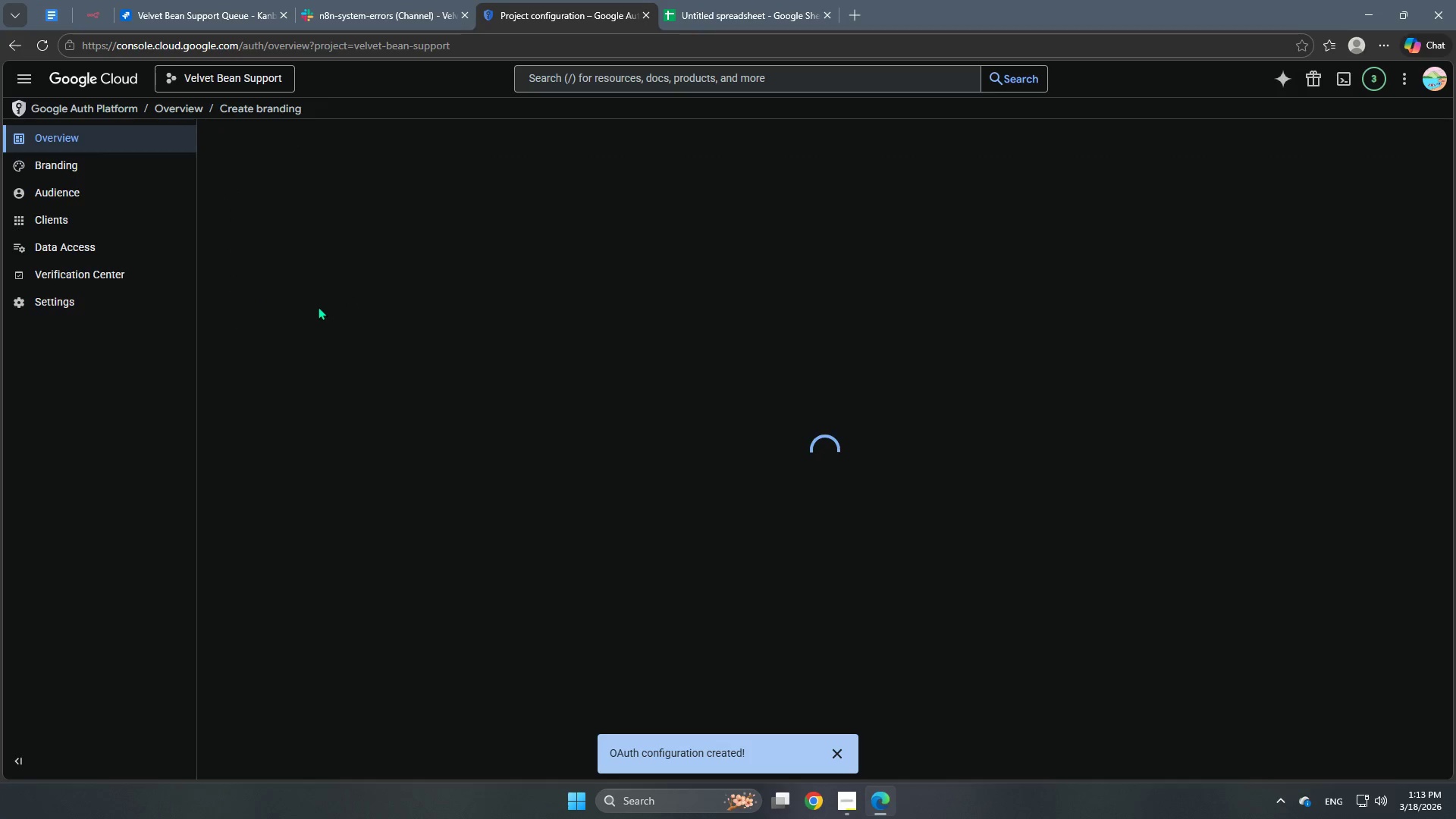 
left_click([1389, 249])
 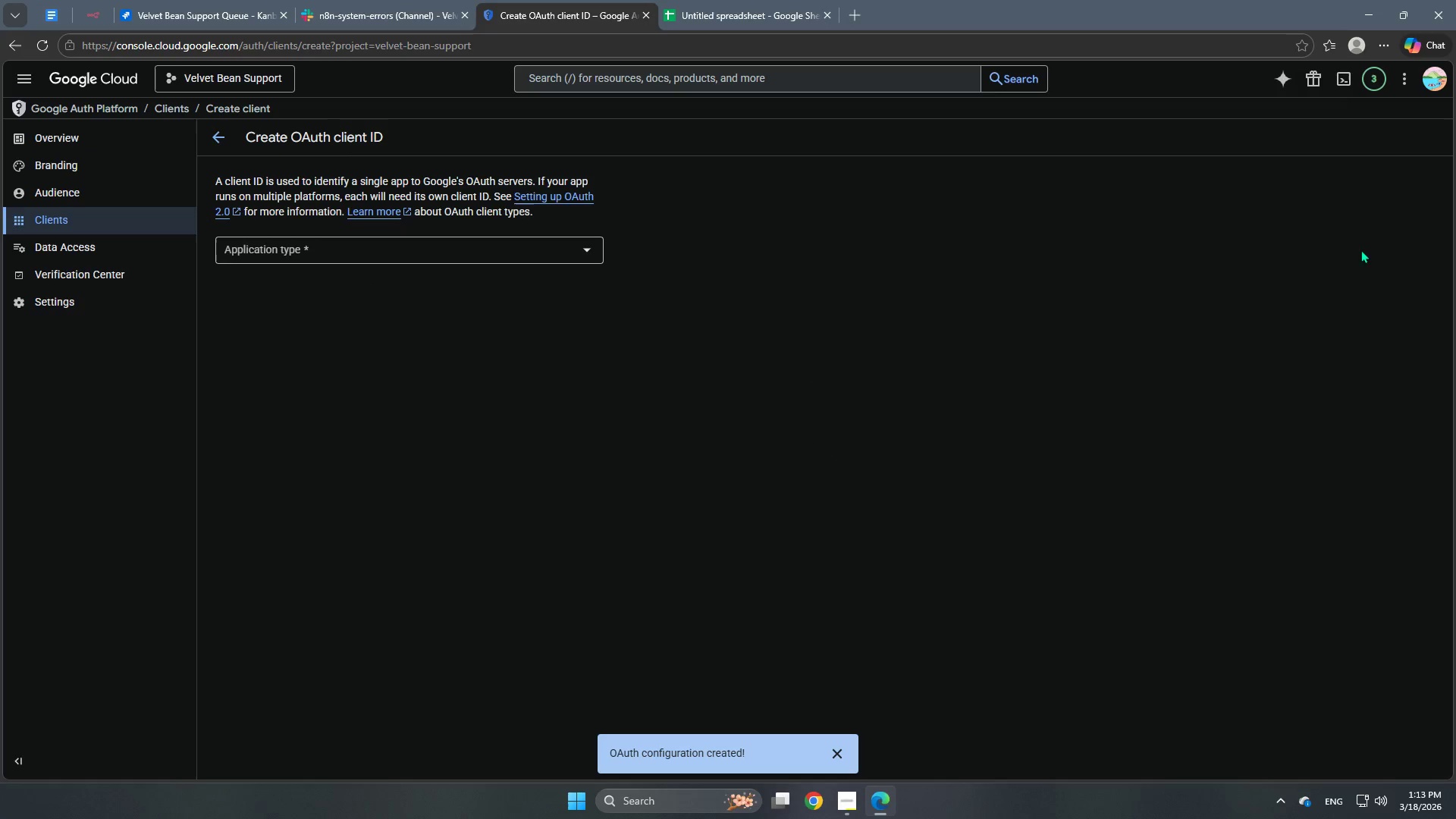 
left_click([350, 250])
 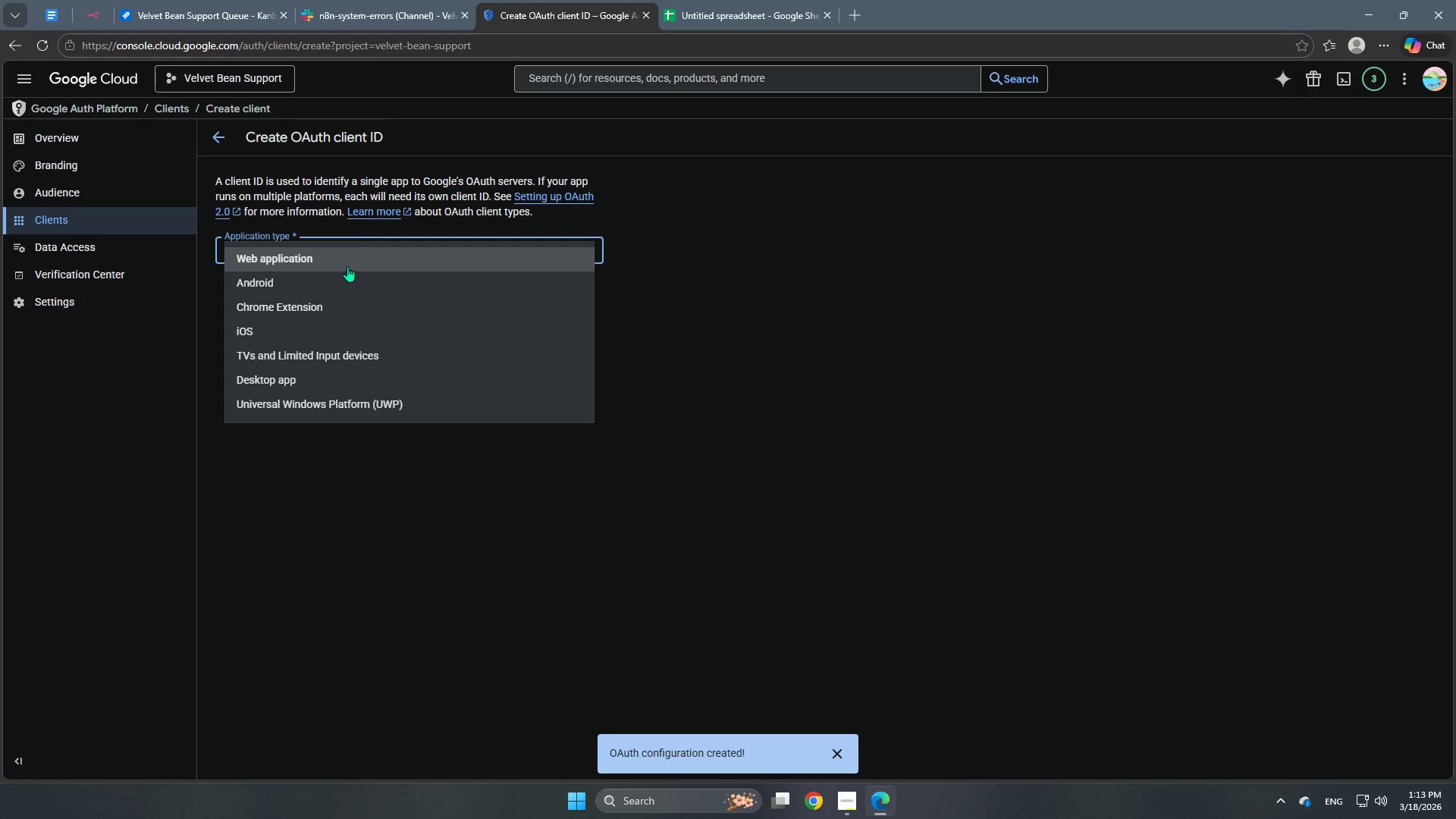 
left_click([354, 251])
 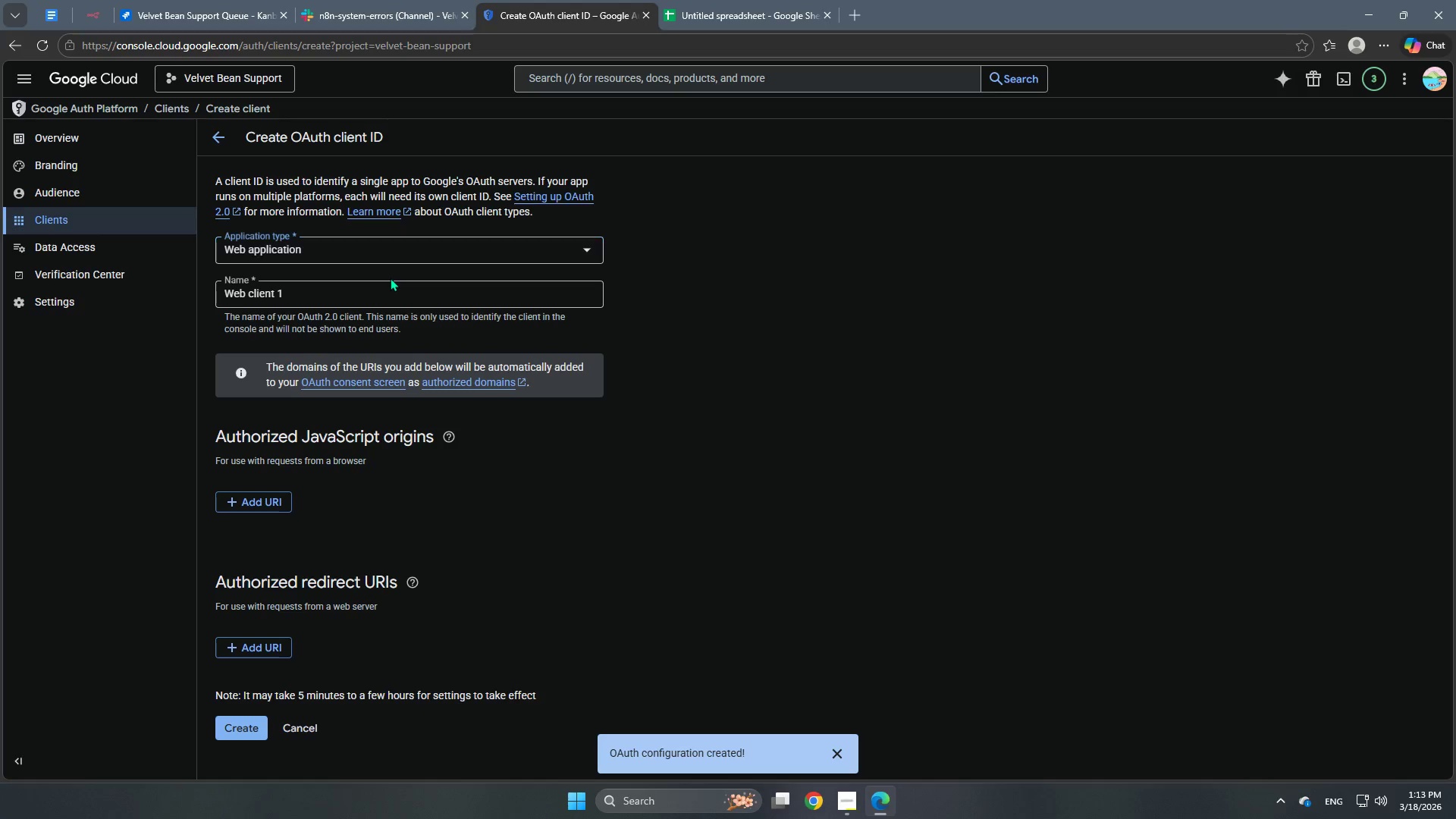 
double_click([384, 287])
 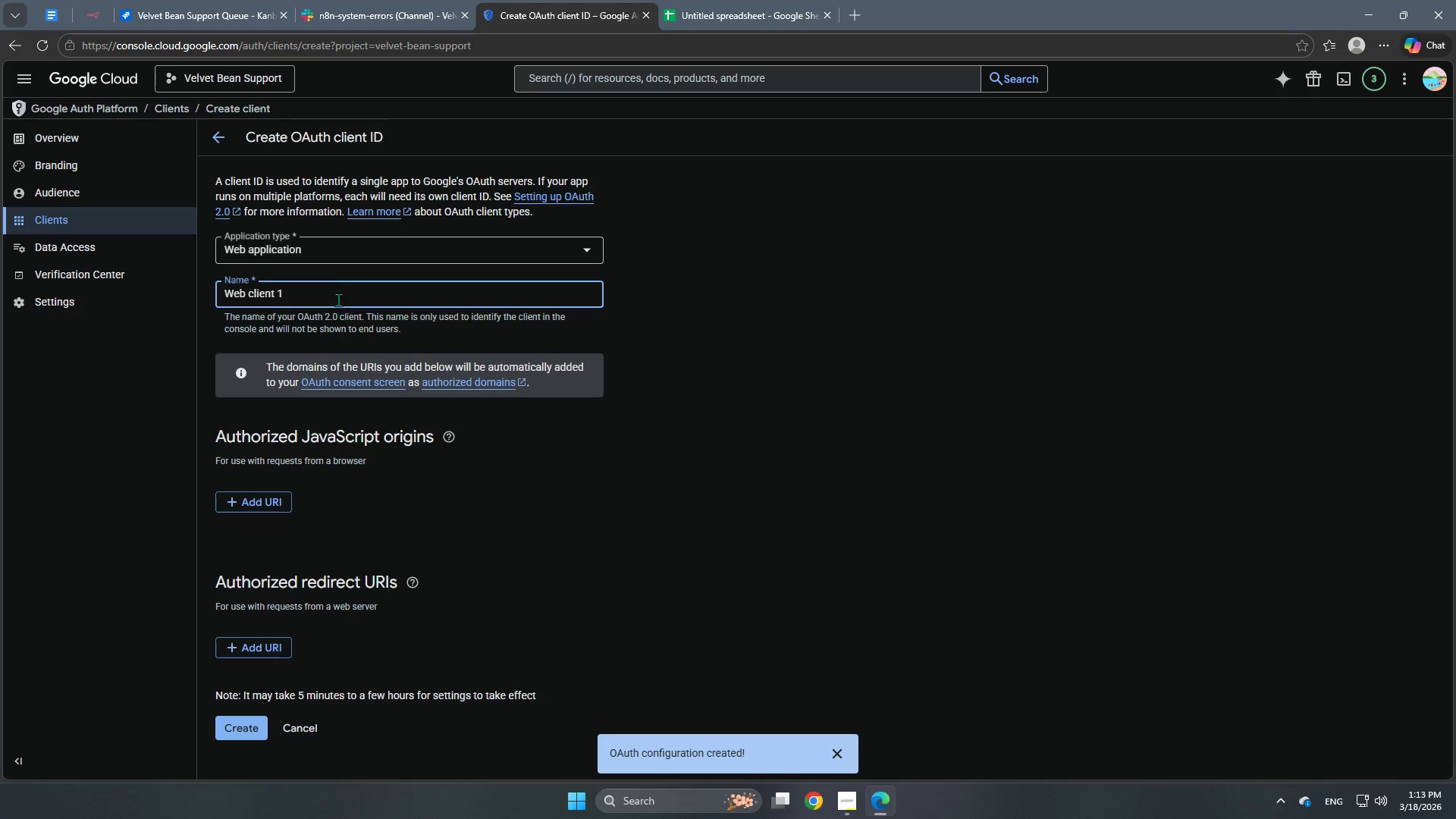 
left_click_drag(start_coordinate=[337, 294], to_coordinate=[218, 282])
 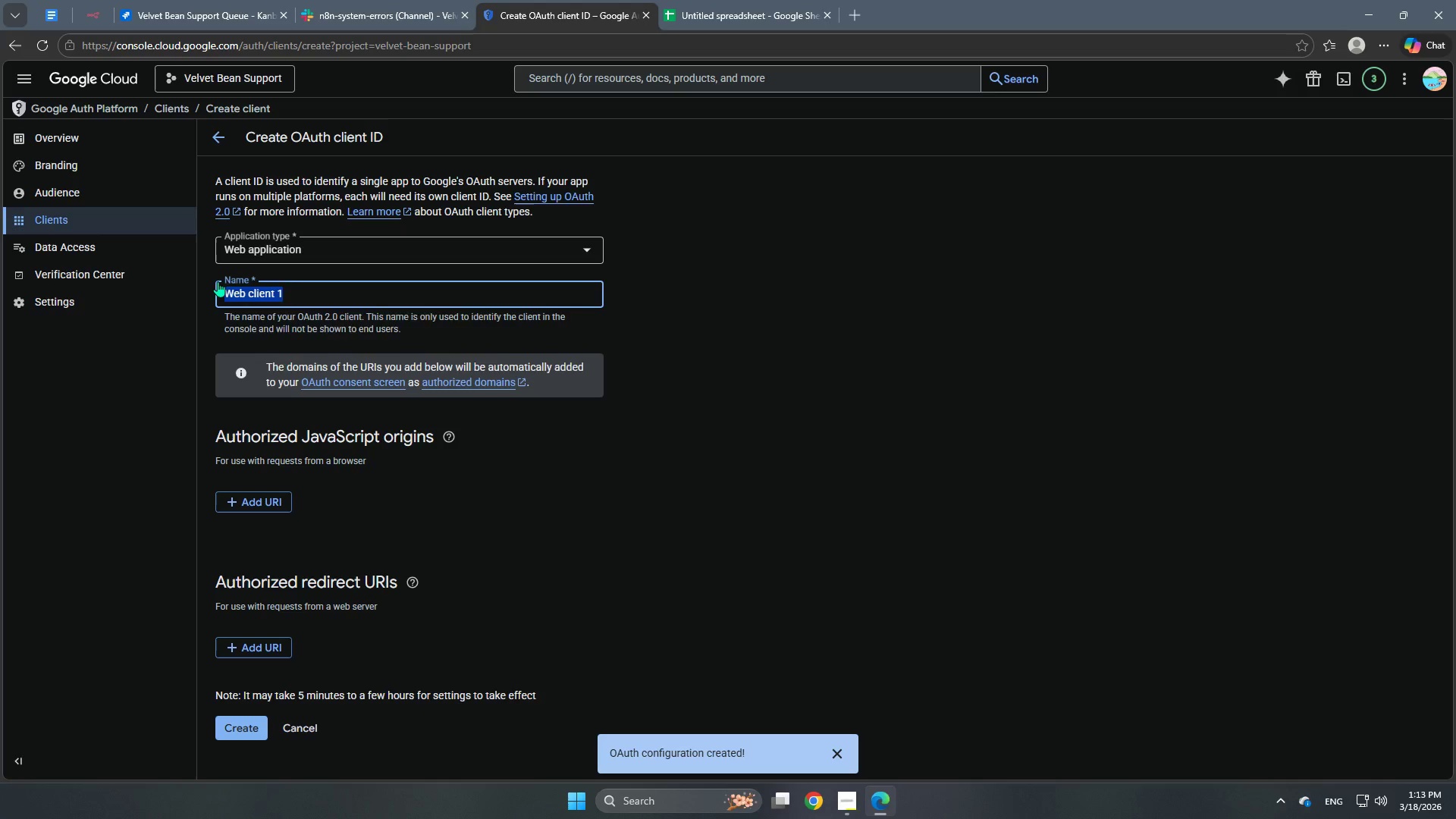 
type(velvet-bean-support)
 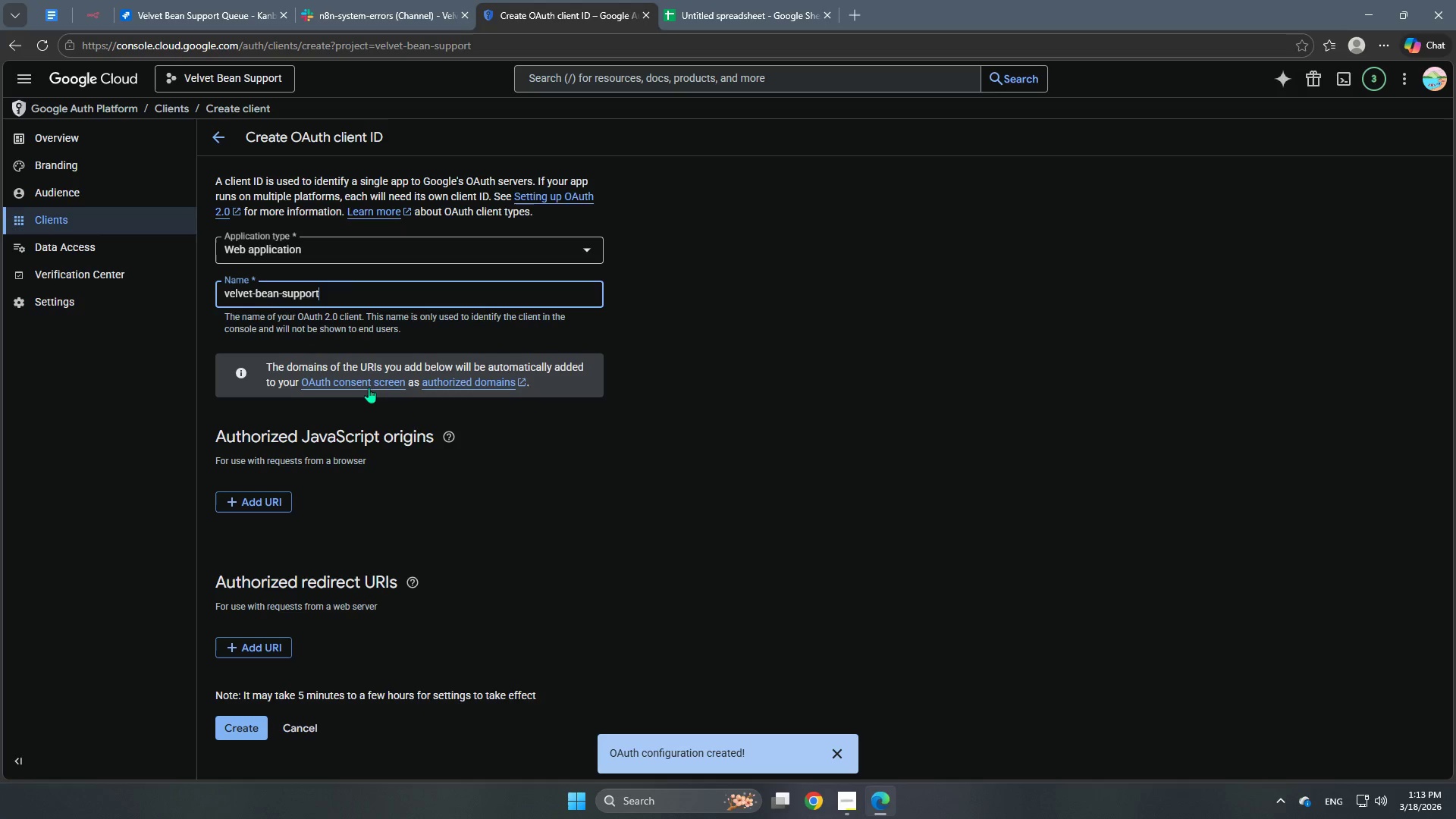 
scroll: coordinate [531, 470], scroll_direction: down, amount: 2.0
 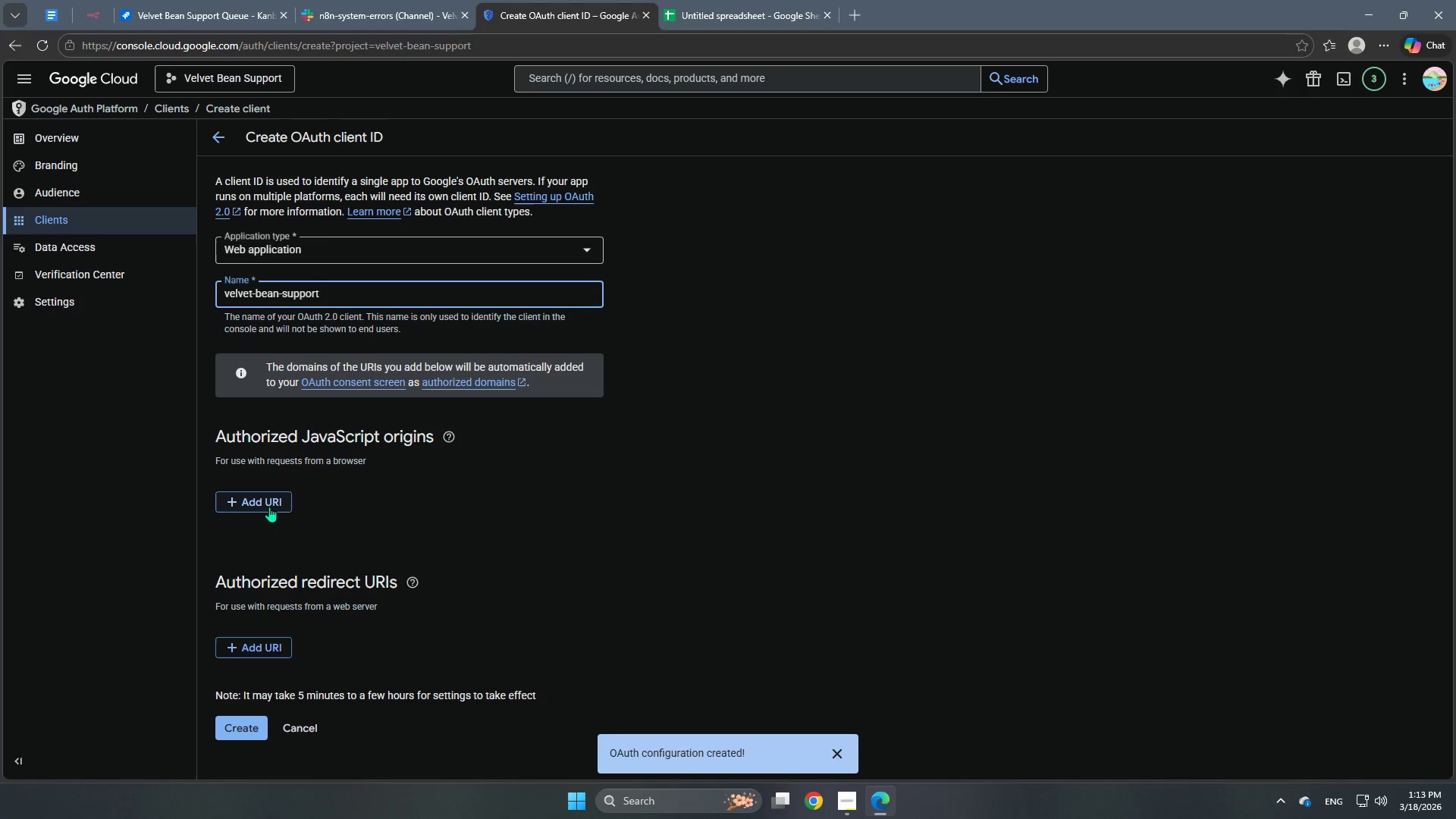 
left_click([267, 505])
 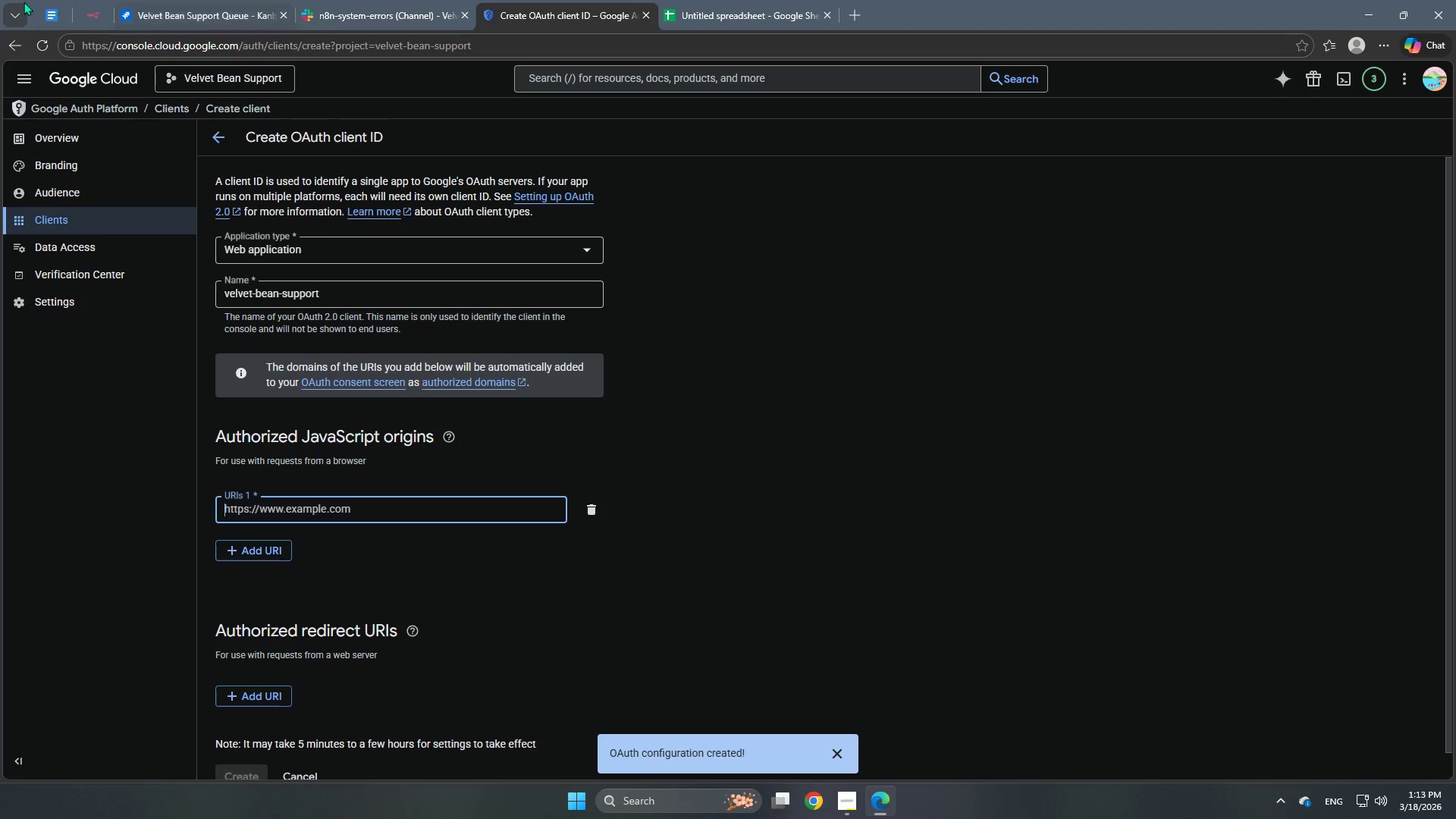 
left_click([92, 5])
 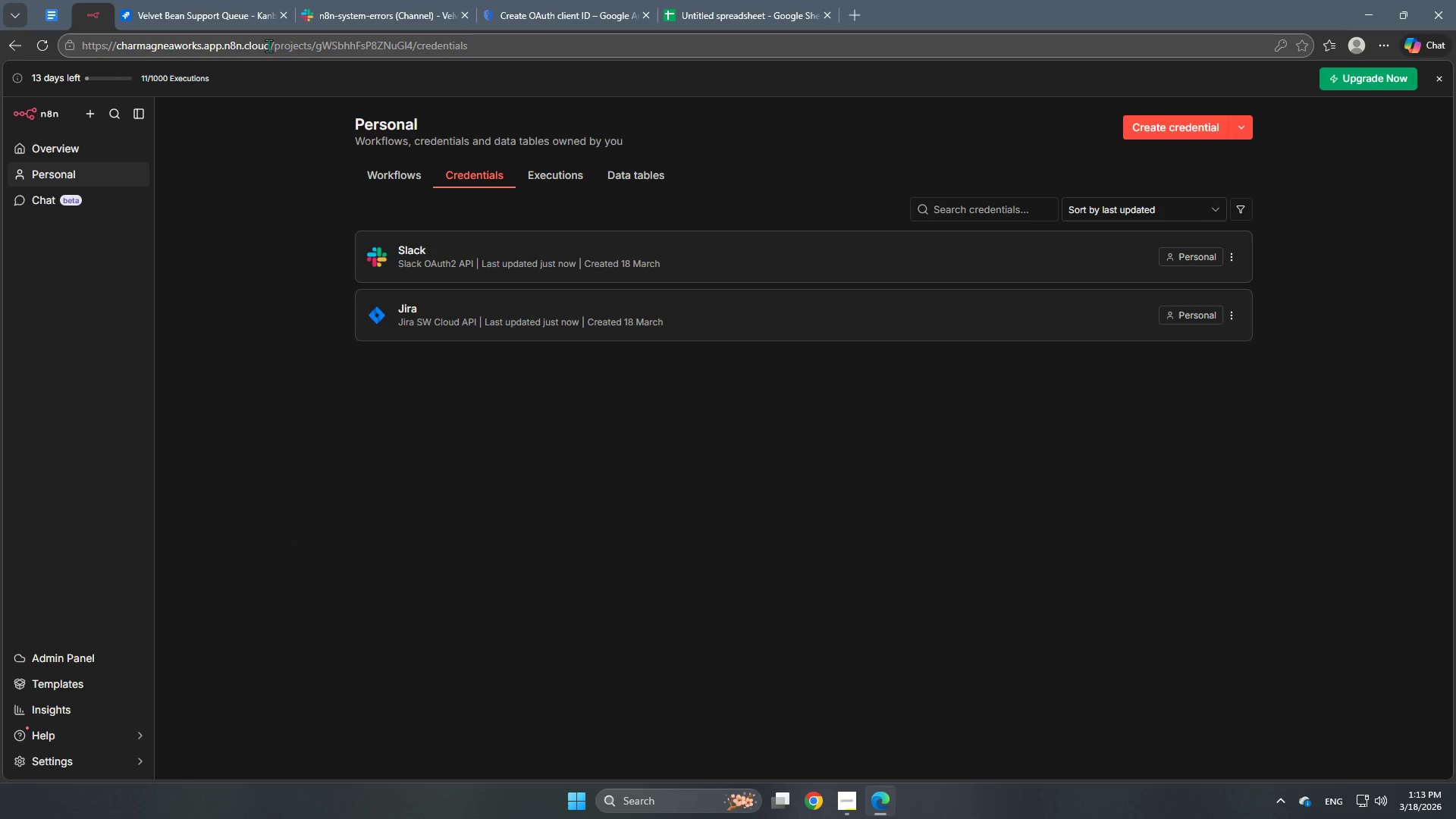 
left_click_drag(start_coordinate=[268, 46], to_coordinate=[79, 52])
 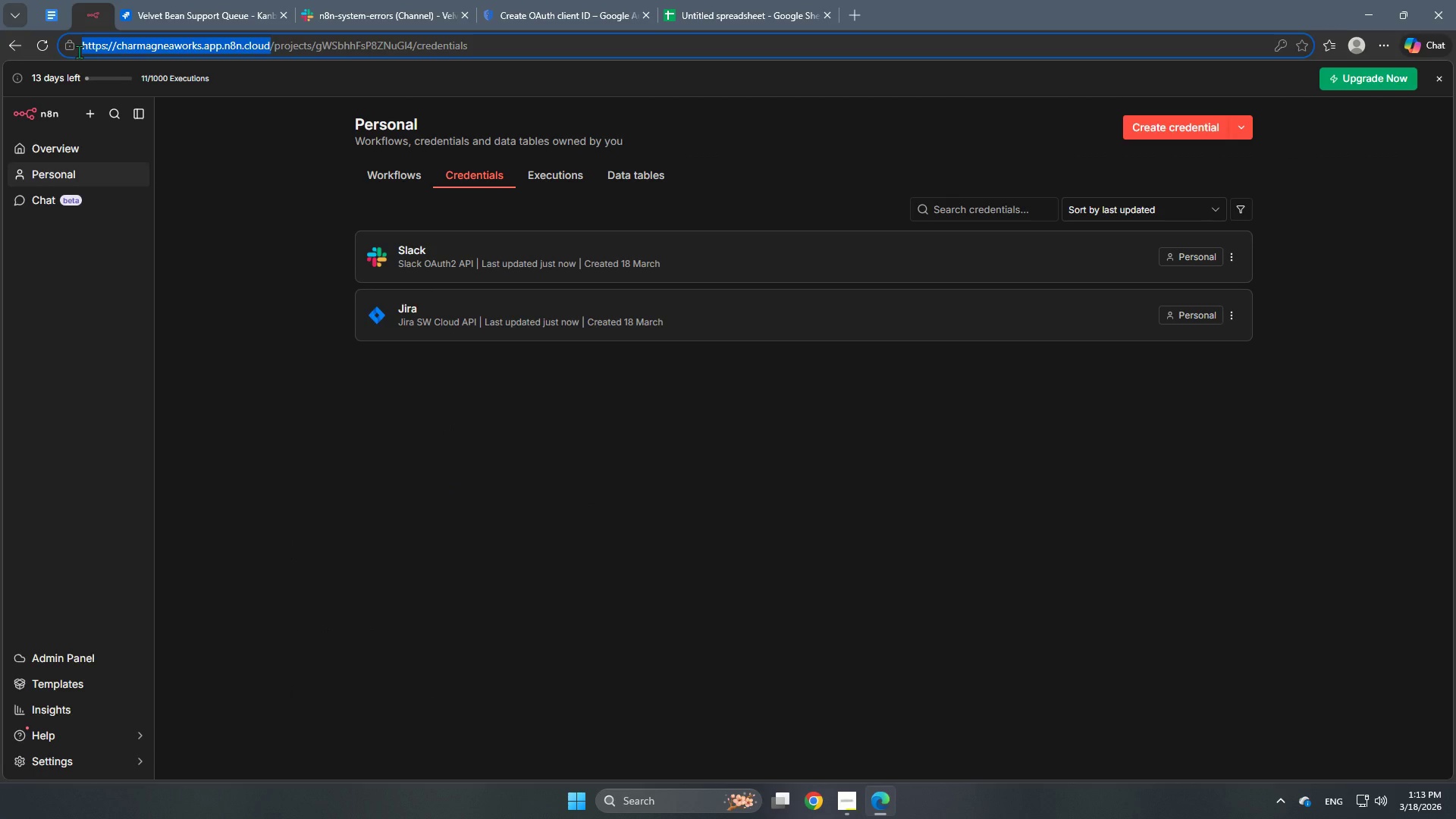 
key(Control+ControlLeft)
 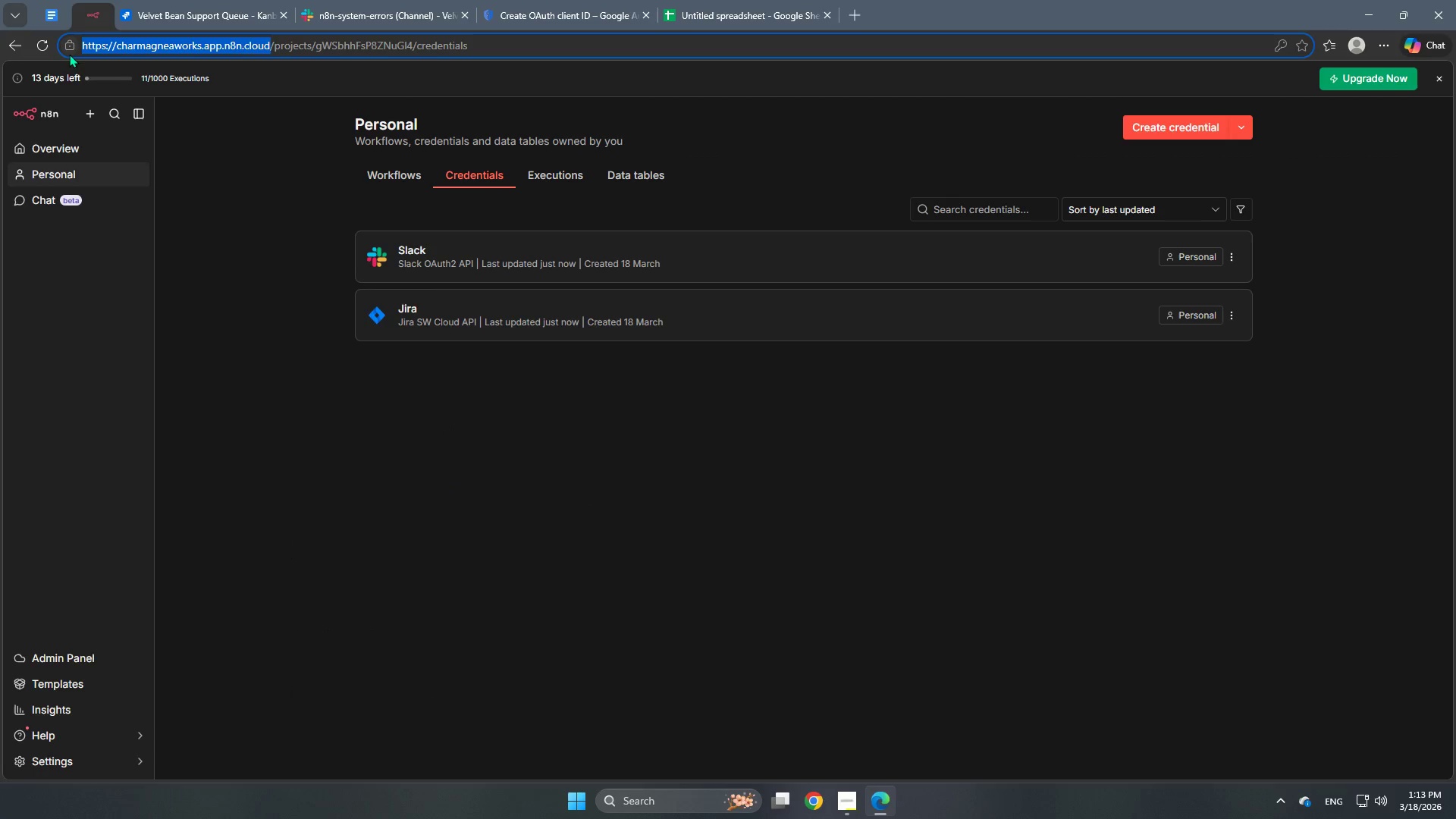 
key(Control+C)
 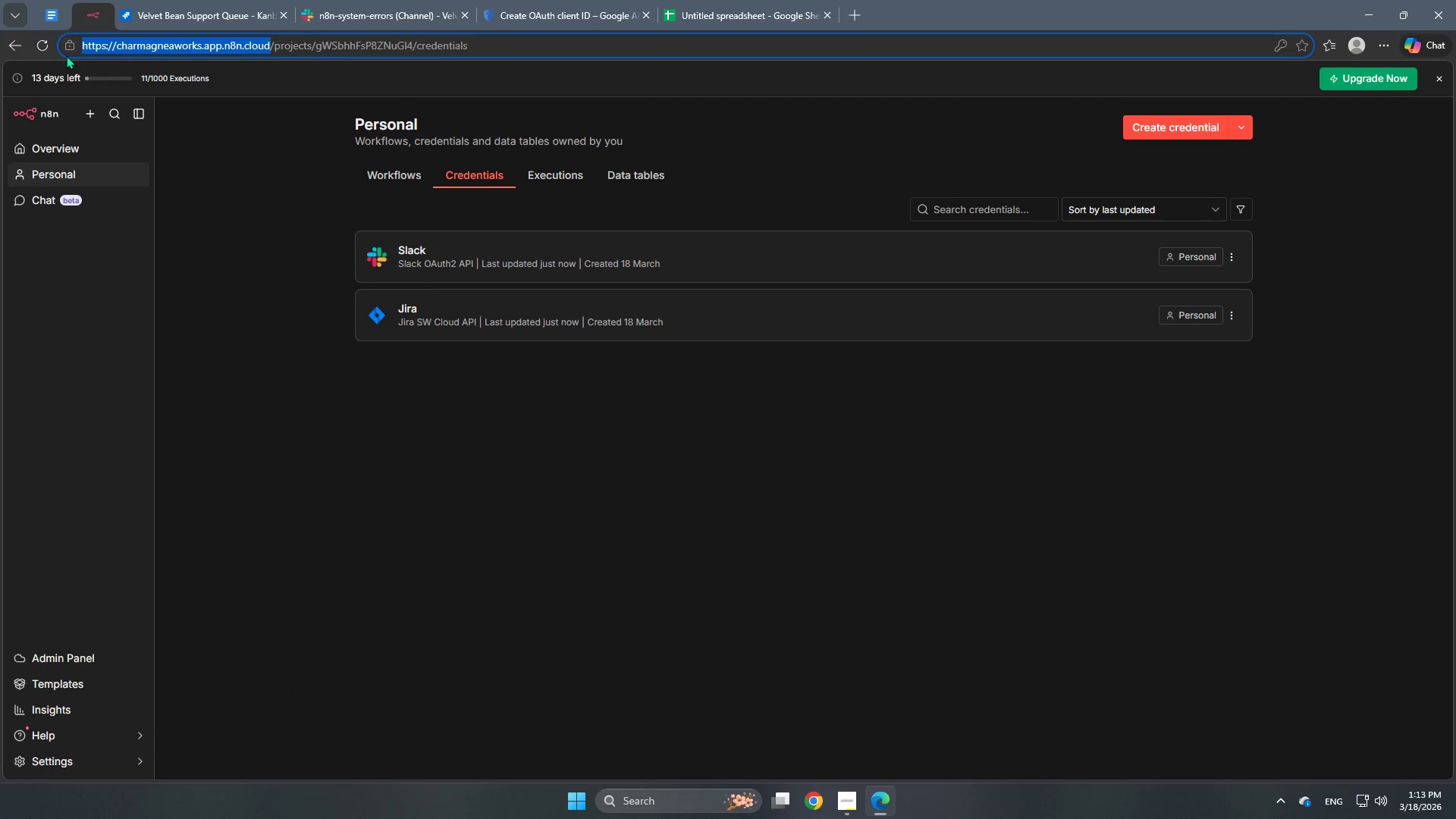 
key(Control+ControlLeft)
 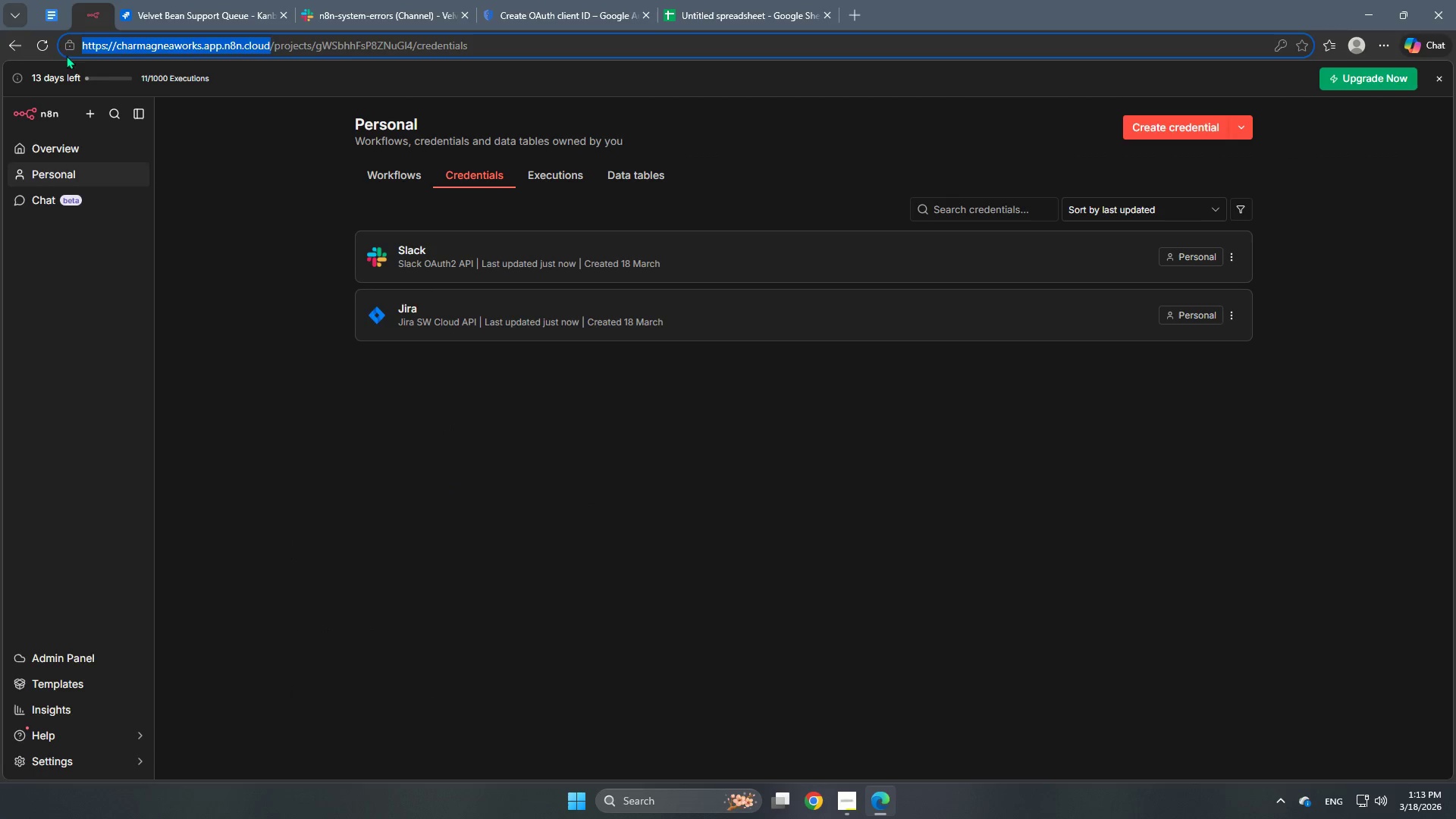 
key(Control+C)
 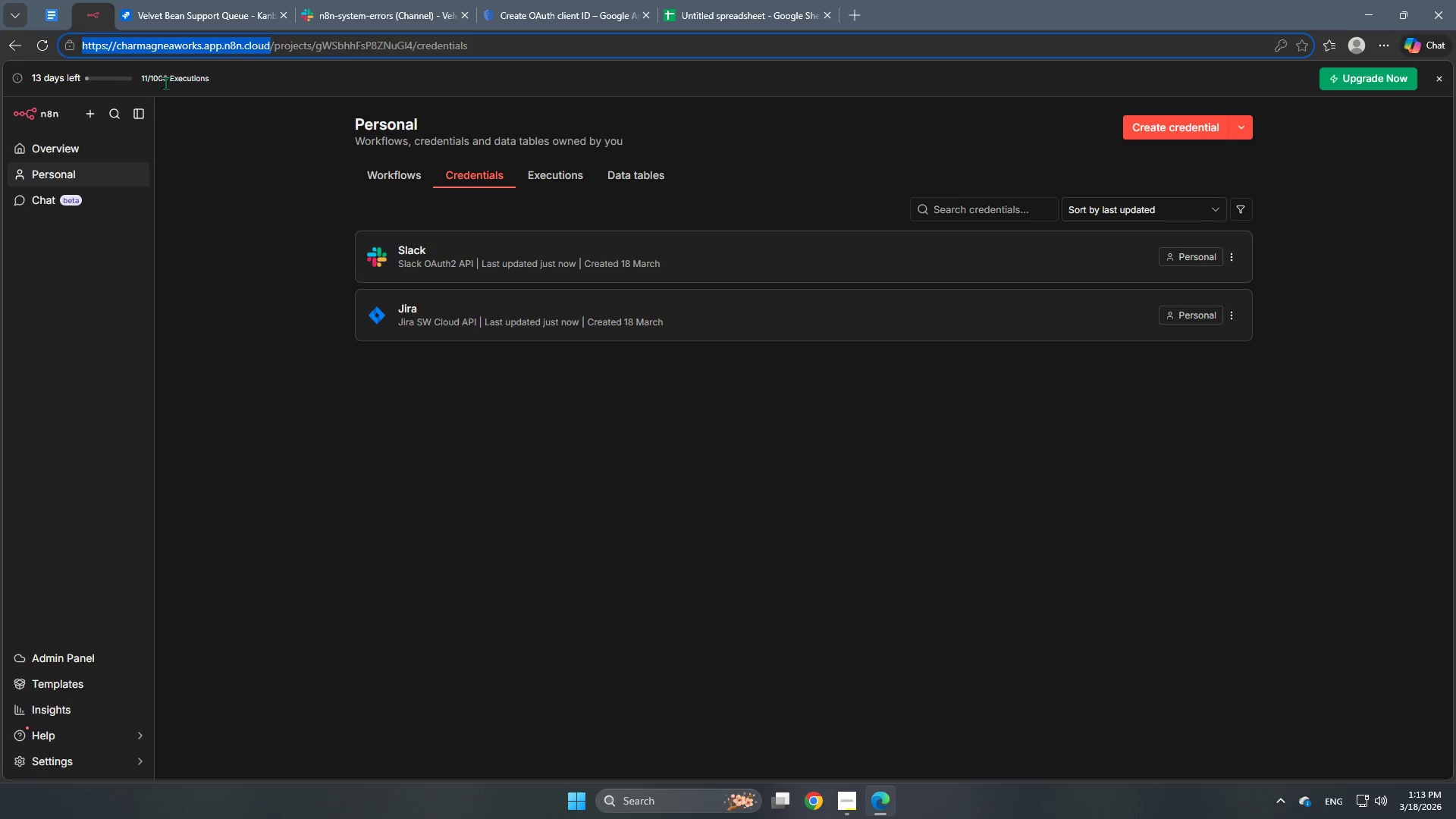 
key(Control+ControlLeft)
 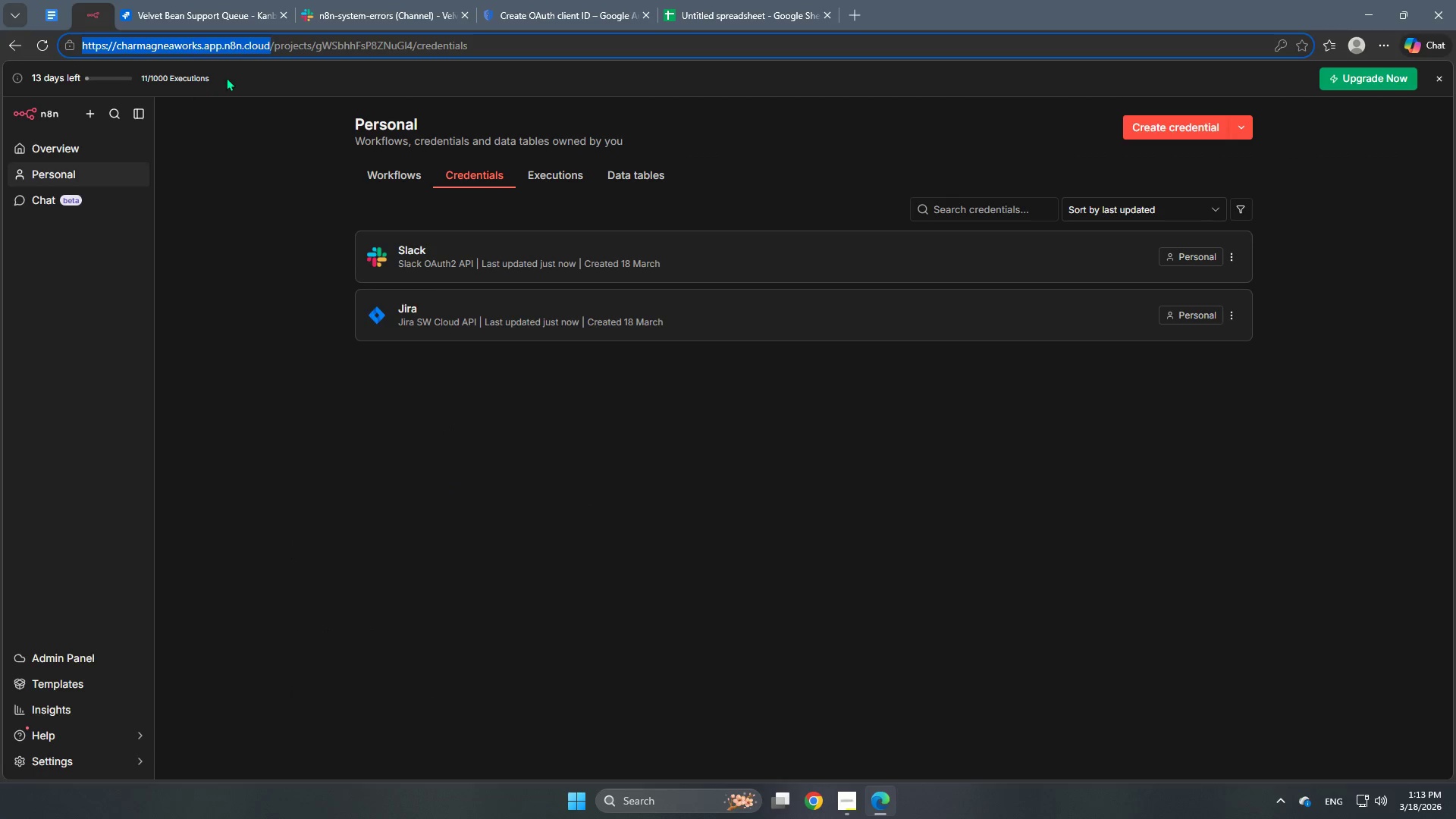 
key(Control+C)
 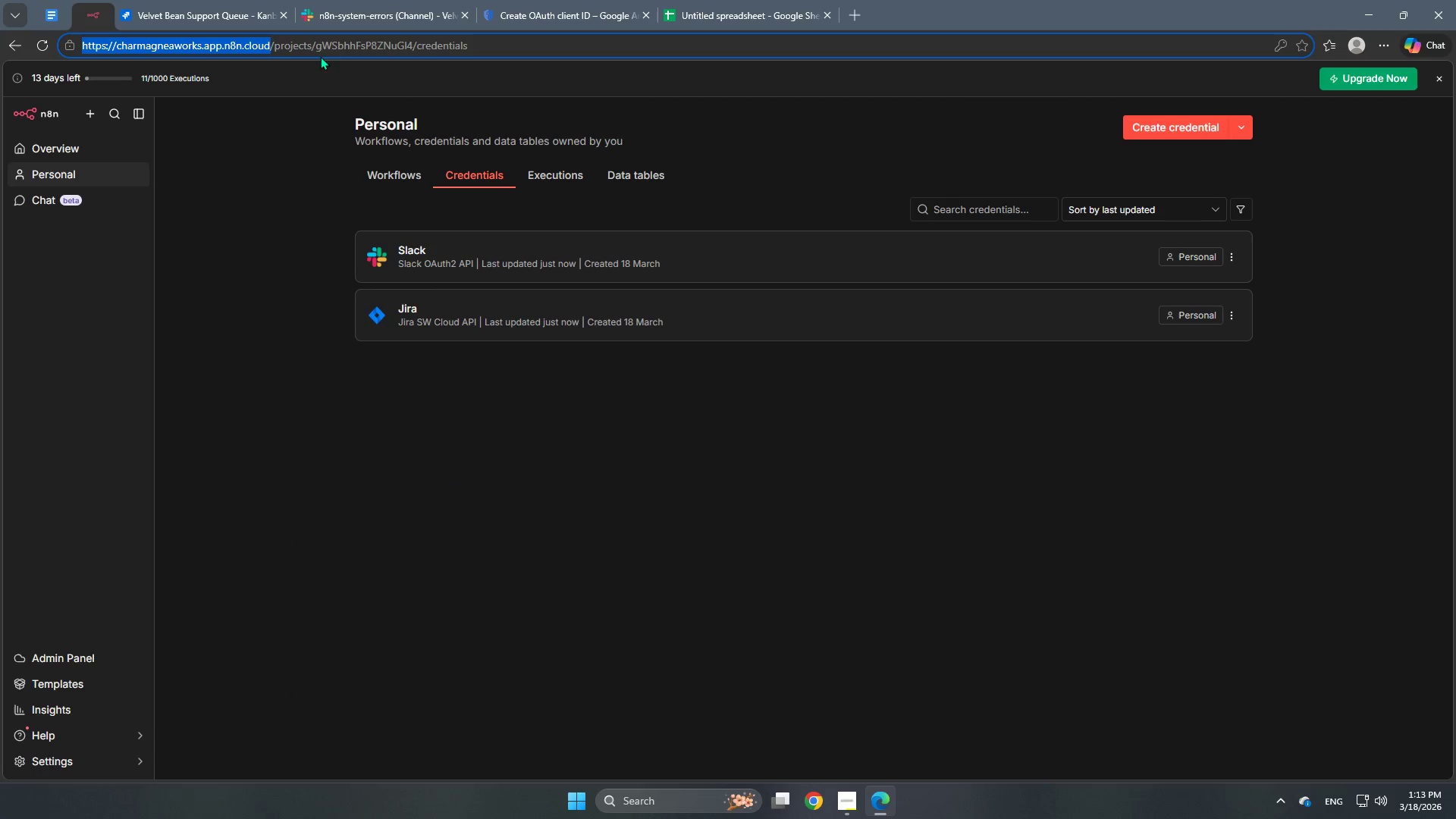 
key(Control+ControlLeft)
 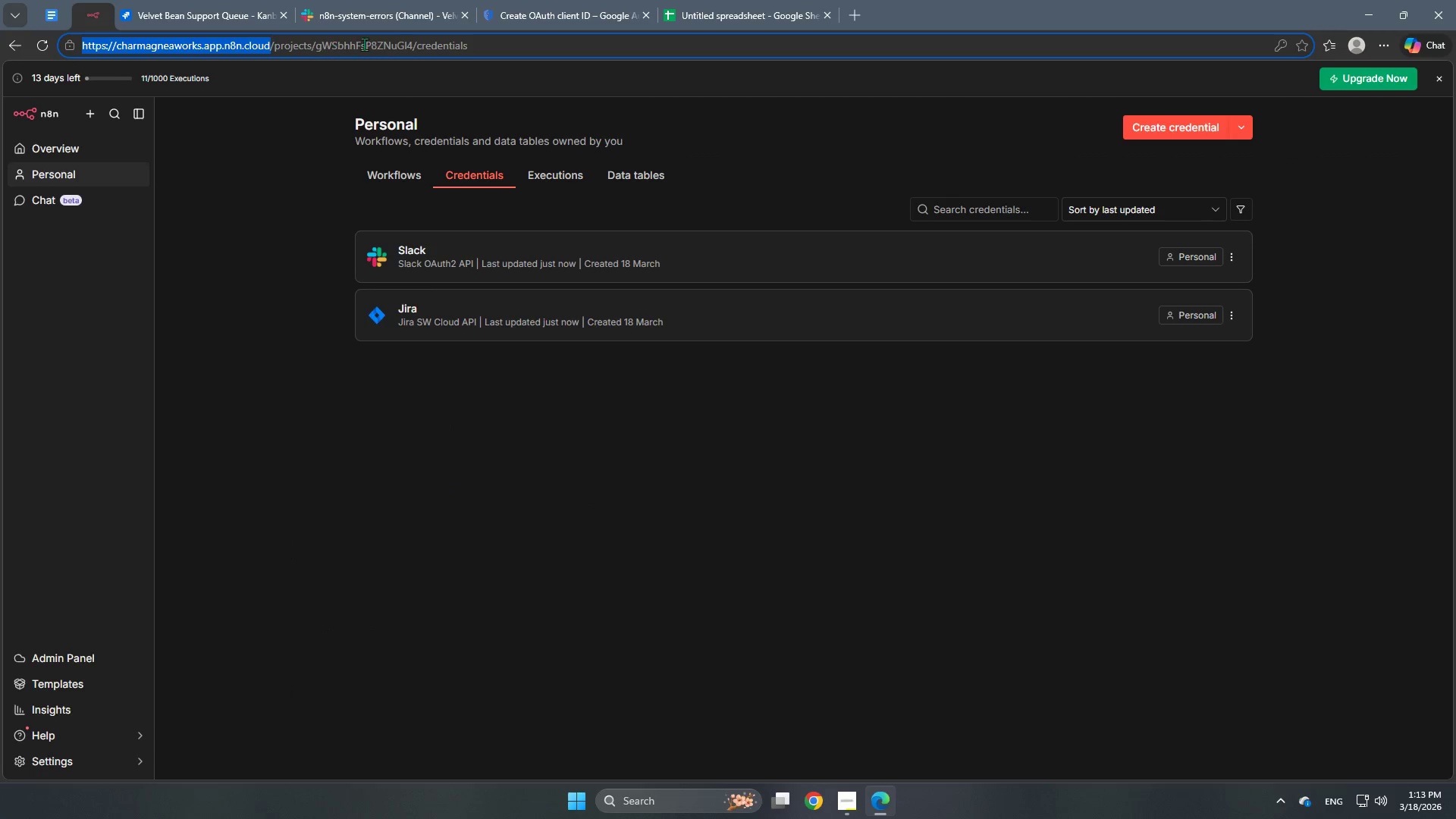 
key(Control+C)
 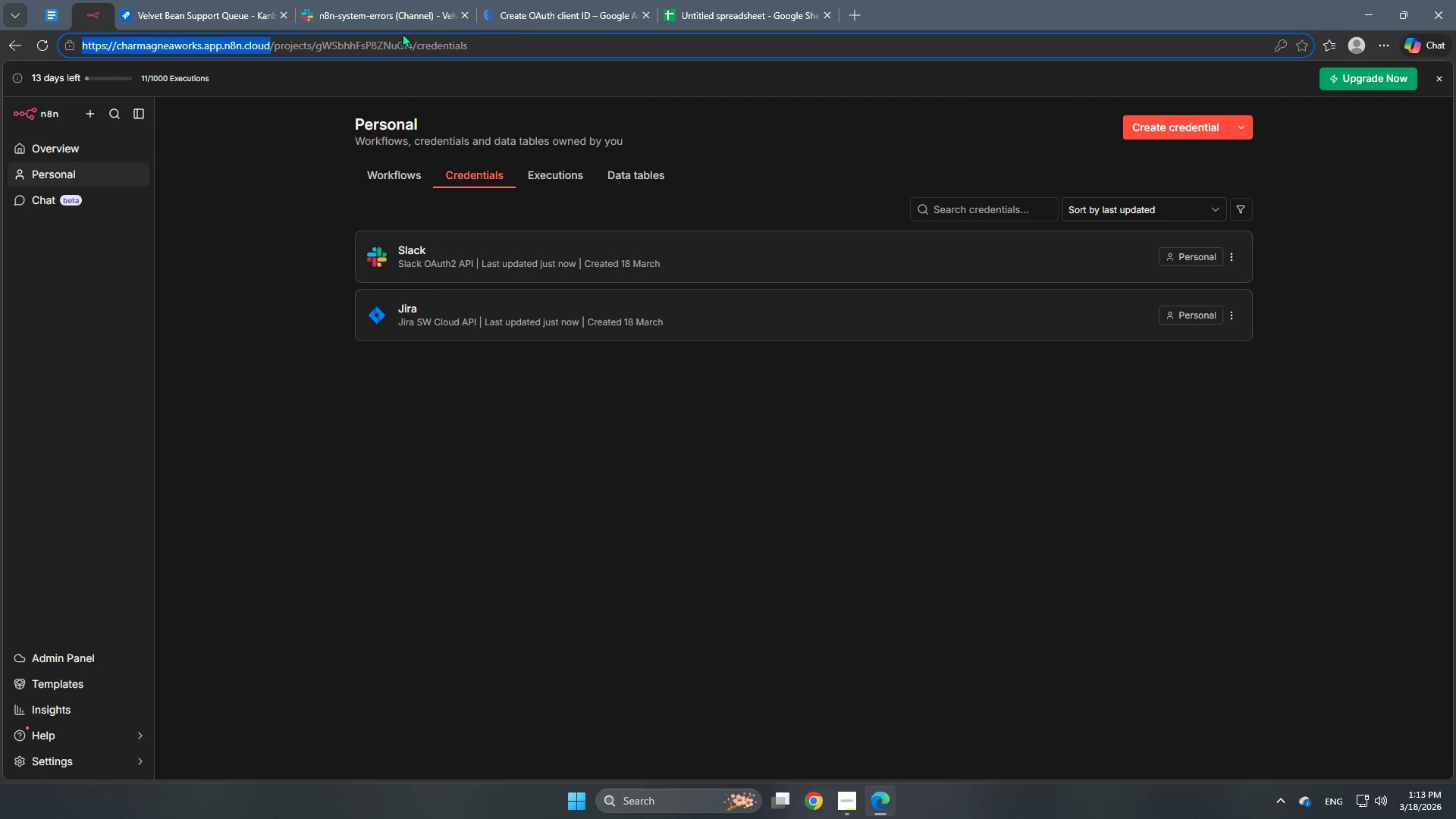 
key(Control+ControlLeft)
 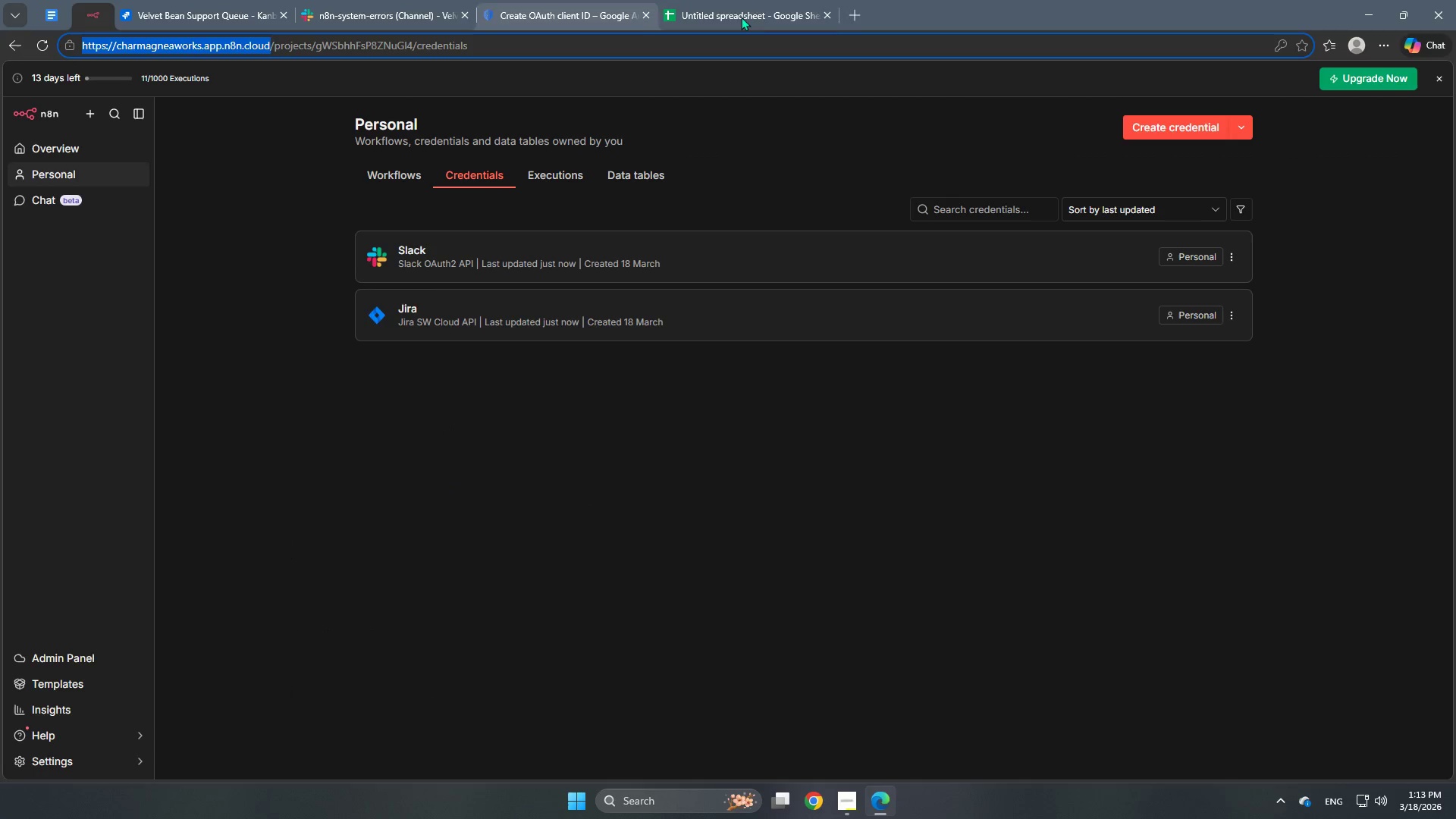 
key(Control+C)
 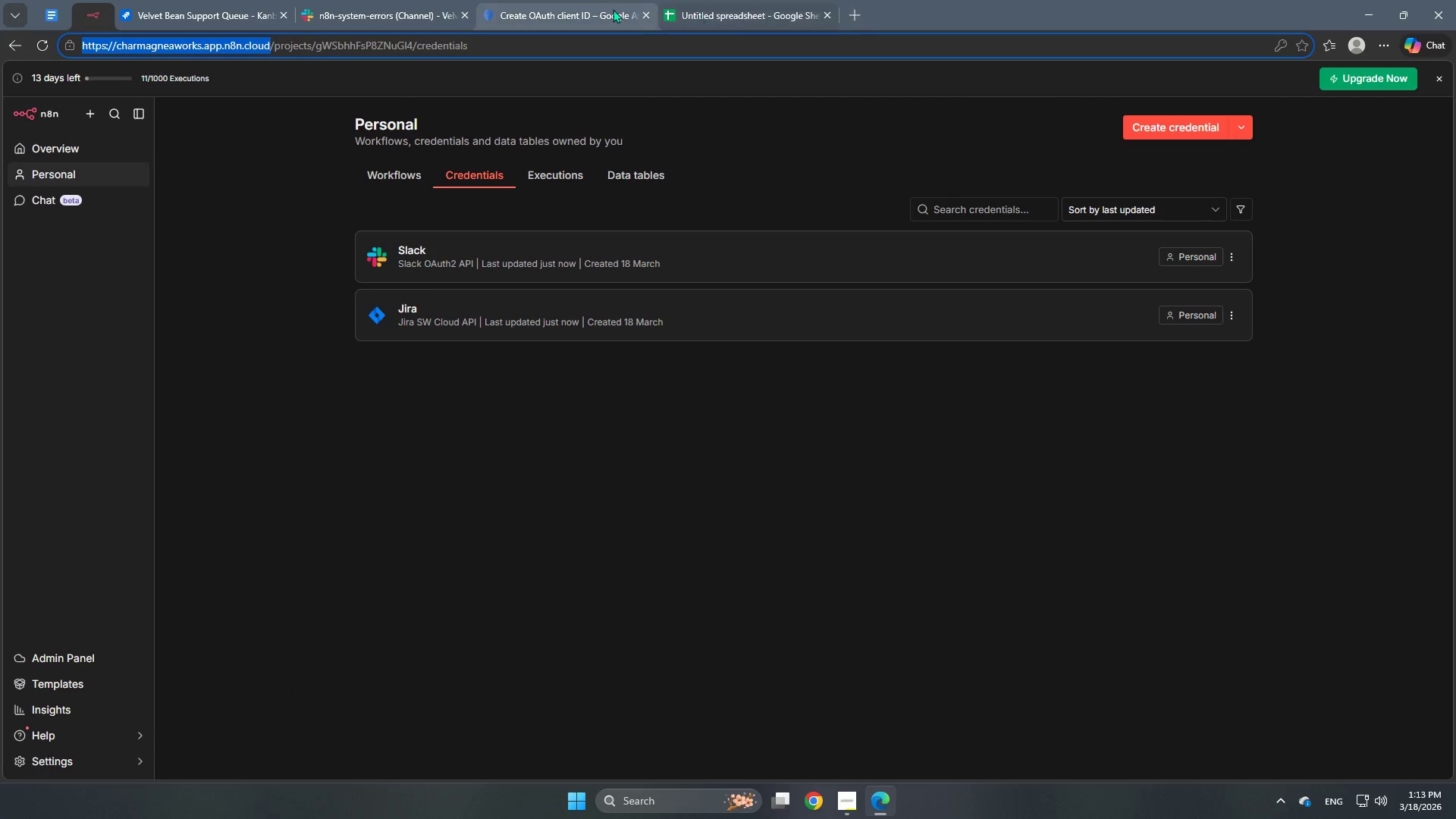 
left_click([557, 8])
 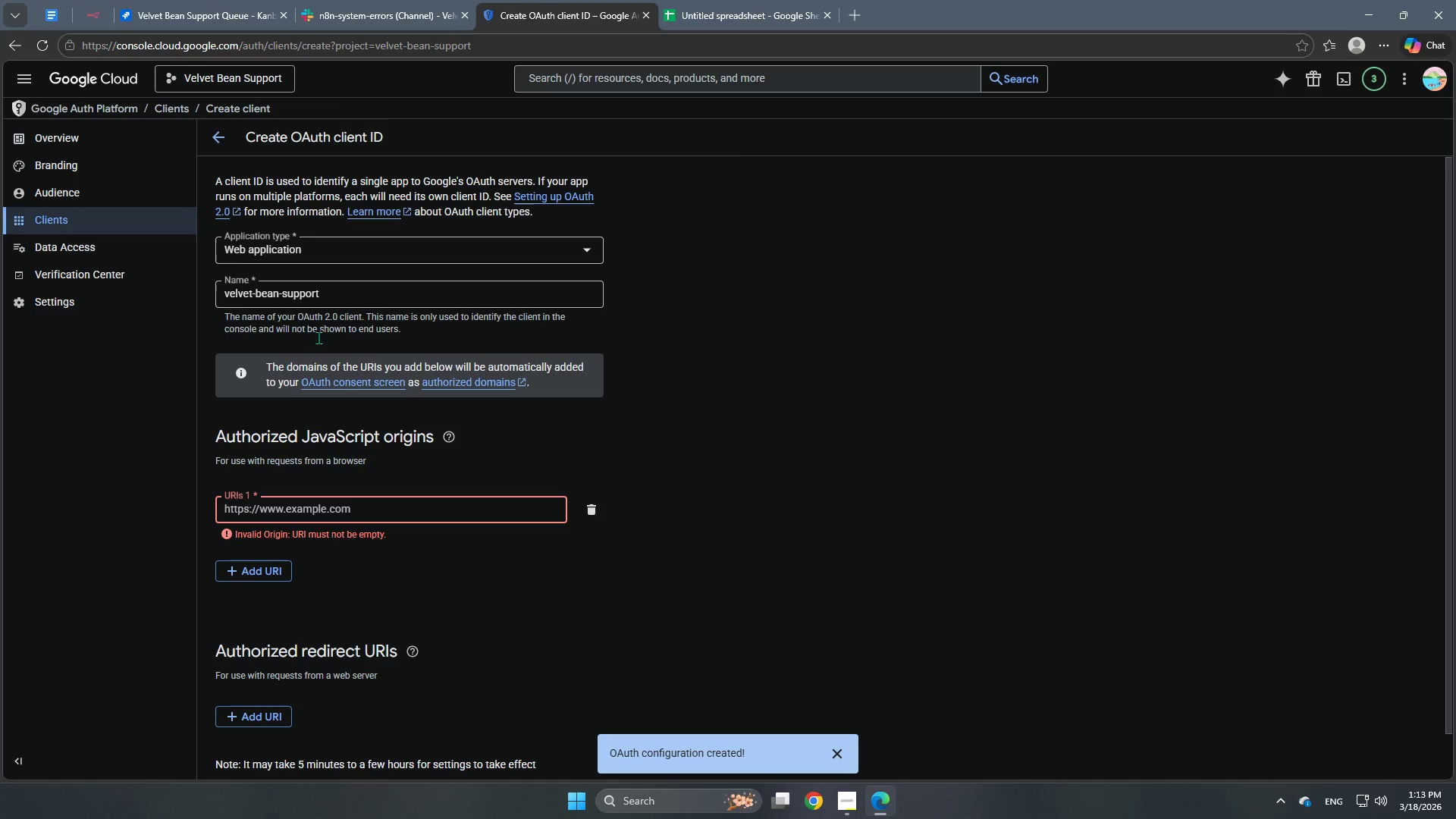 
key(Control+ControlLeft)
 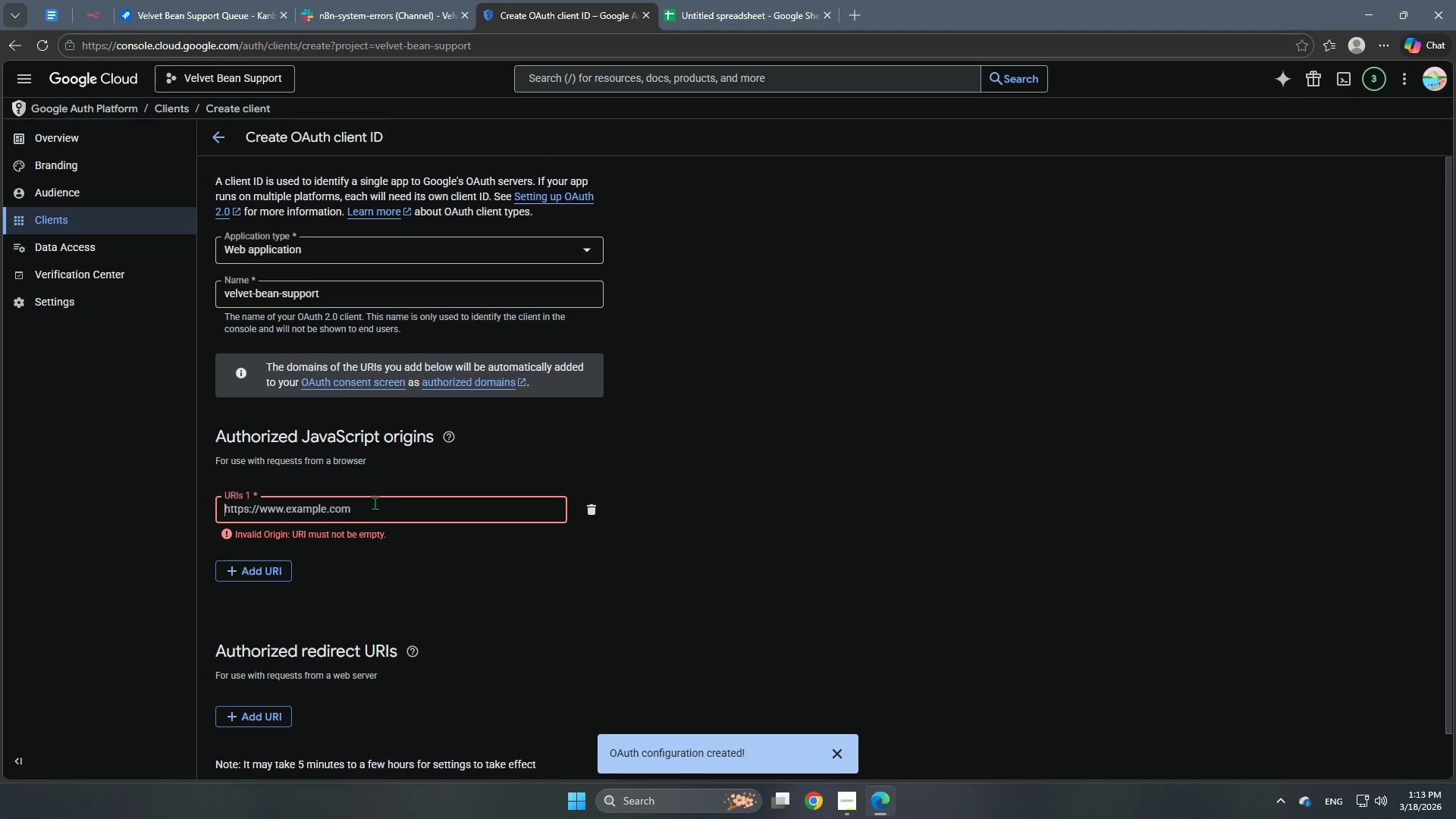 
key(Control+V)
 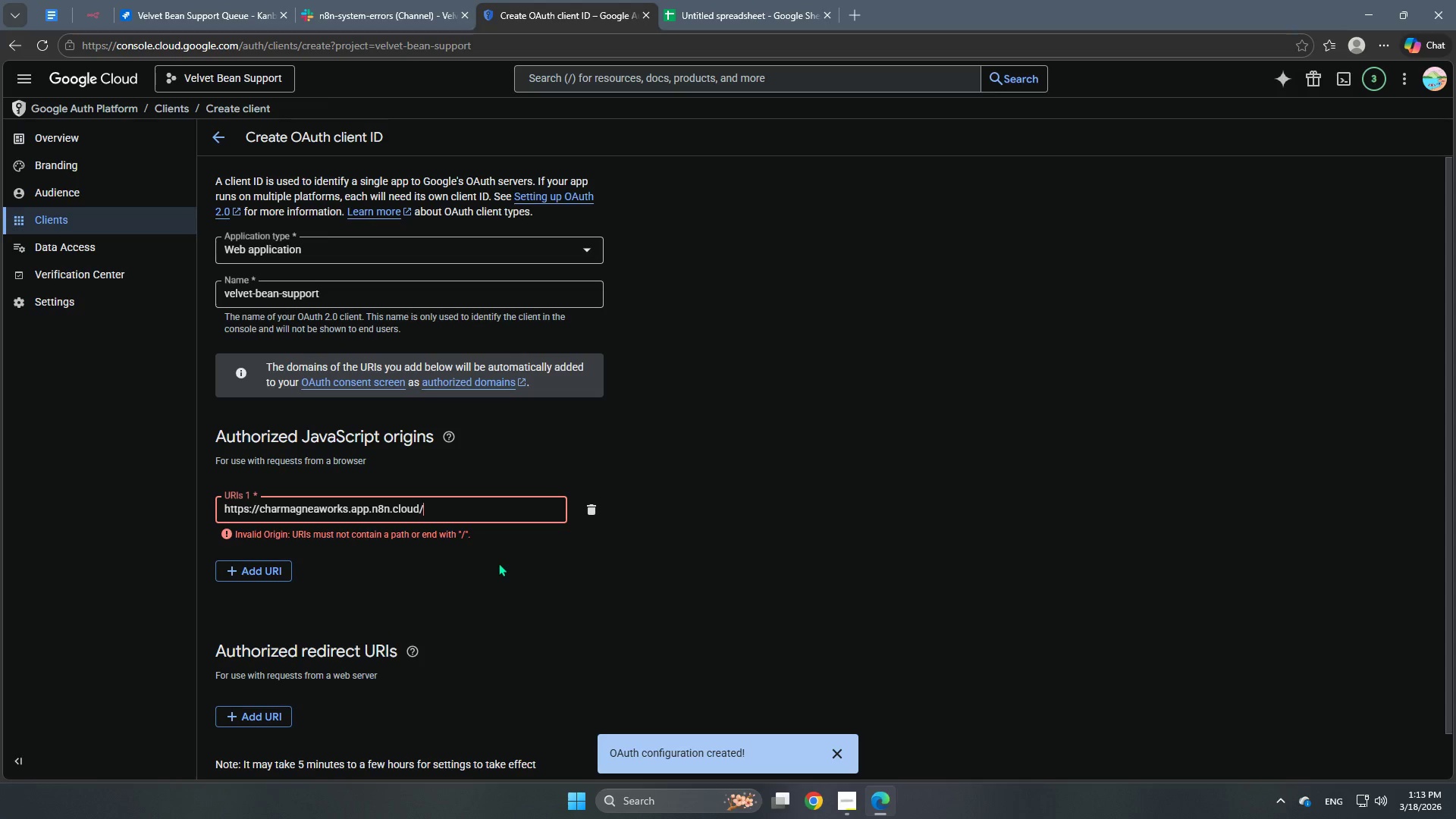 
key(Backspace)
 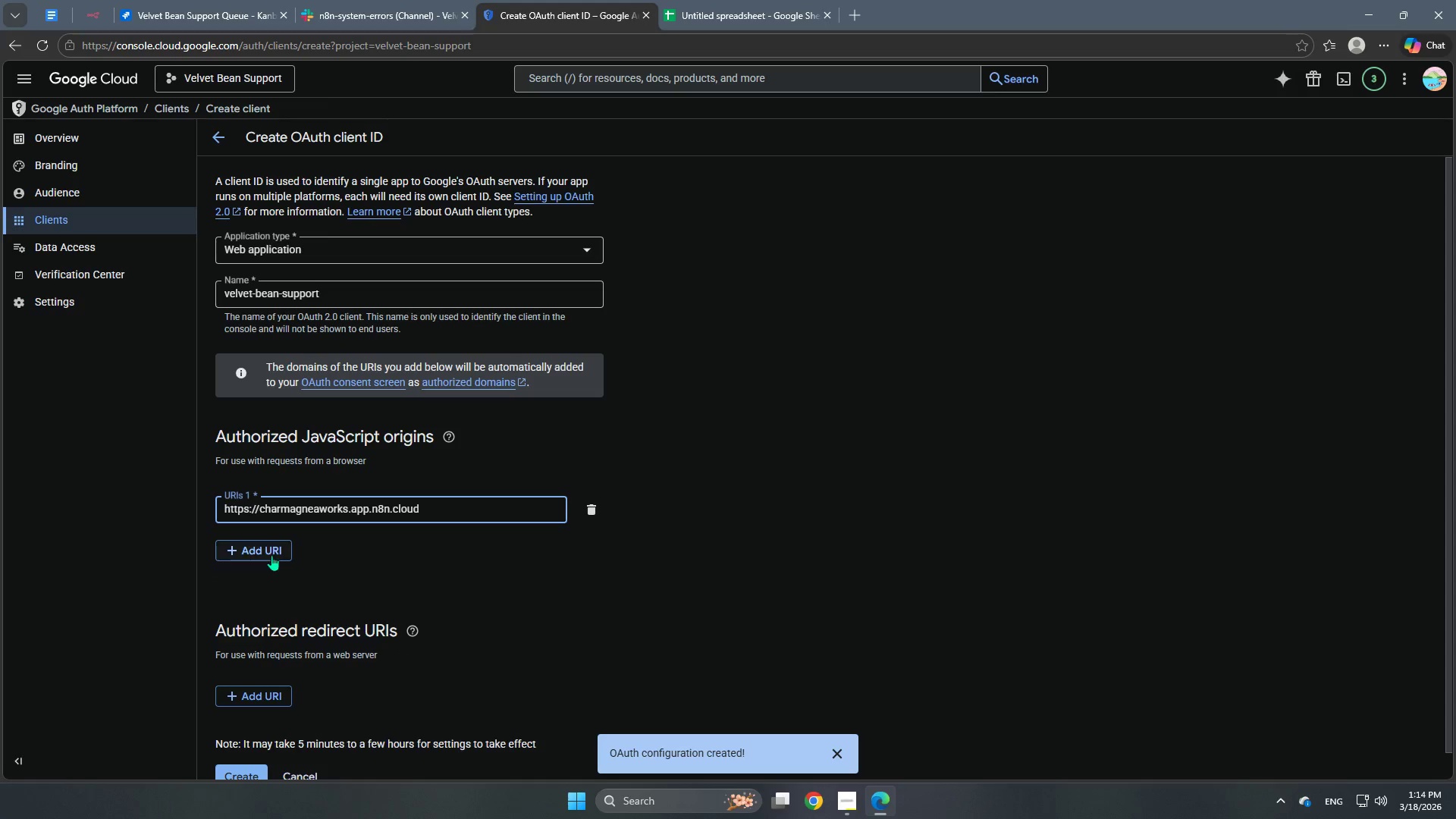 
left_click([270, 553])
 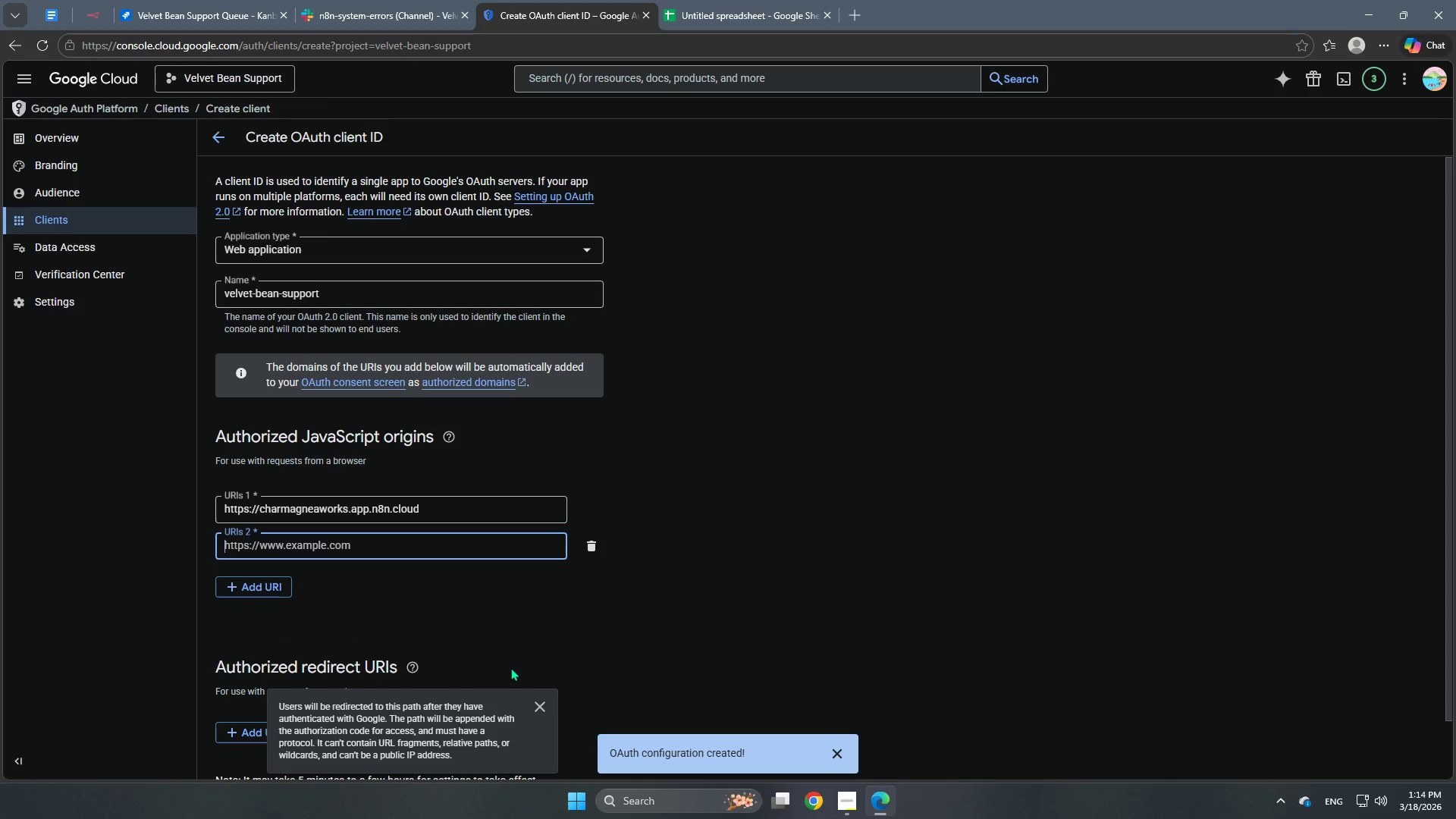 
scroll: coordinate [526, 660], scroll_direction: down, amount: 2.0
 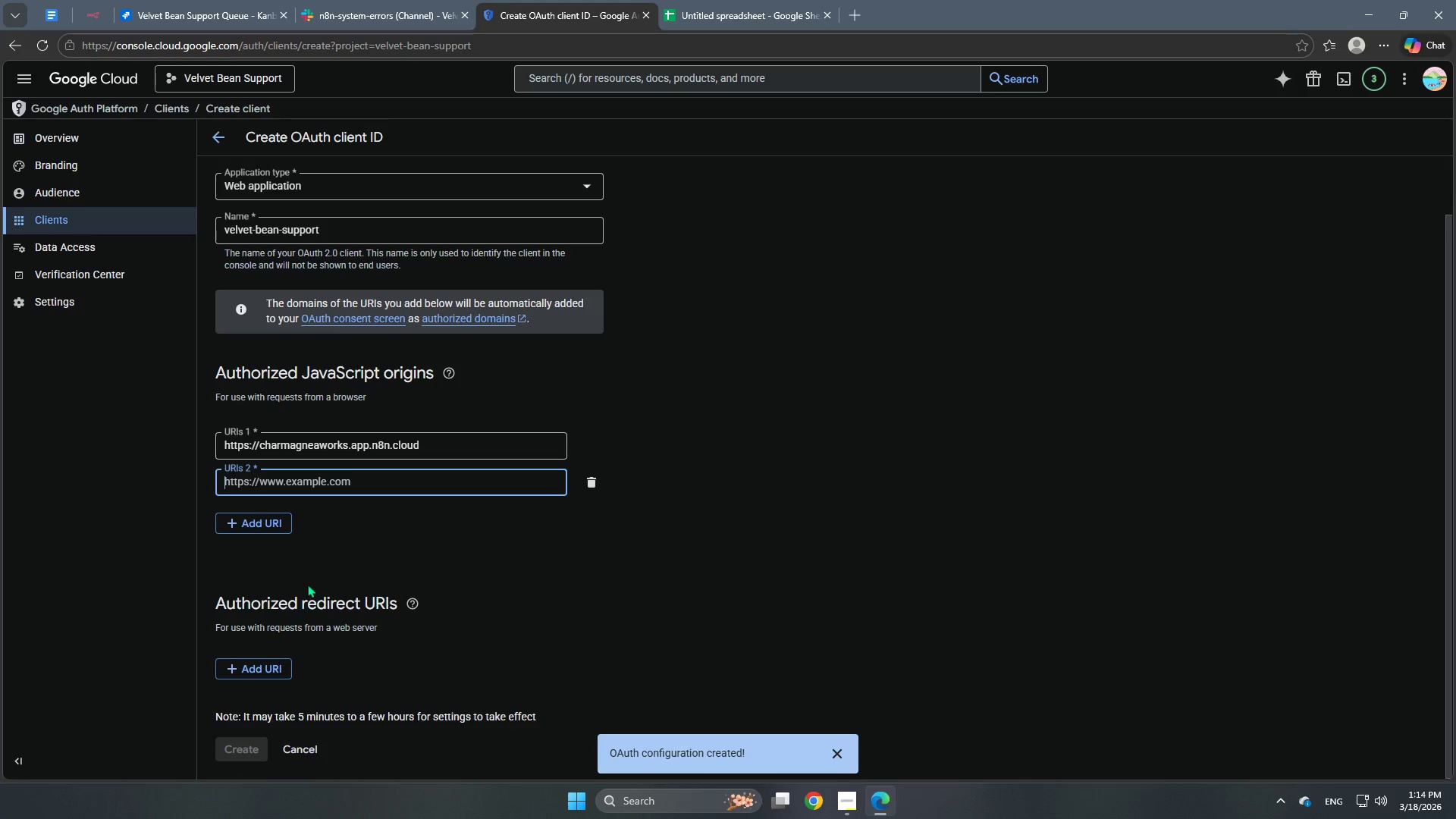 
left_click([271, 671])
 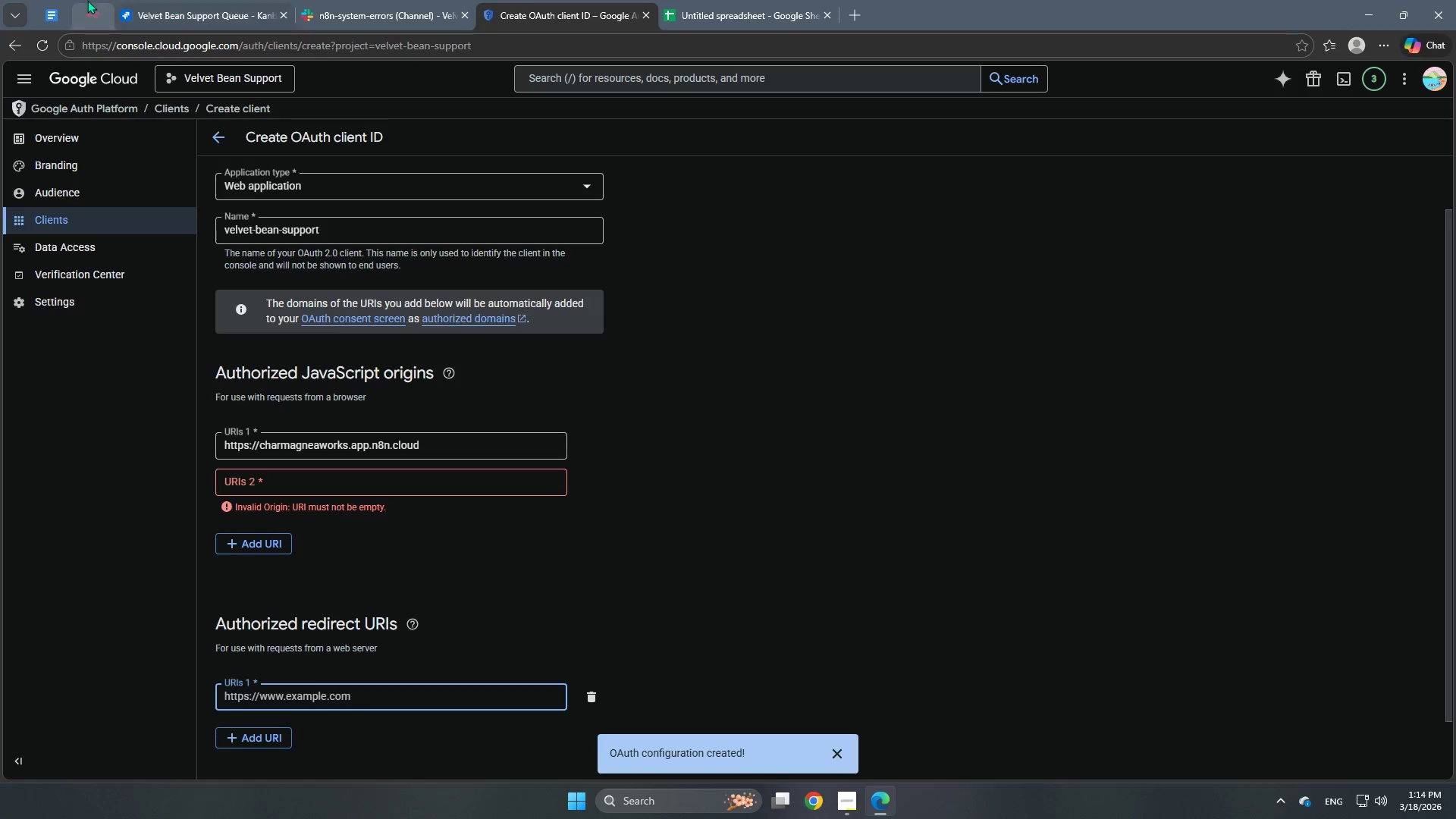 
left_click([86, 14])
 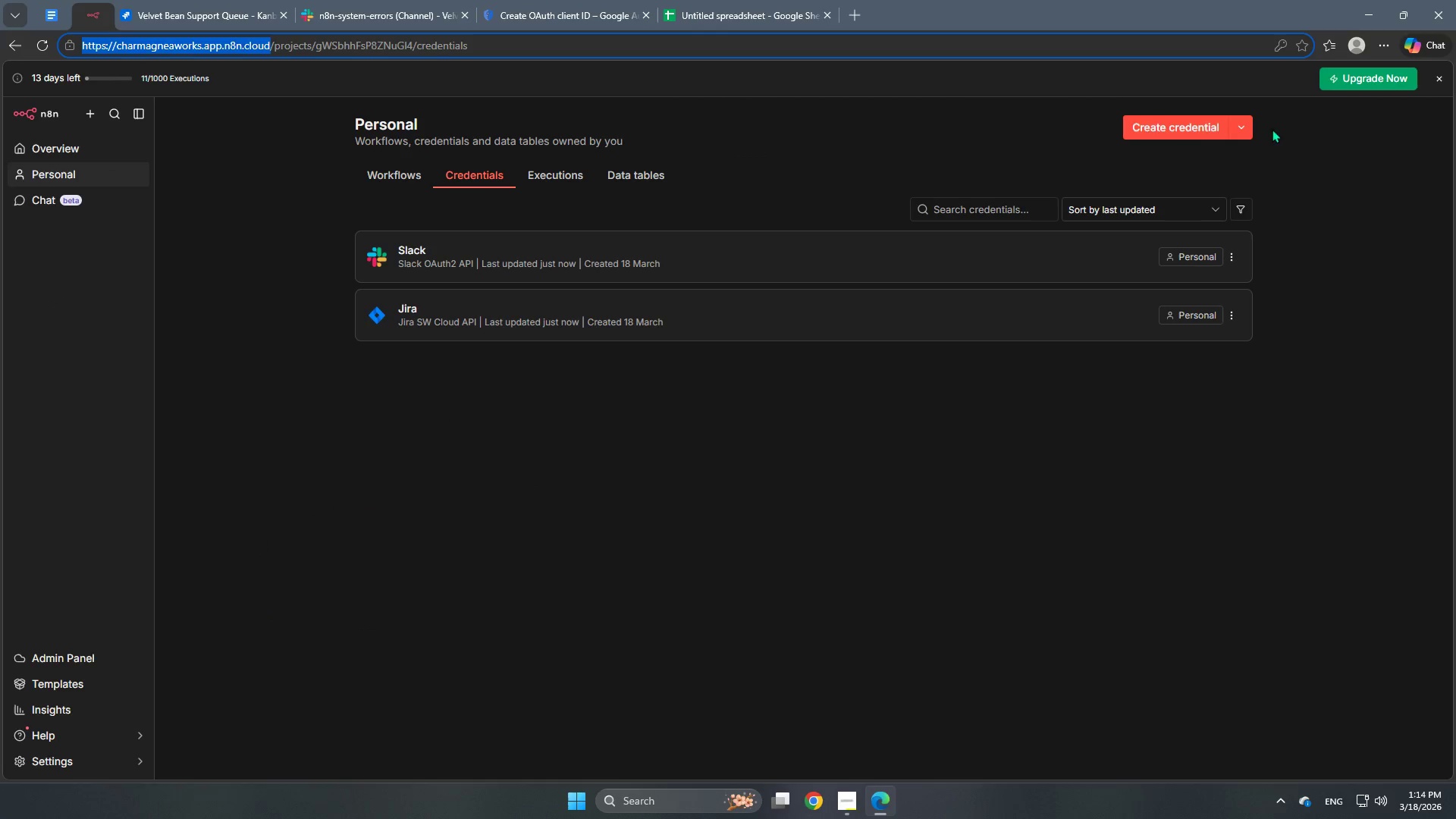 
left_click([1151, 120])
 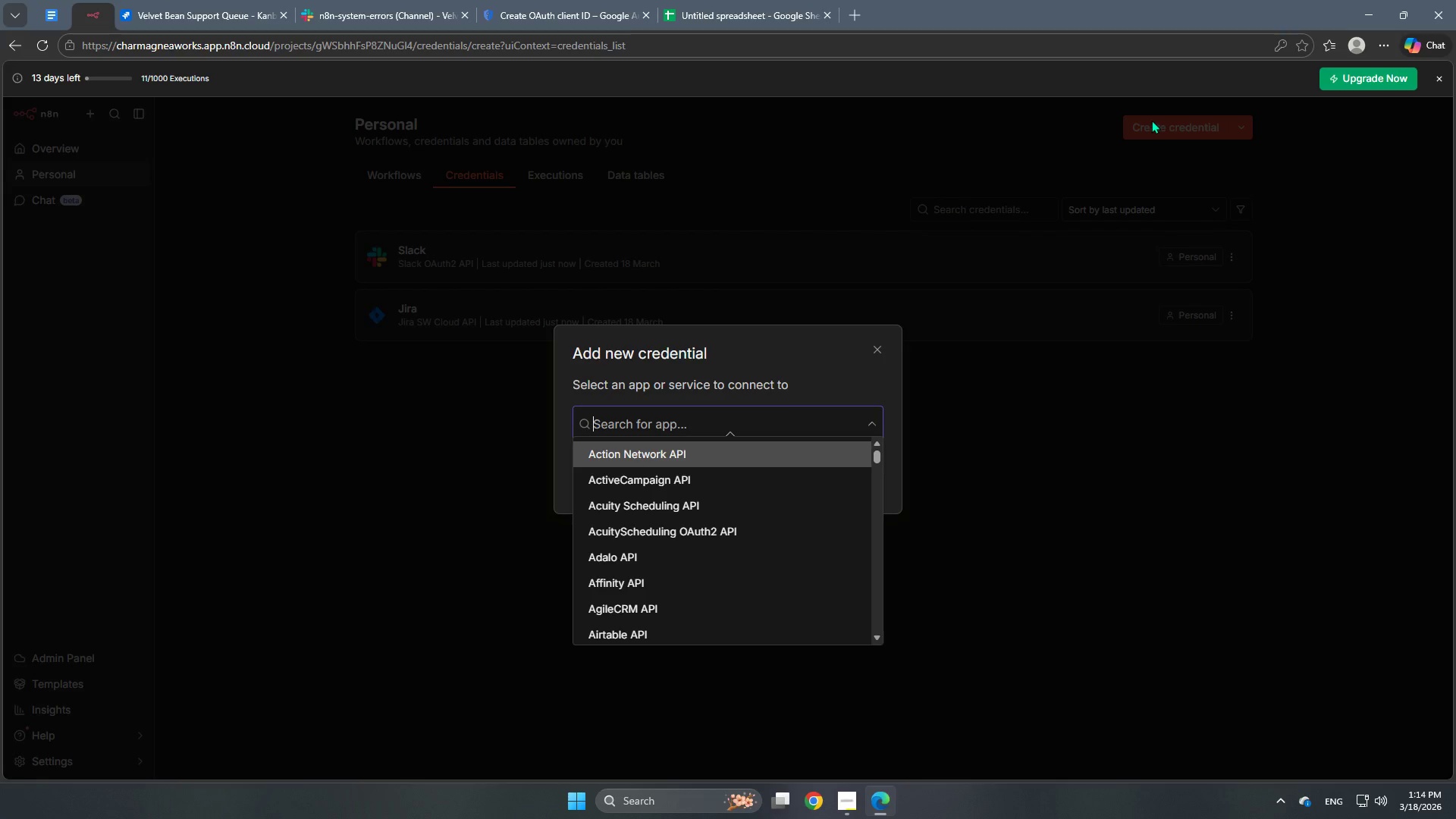 
type(google)
 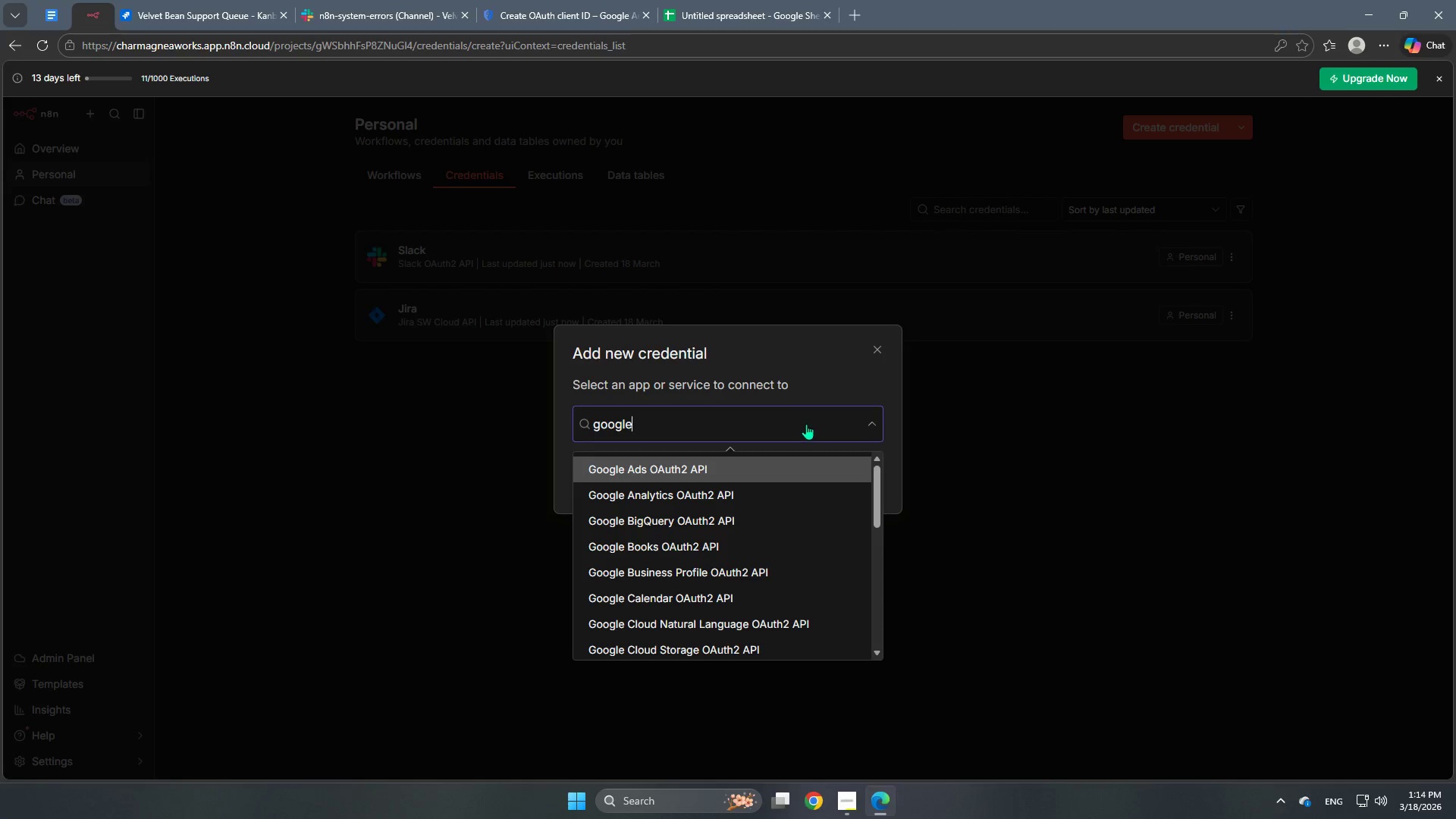 
type( shee)
 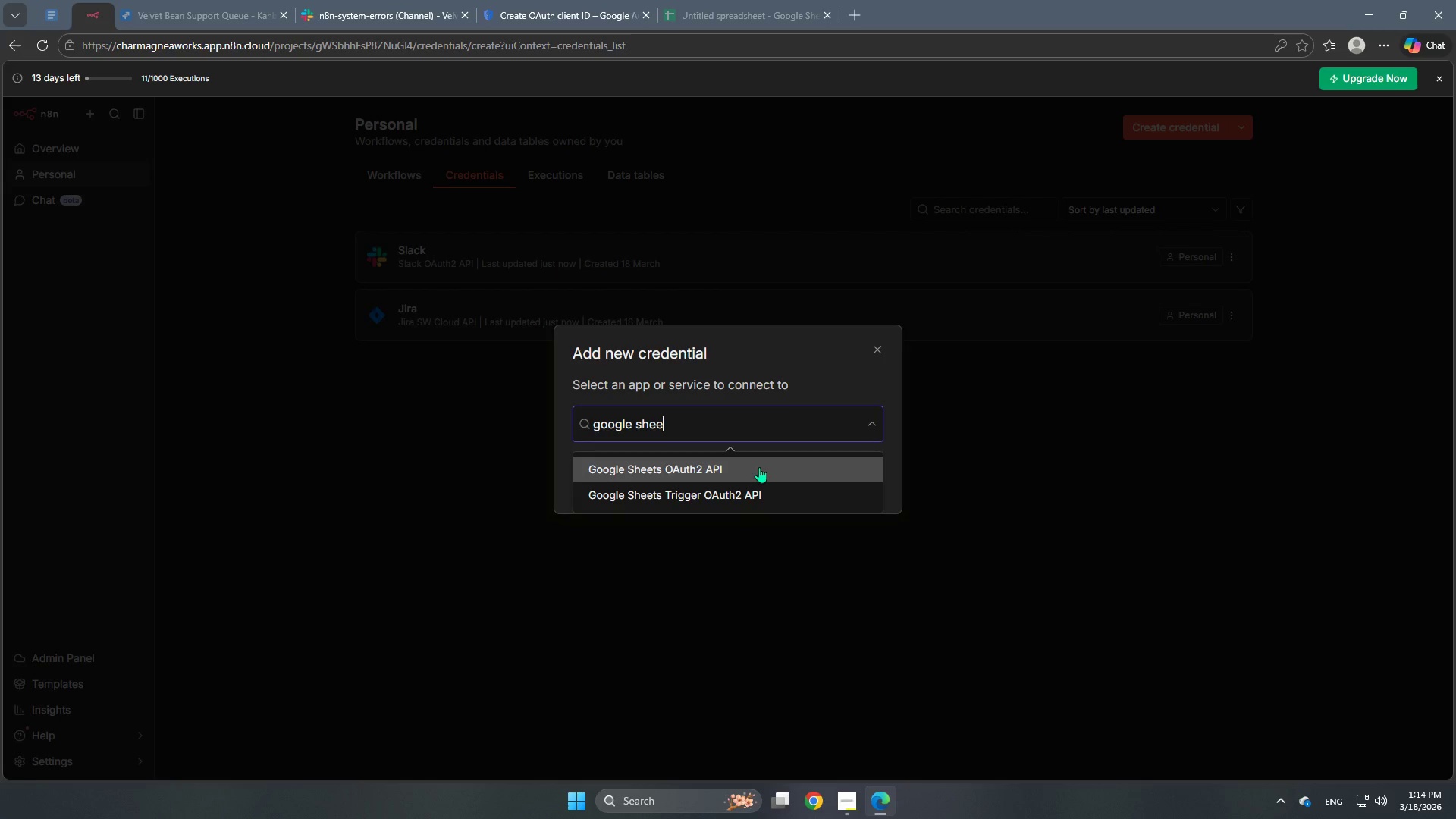 
left_click([759, 467])
 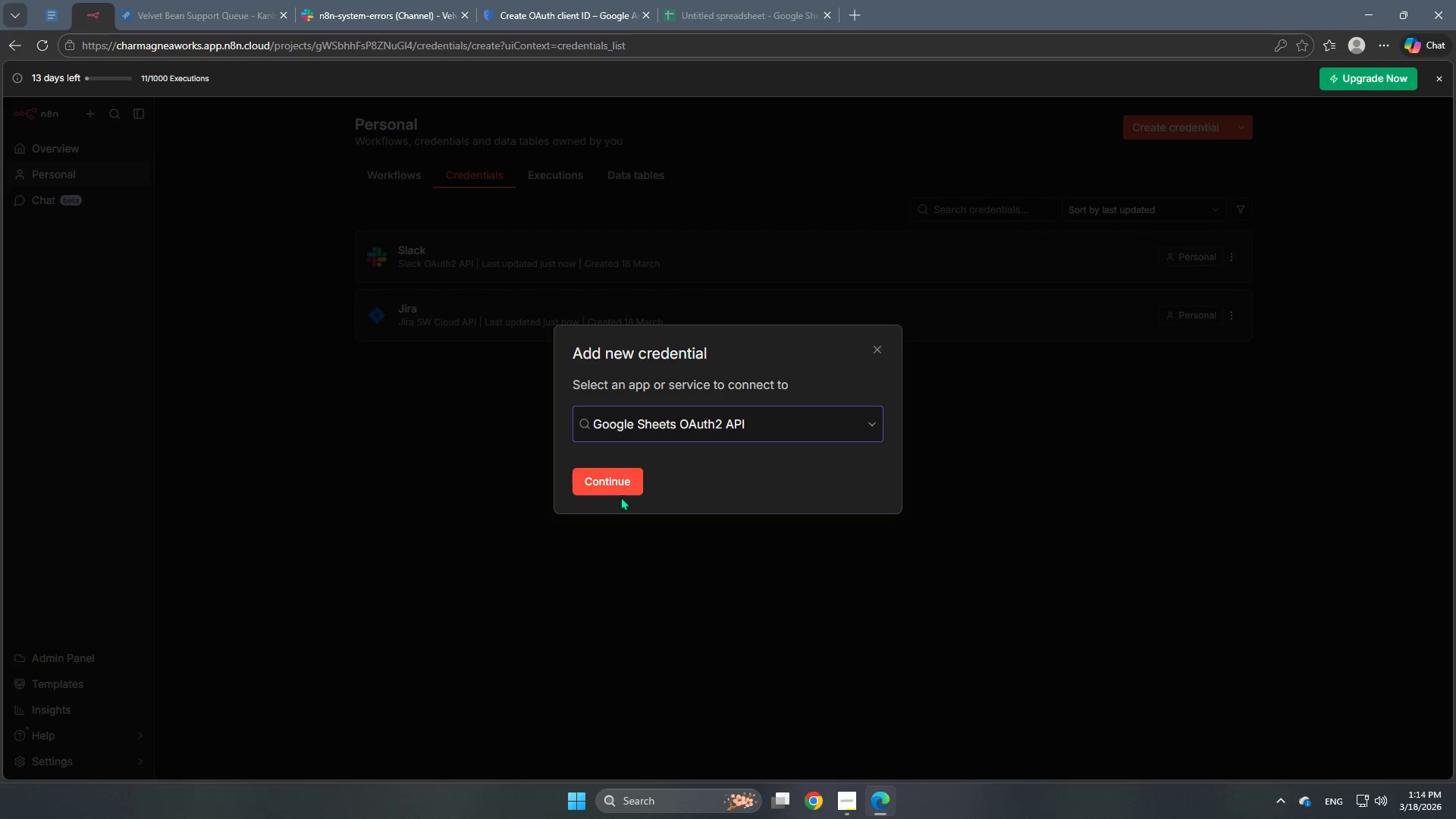 
left_click([612, 484])
 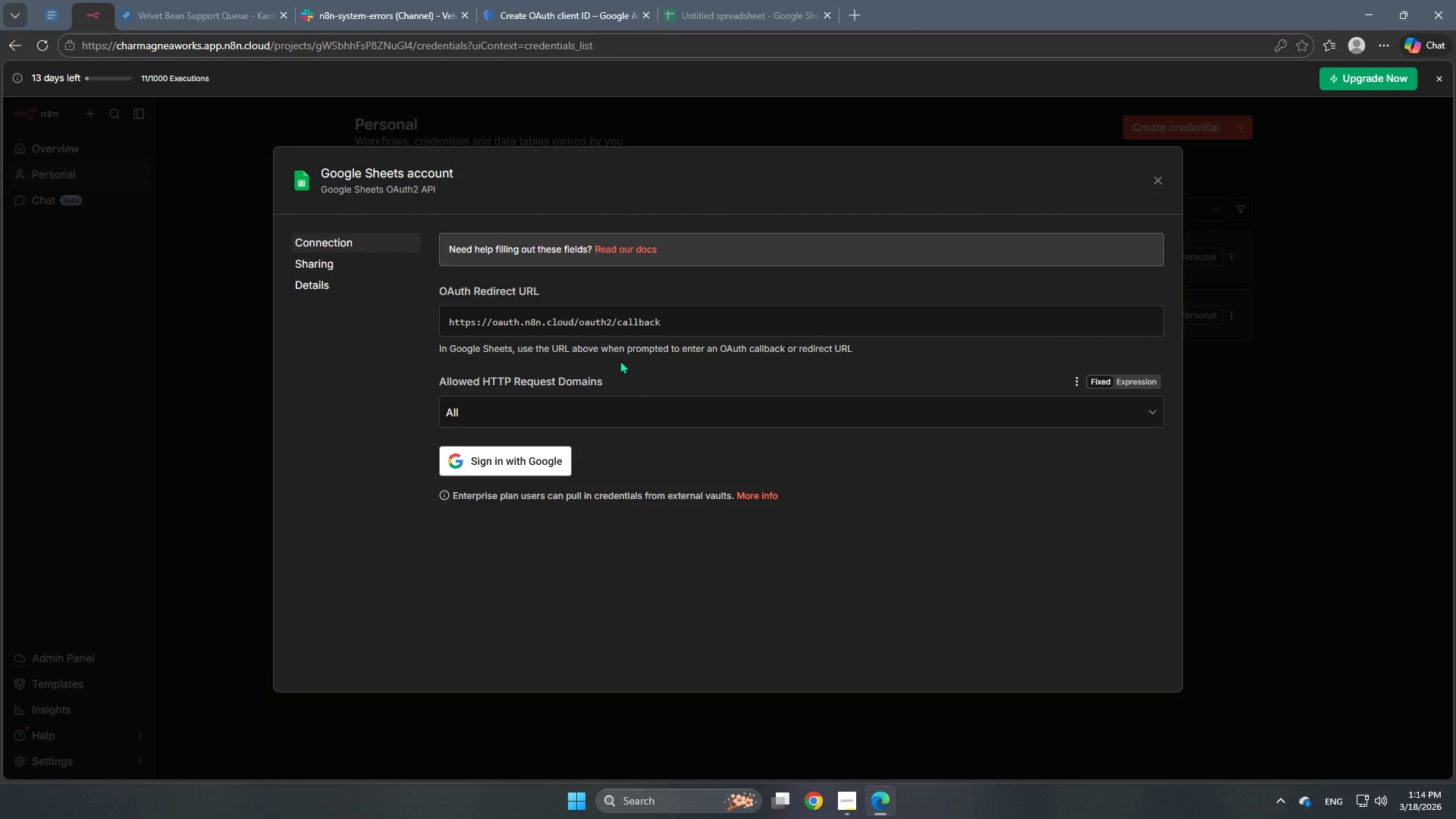 
left_click([622, 324])
 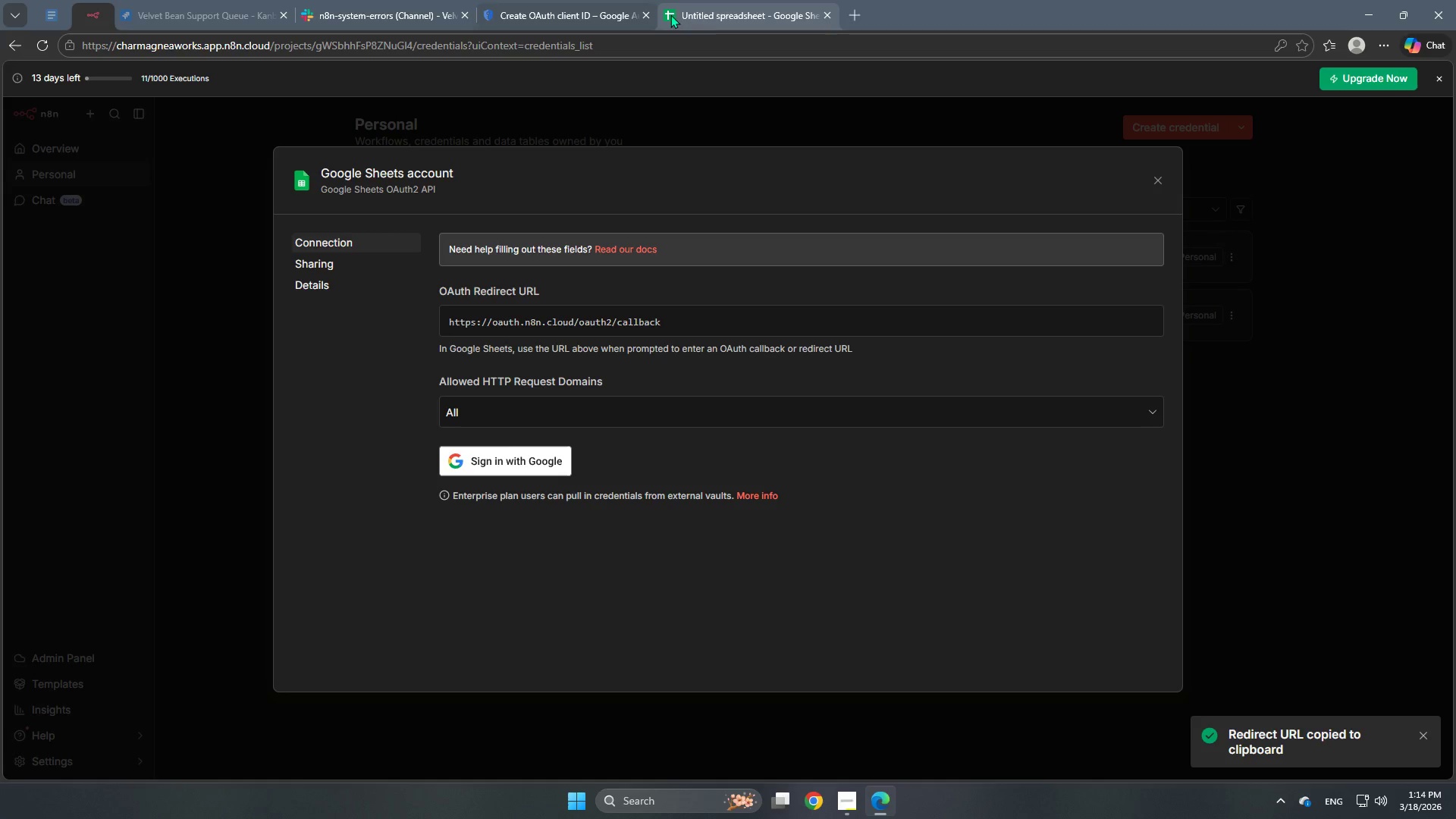 
left_click([598, 14])
 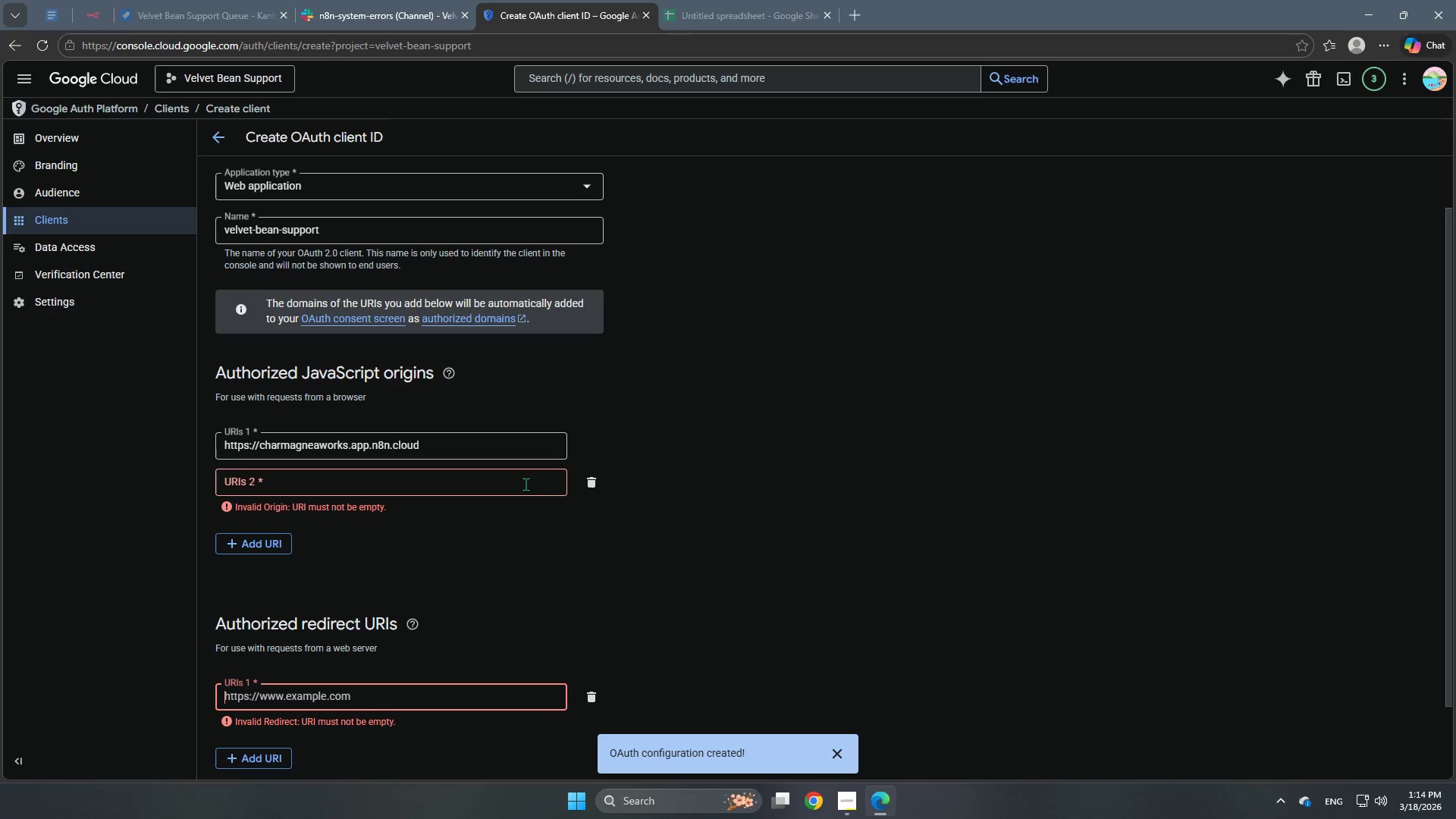 
left_click([593, 482])
 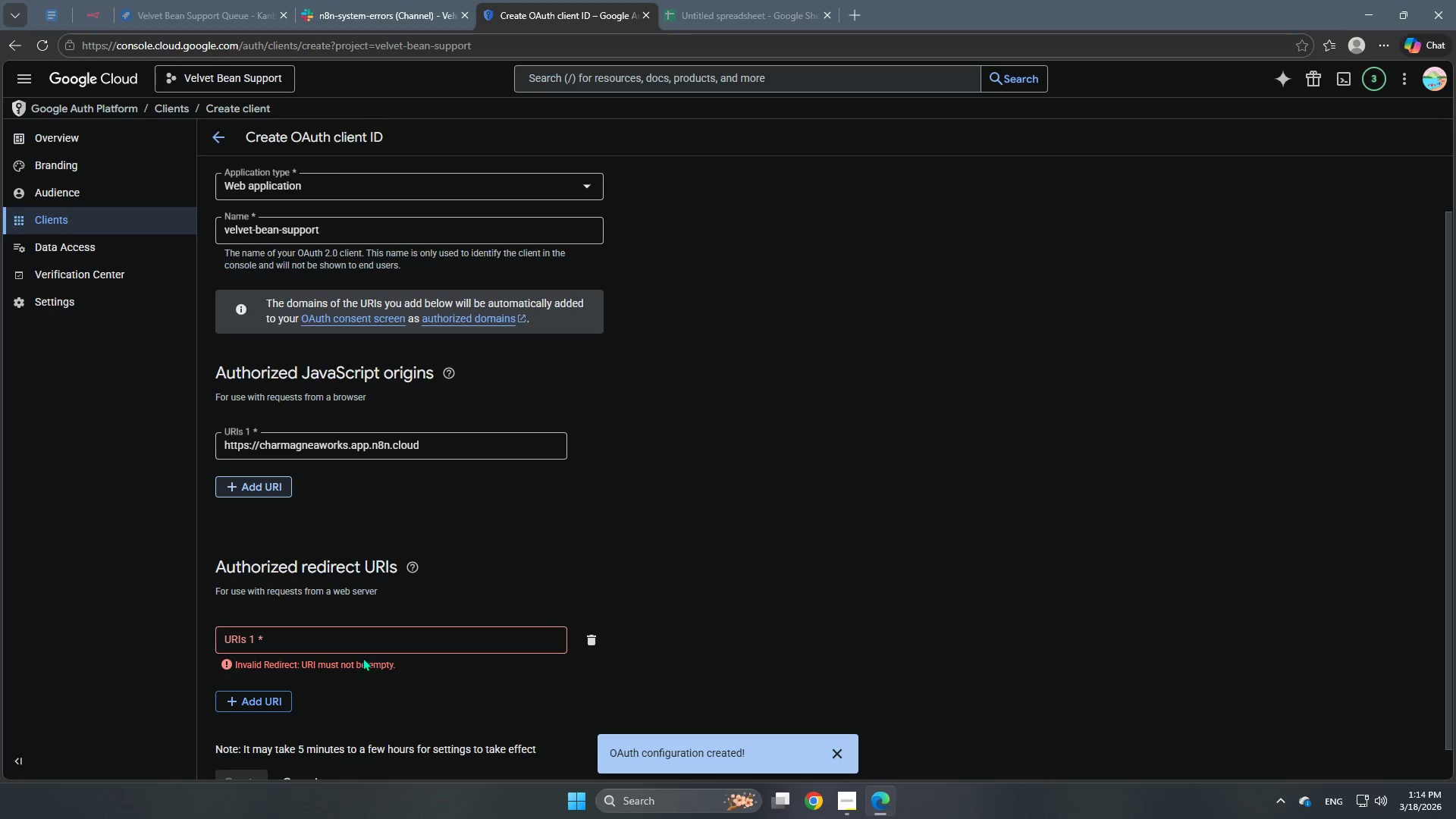 
left_click([372, 644])
 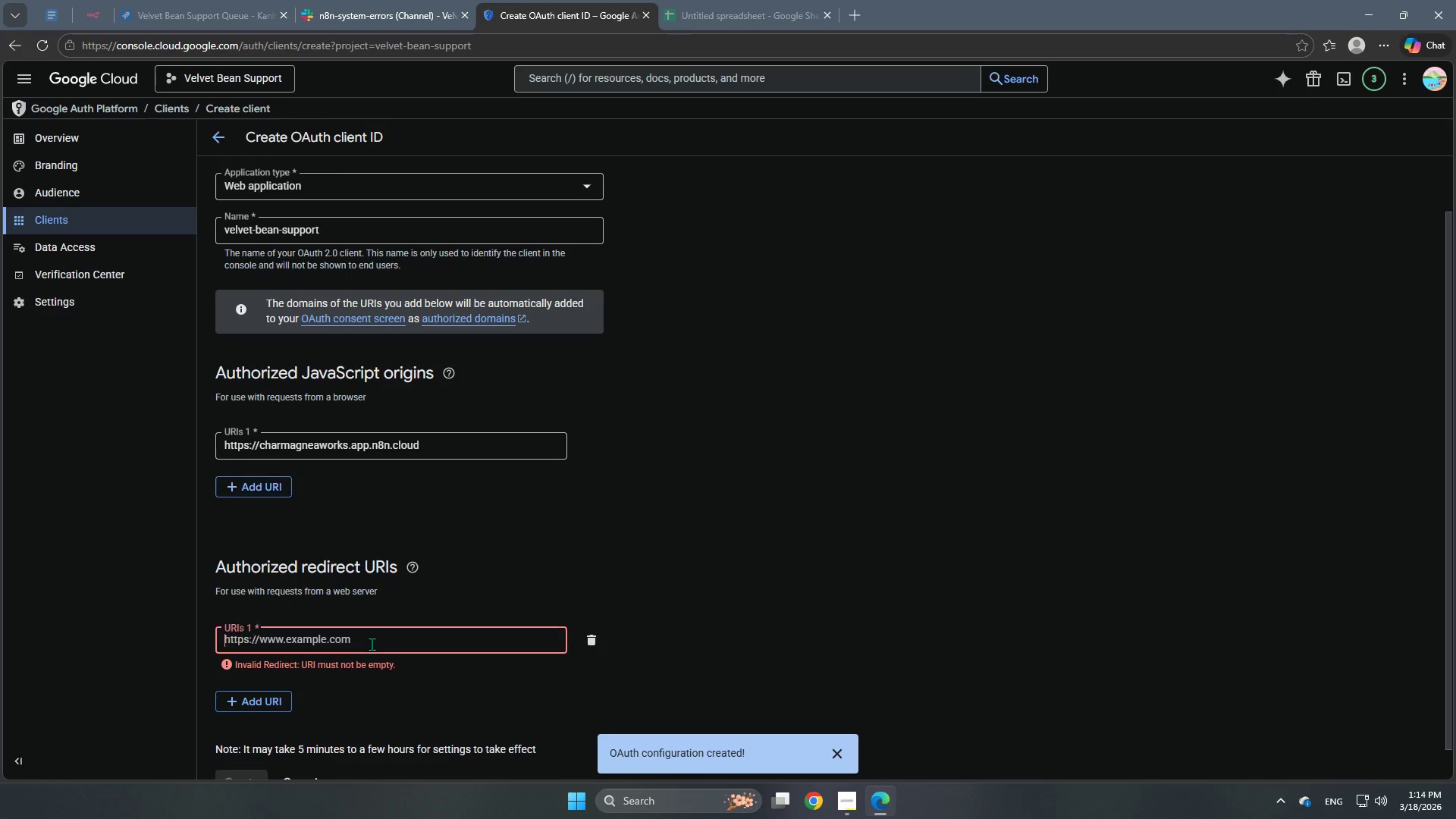 
key(Control+V)
 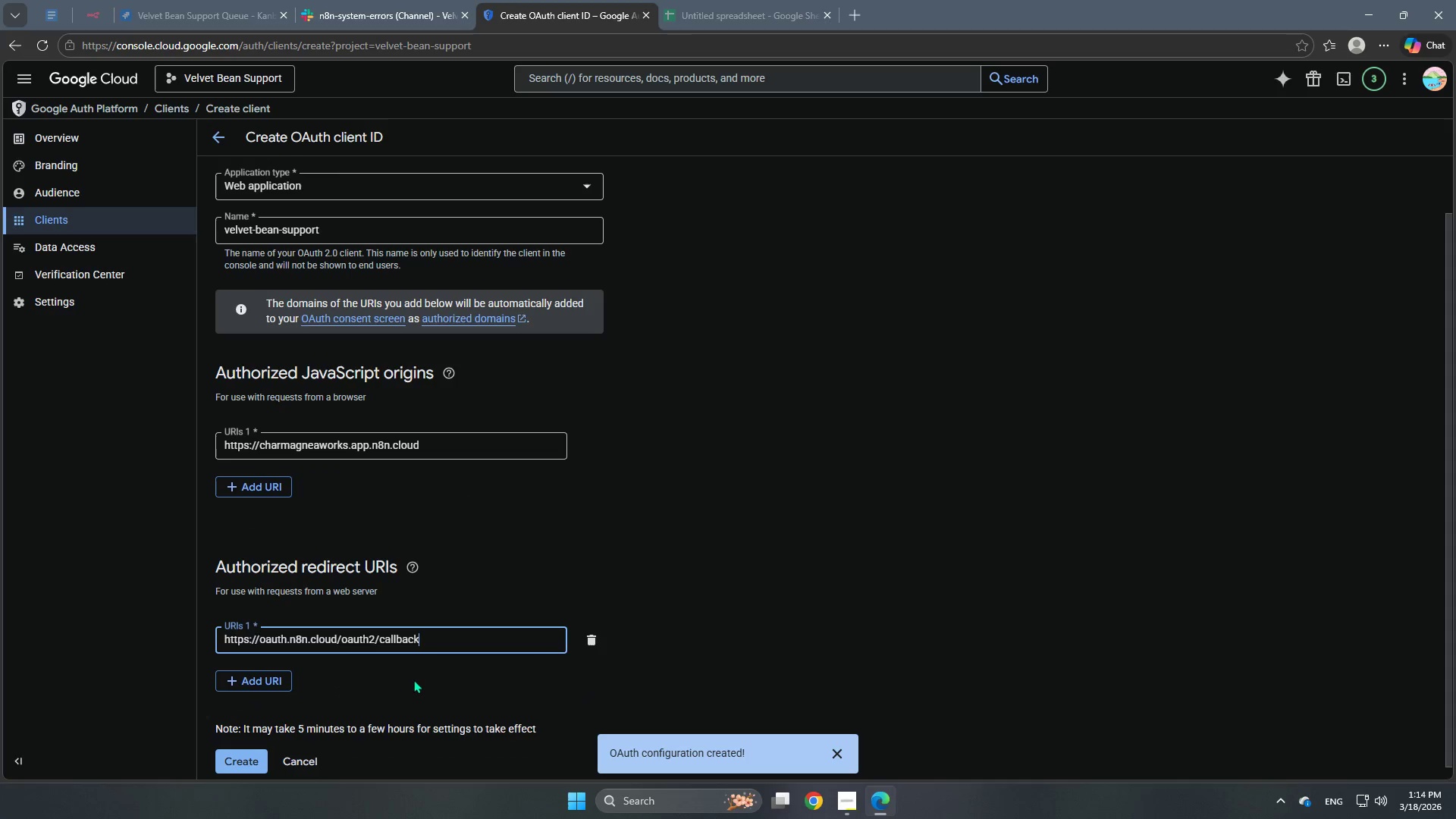 
scroll: coordinate [414, 673], scroll_direction: down, amount: 1.0
 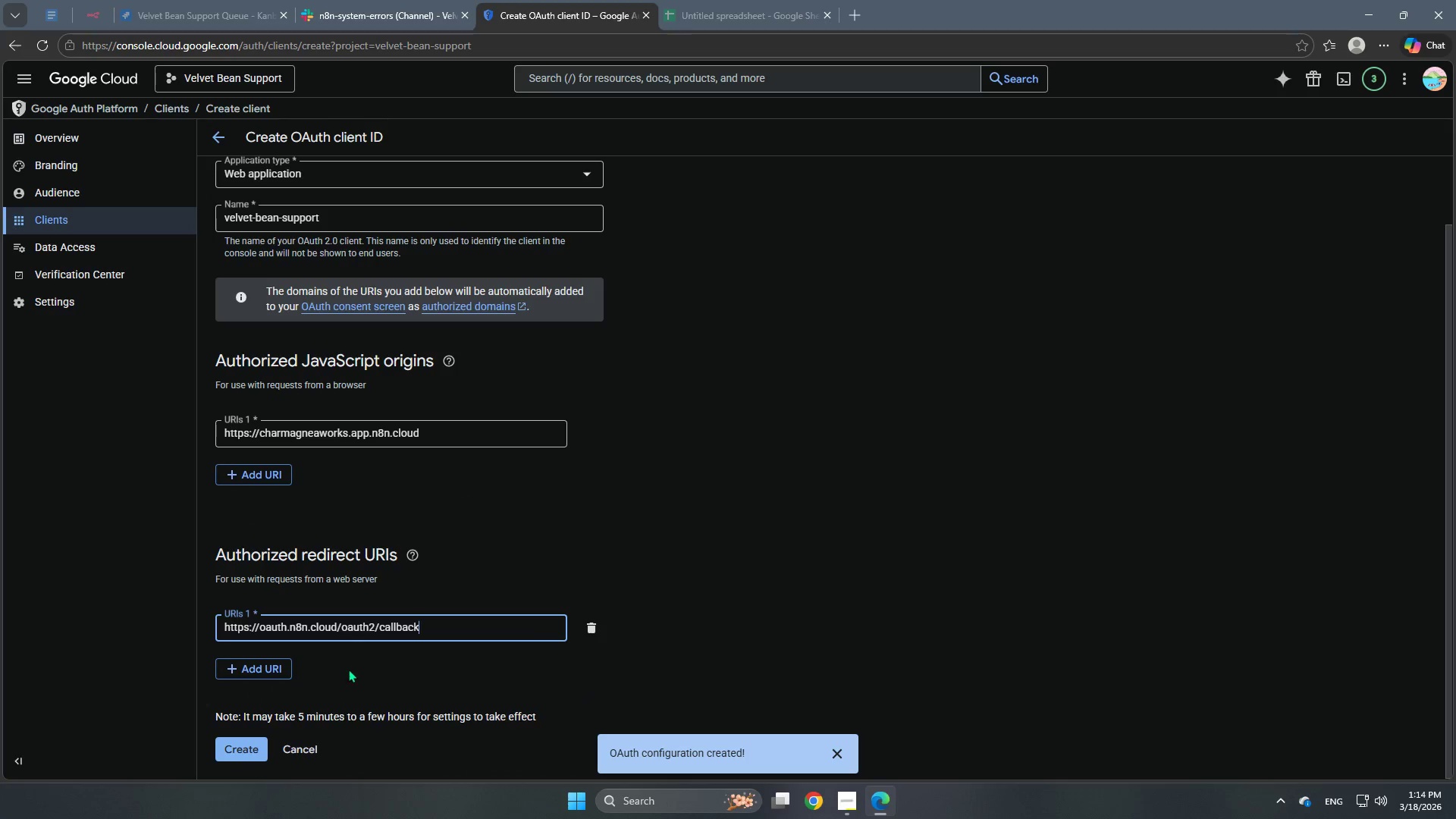 
left_click([391, 667])
 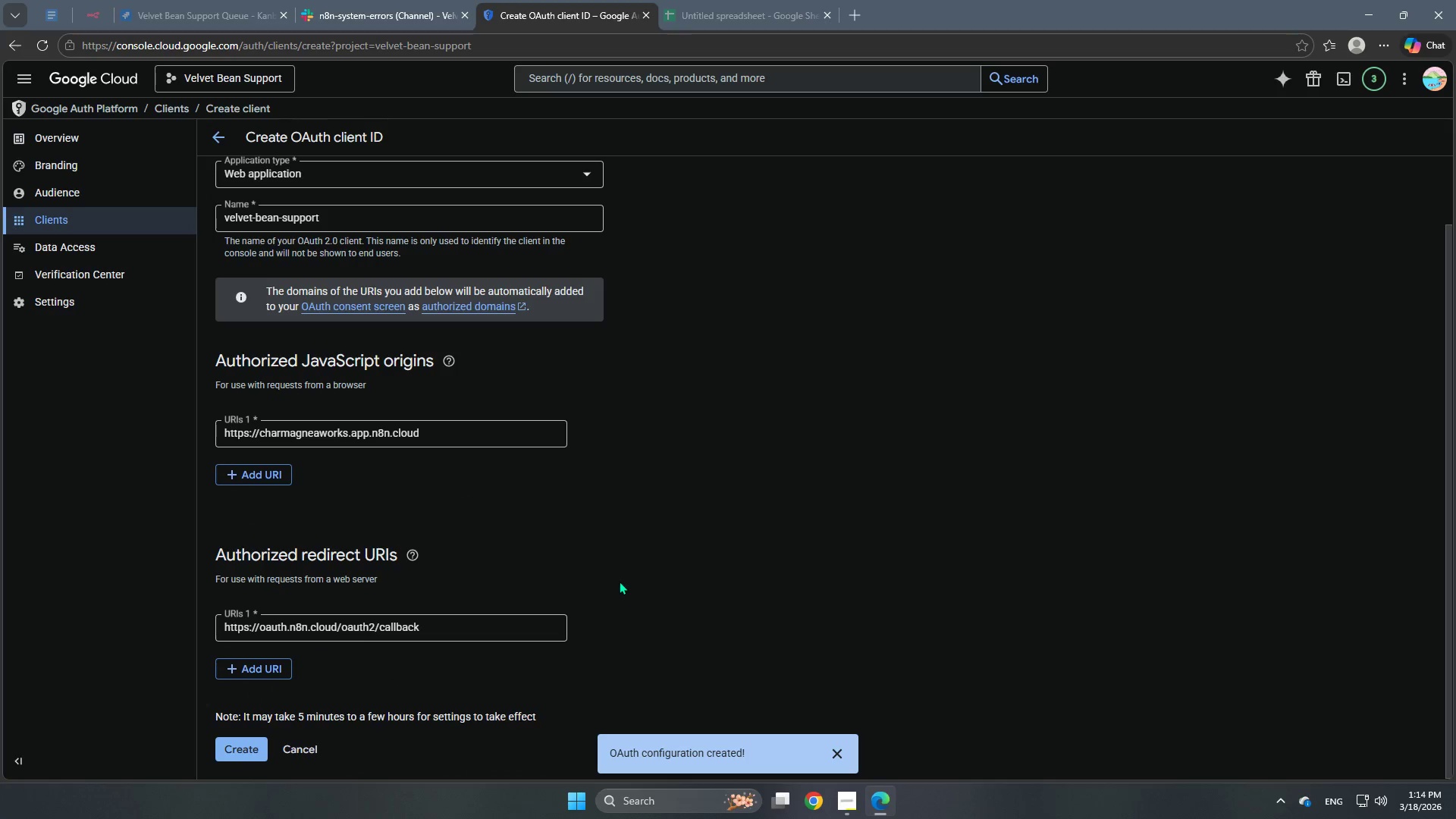 
scroll: coordinate [419, 573], scroll_direction: down, amount: 1.0
 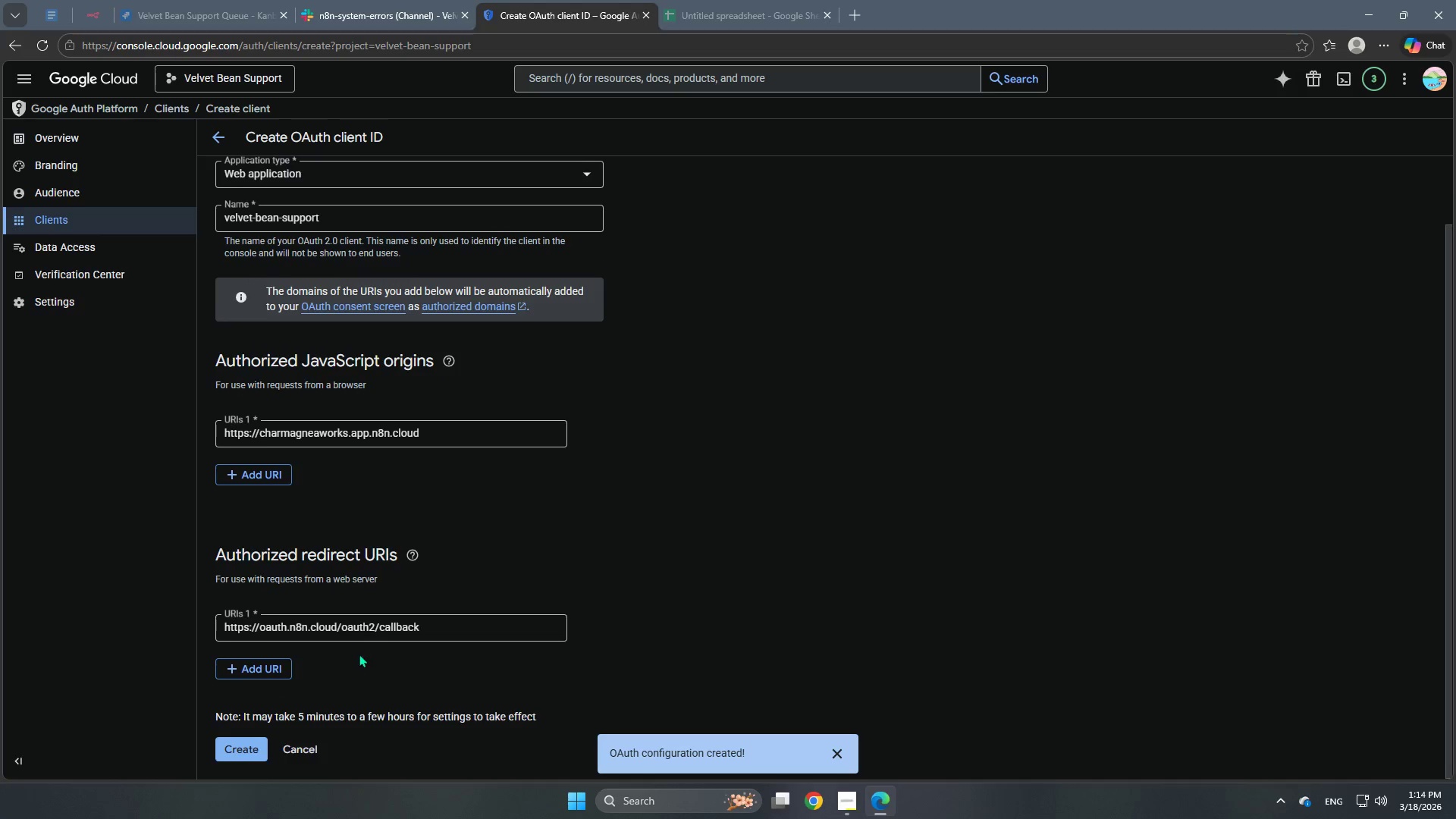 
scroll: coordinate [359, 654], scroll_direction: up, amount: 4.0
 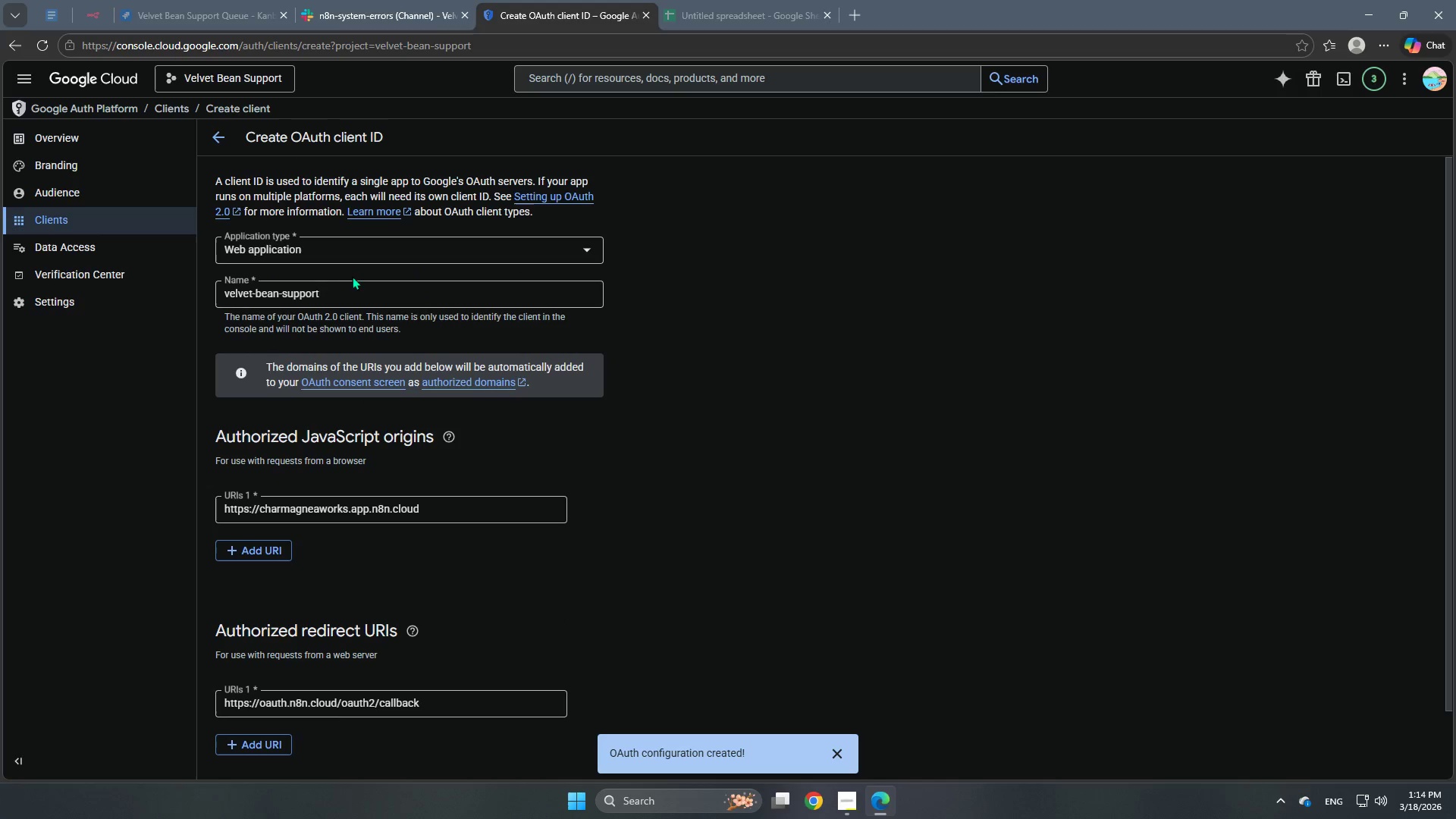 
scroll: coordinate [494, 563], scroll_direction: down, amount: 6.0
 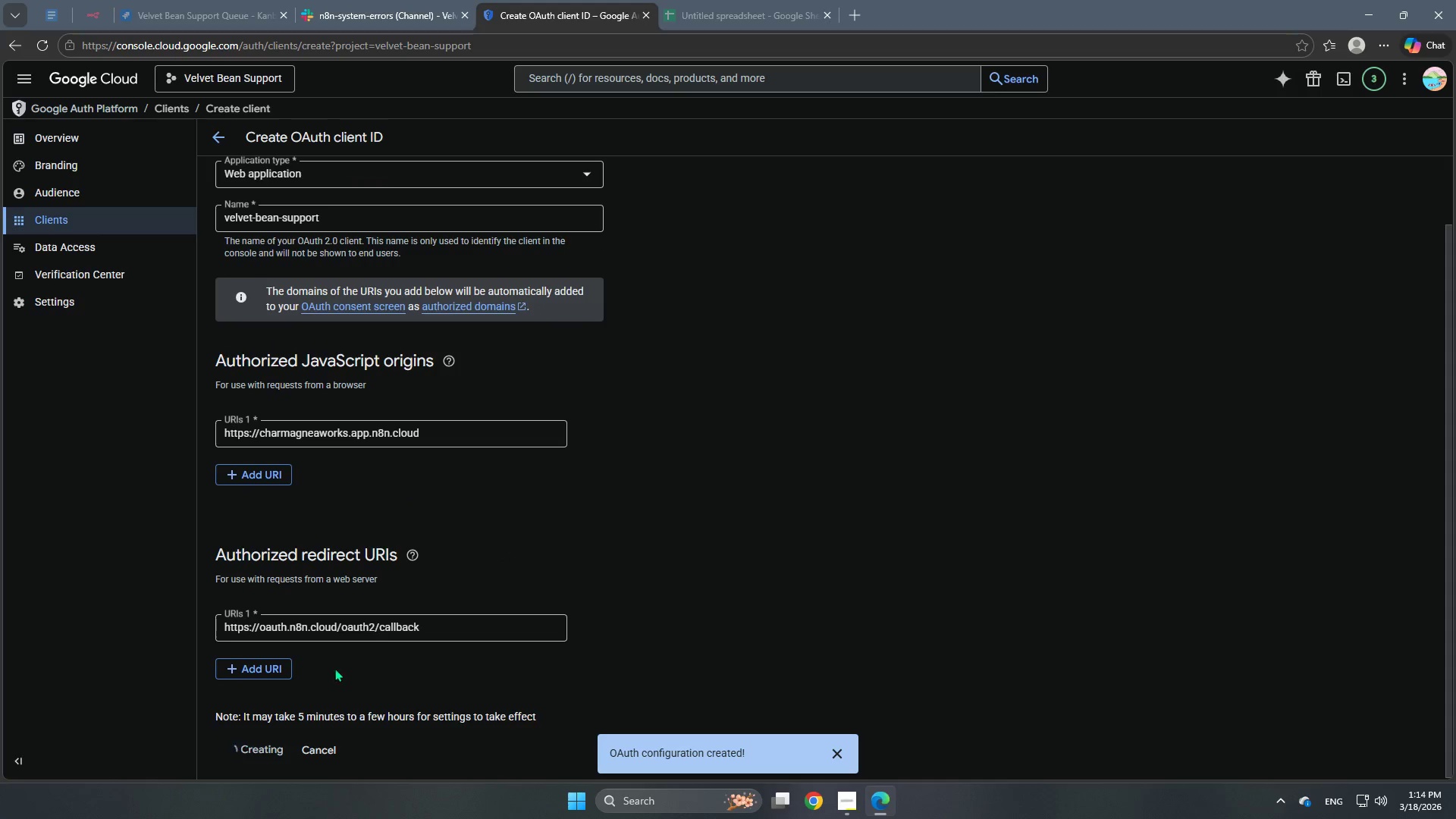 
scroll: coordinate [432, 581], scroll_direction: up, amount: 5.0
 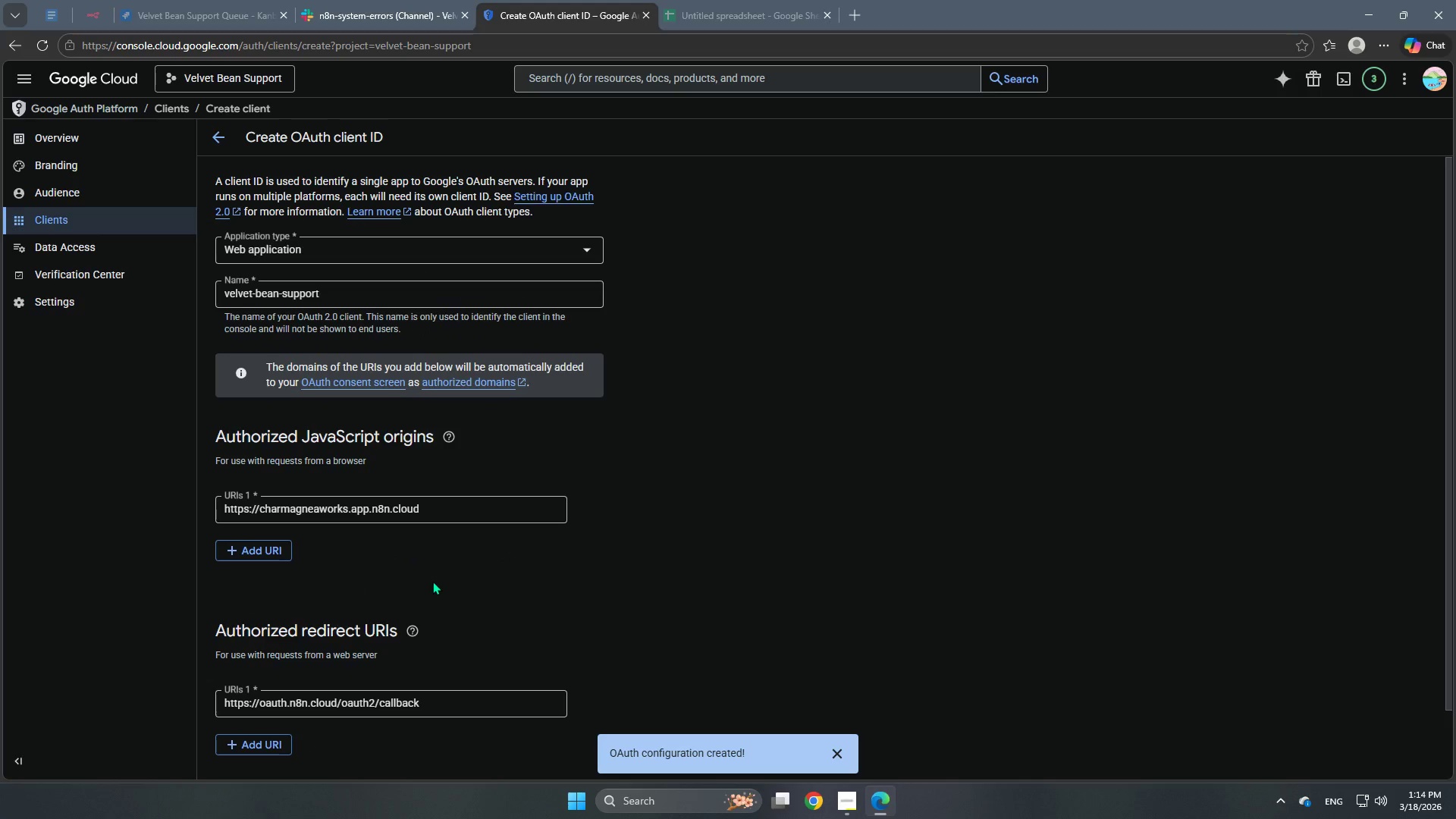 
scroll: coordinate [433, 583], scroll_direction: down, amount: 3.0
 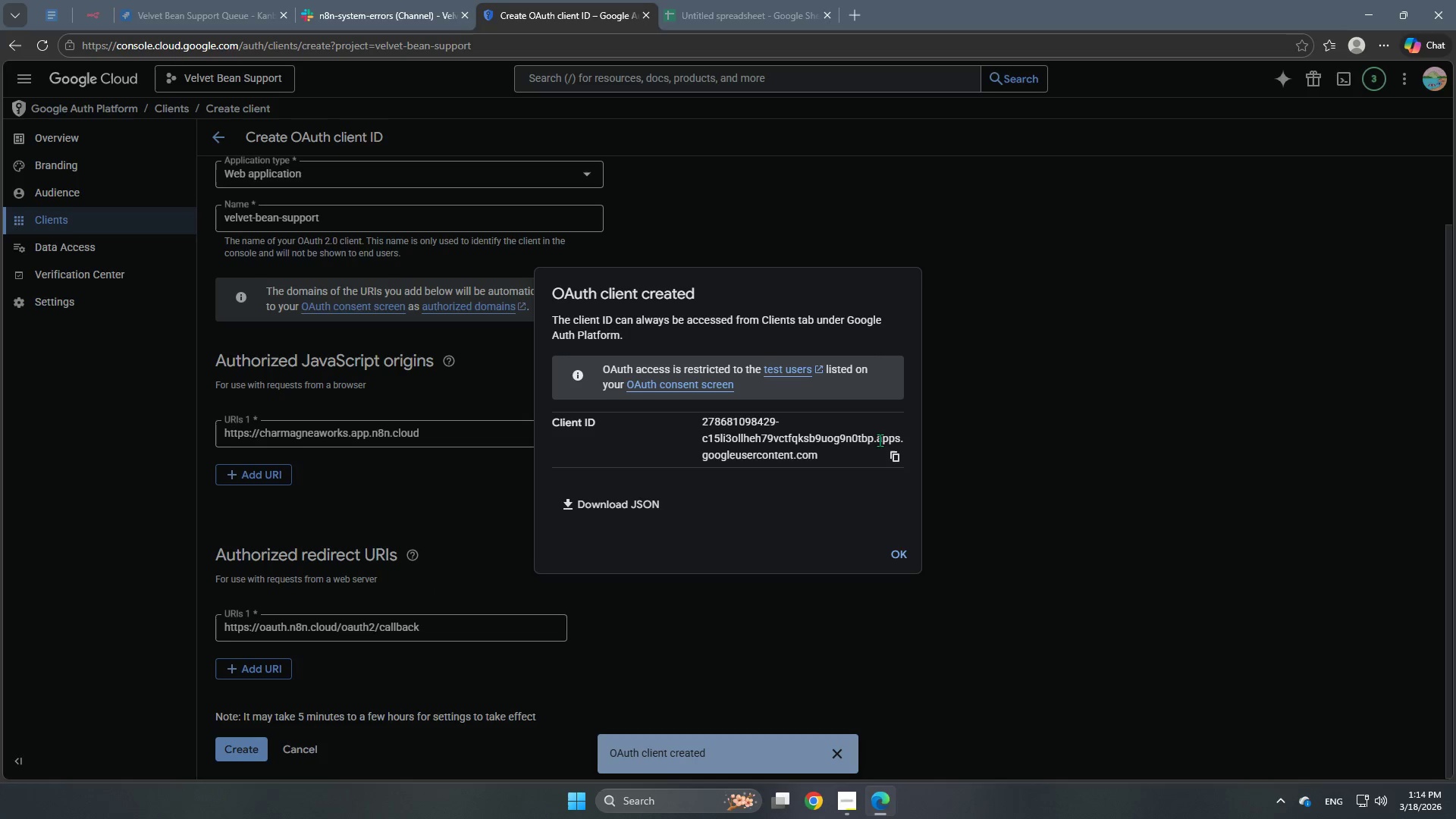 
left_click([896, 453])
 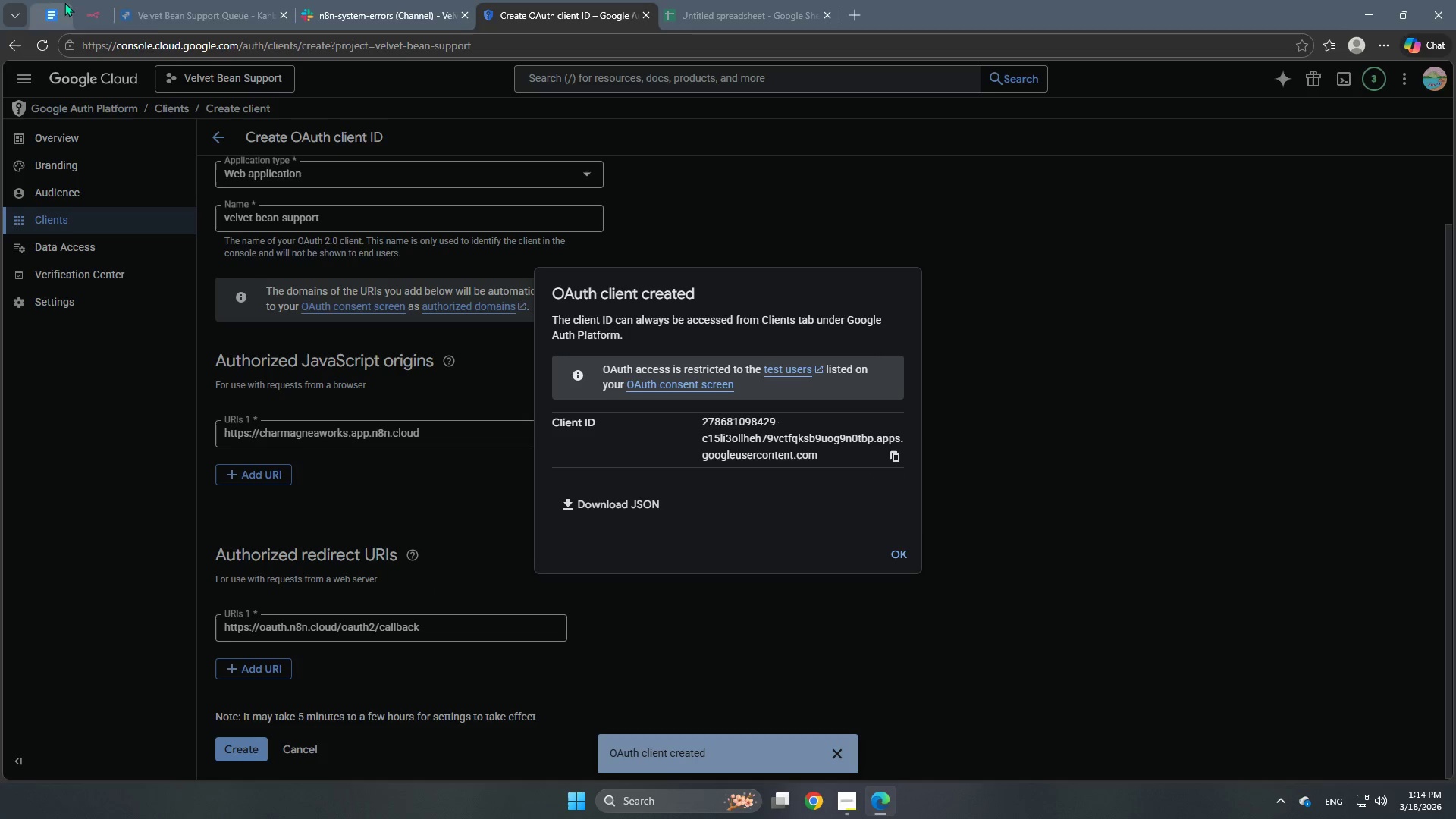 
left_click([189, 15])
 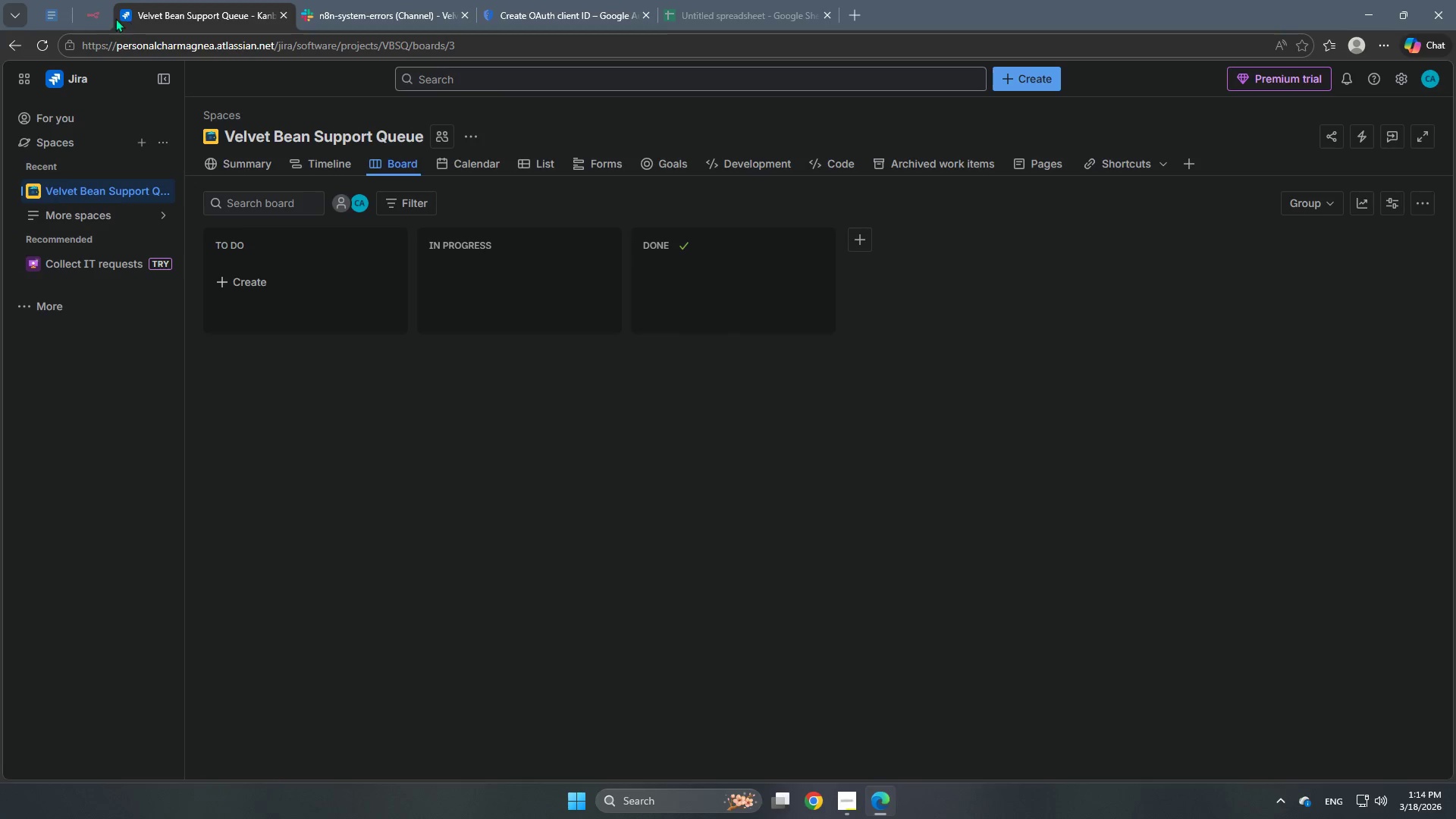 
left_click([99, 14])
 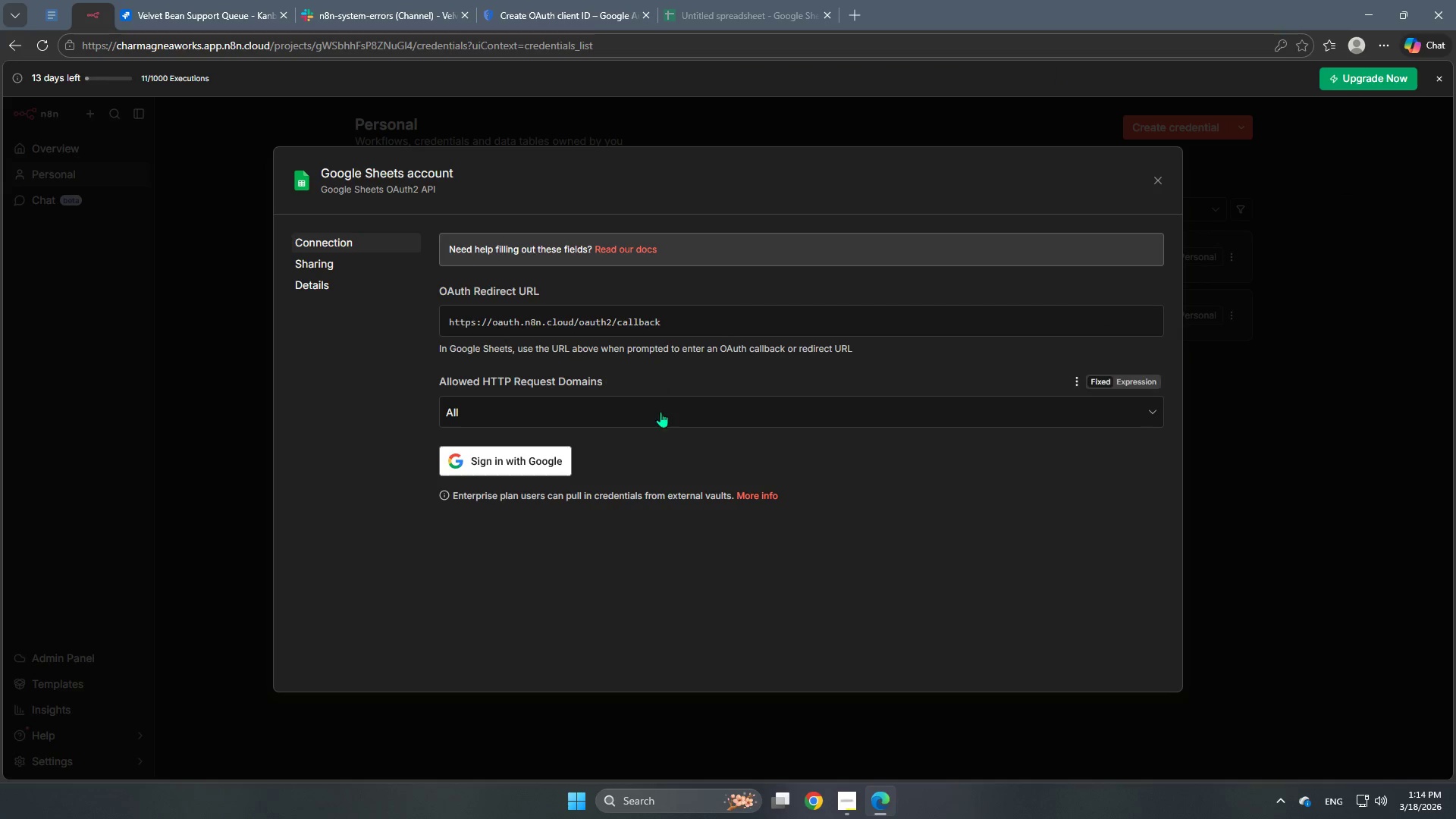 
left_click([523, 470])
 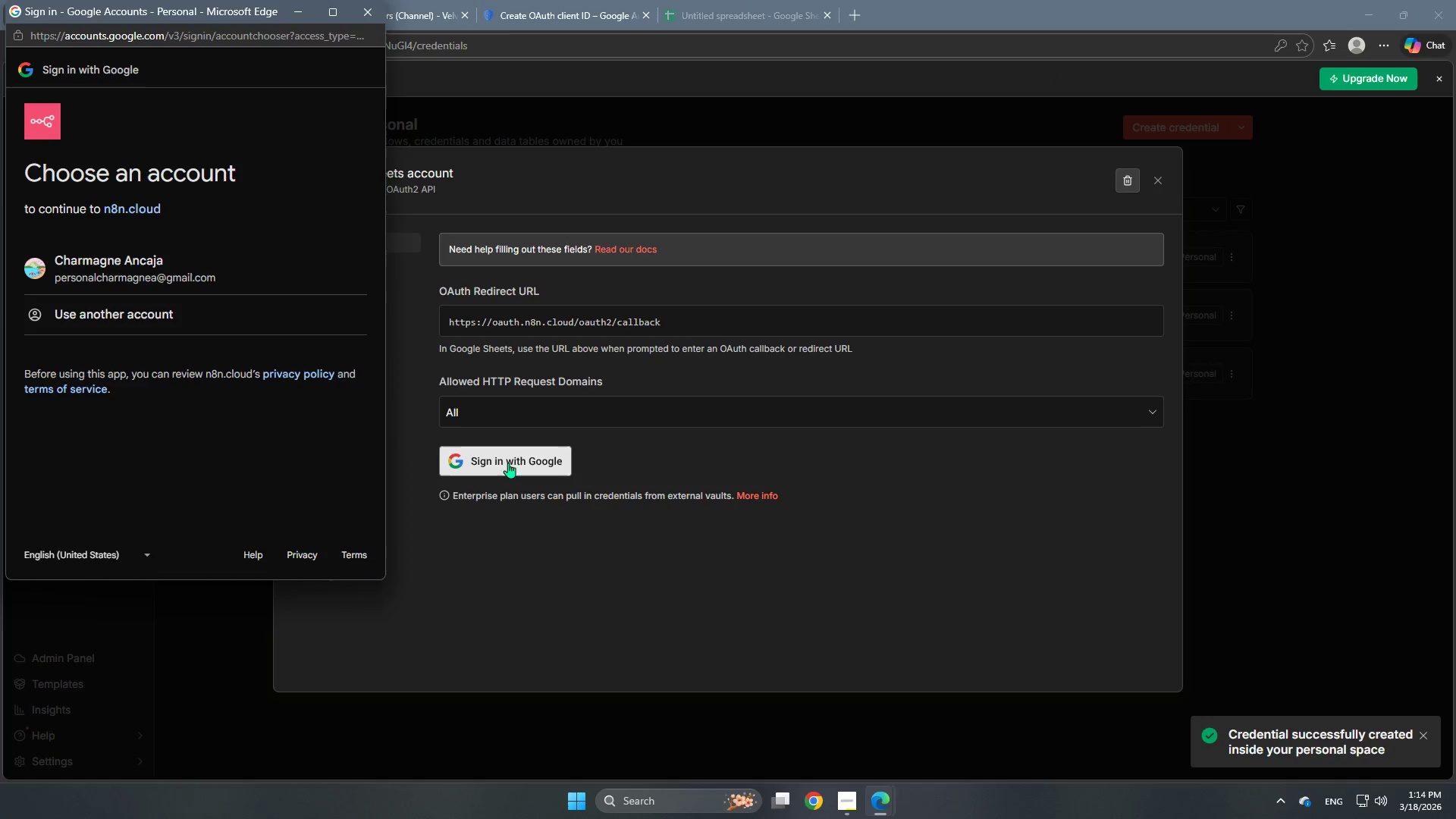 
left_click([189, 270])
 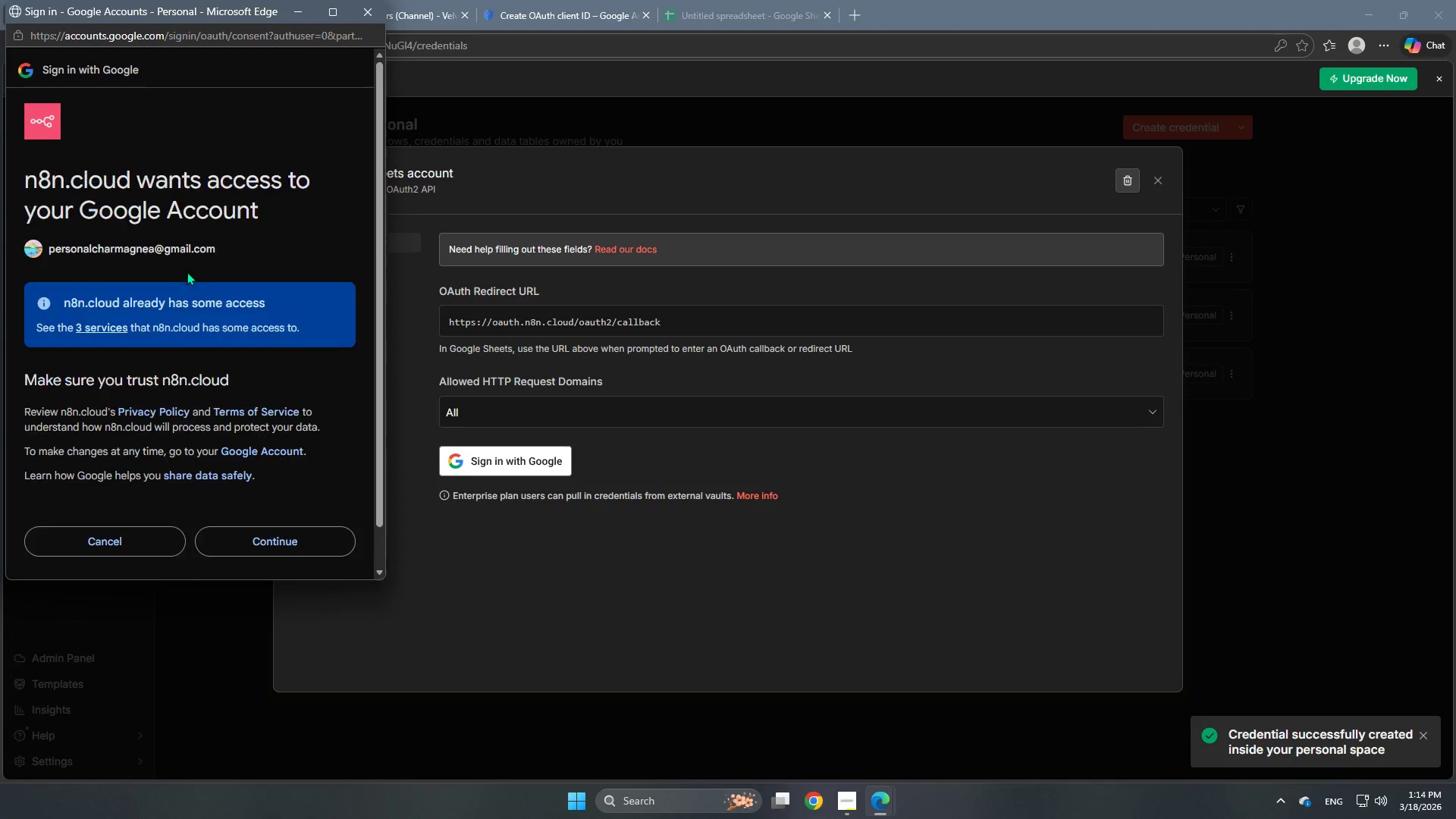 
scroll: coordinate [237, 425], scroll_direction: down, amount: 3.0
 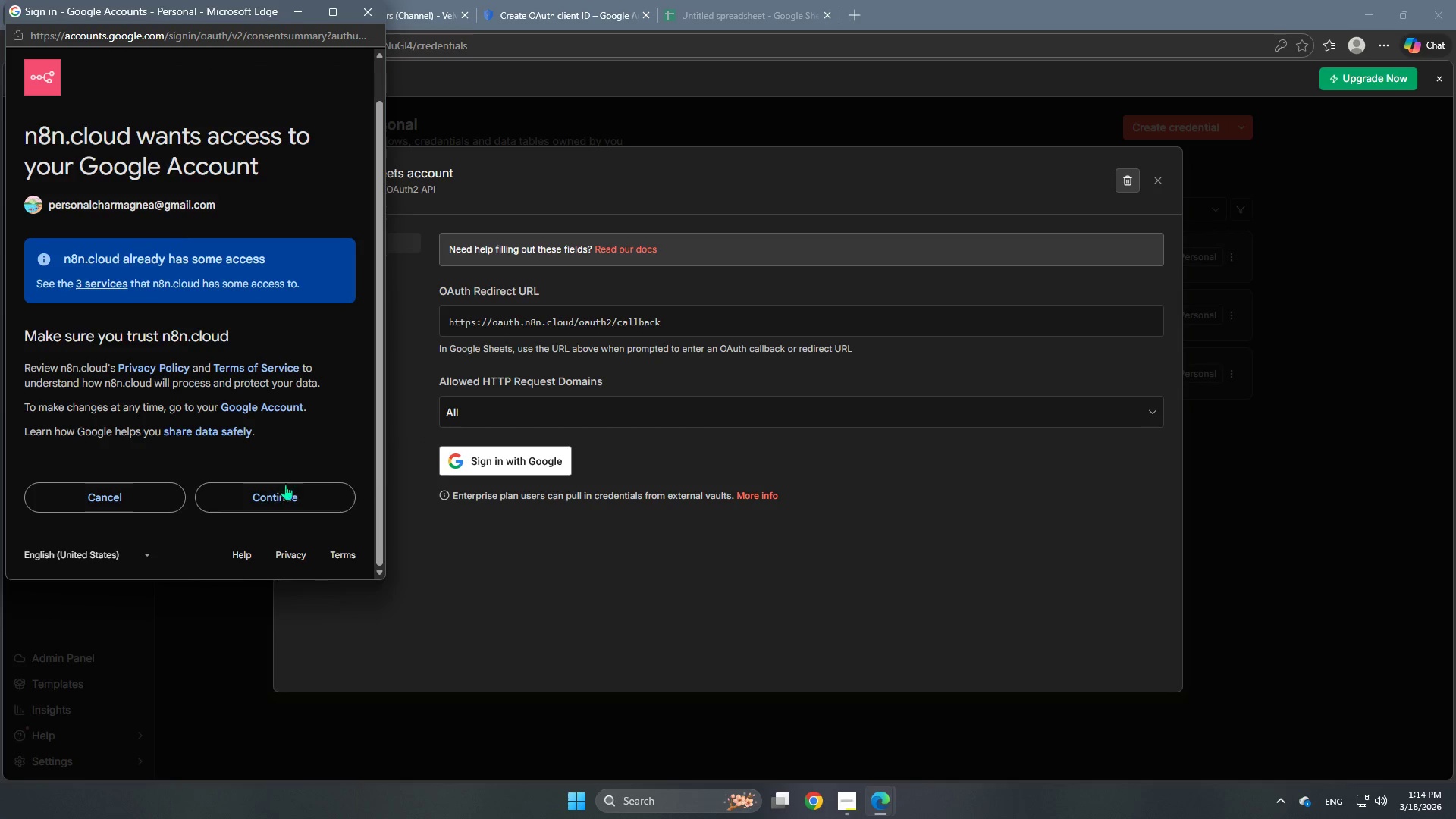 
left_click([285, 487])
 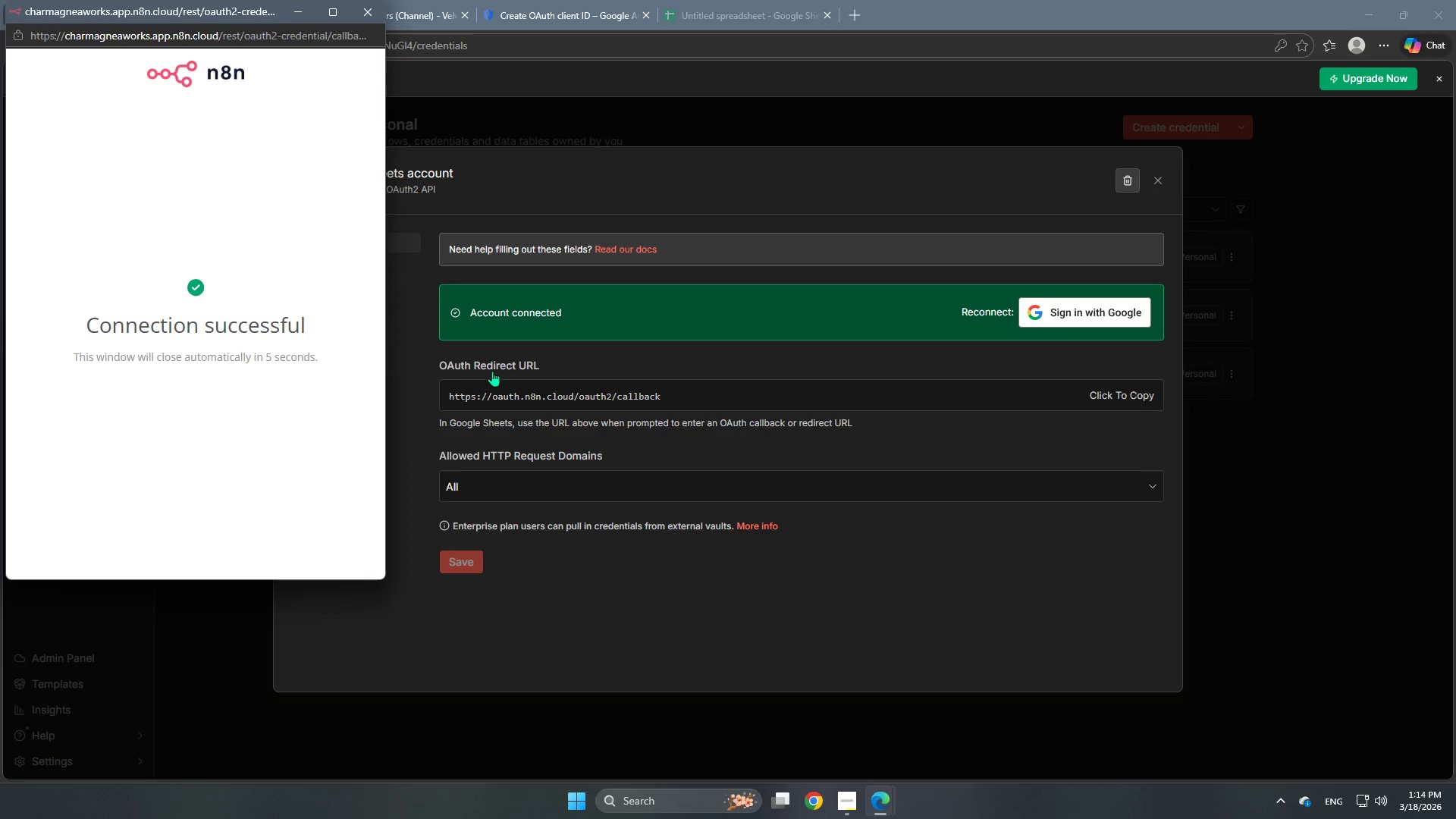 
left_click([416, 335])
 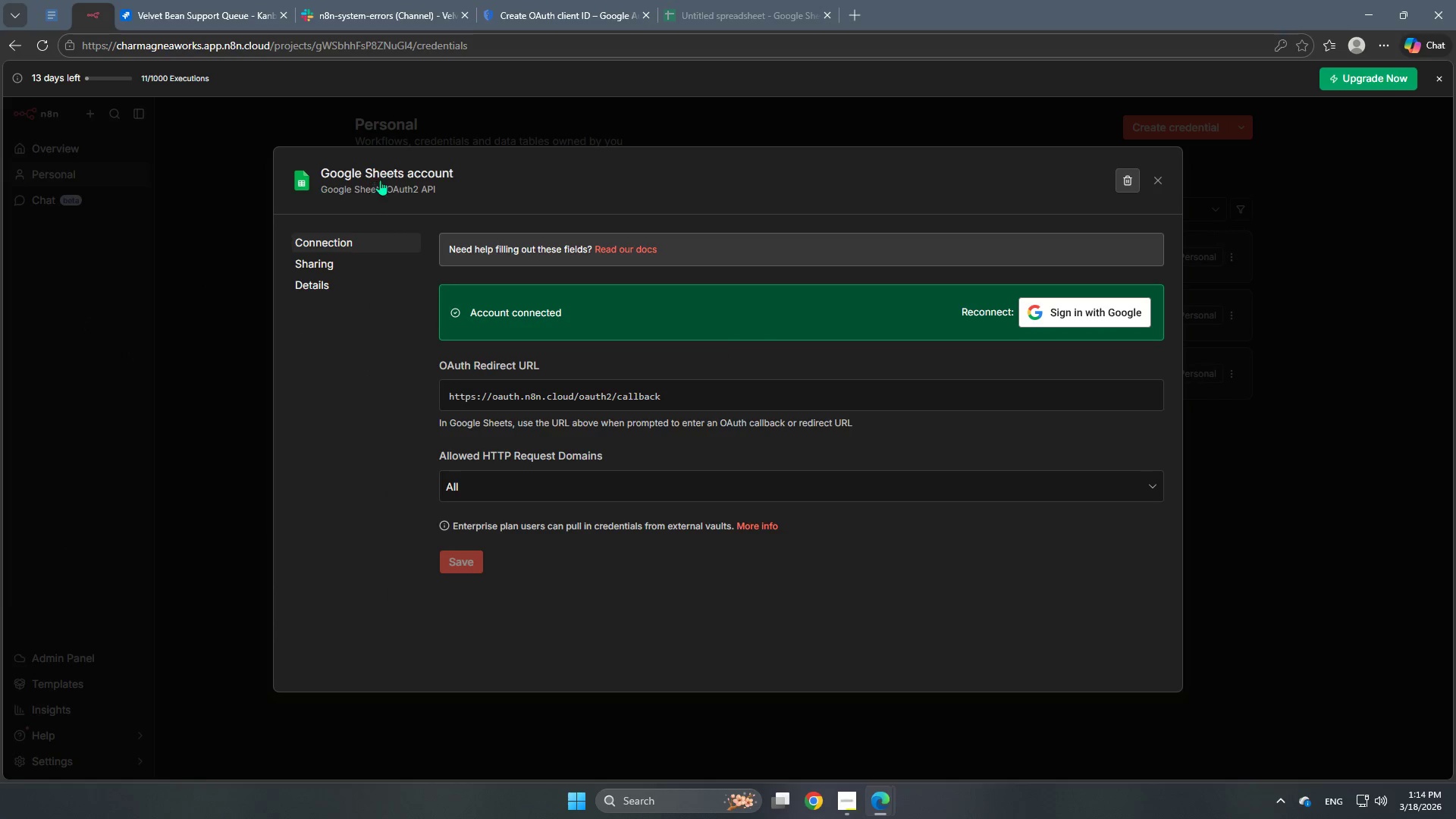 
left_click([400, 171])
 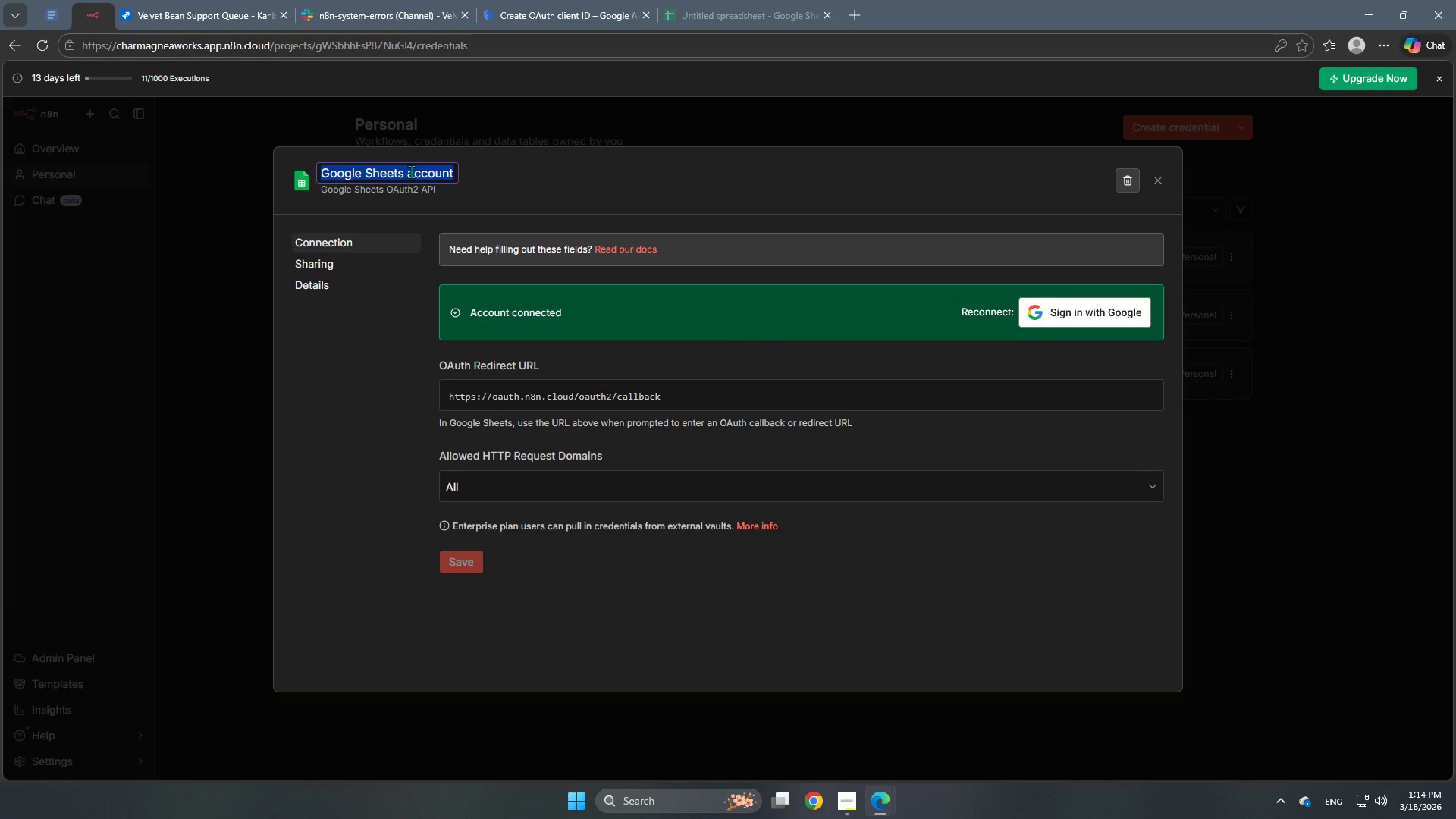 
left_click([411, 171])
 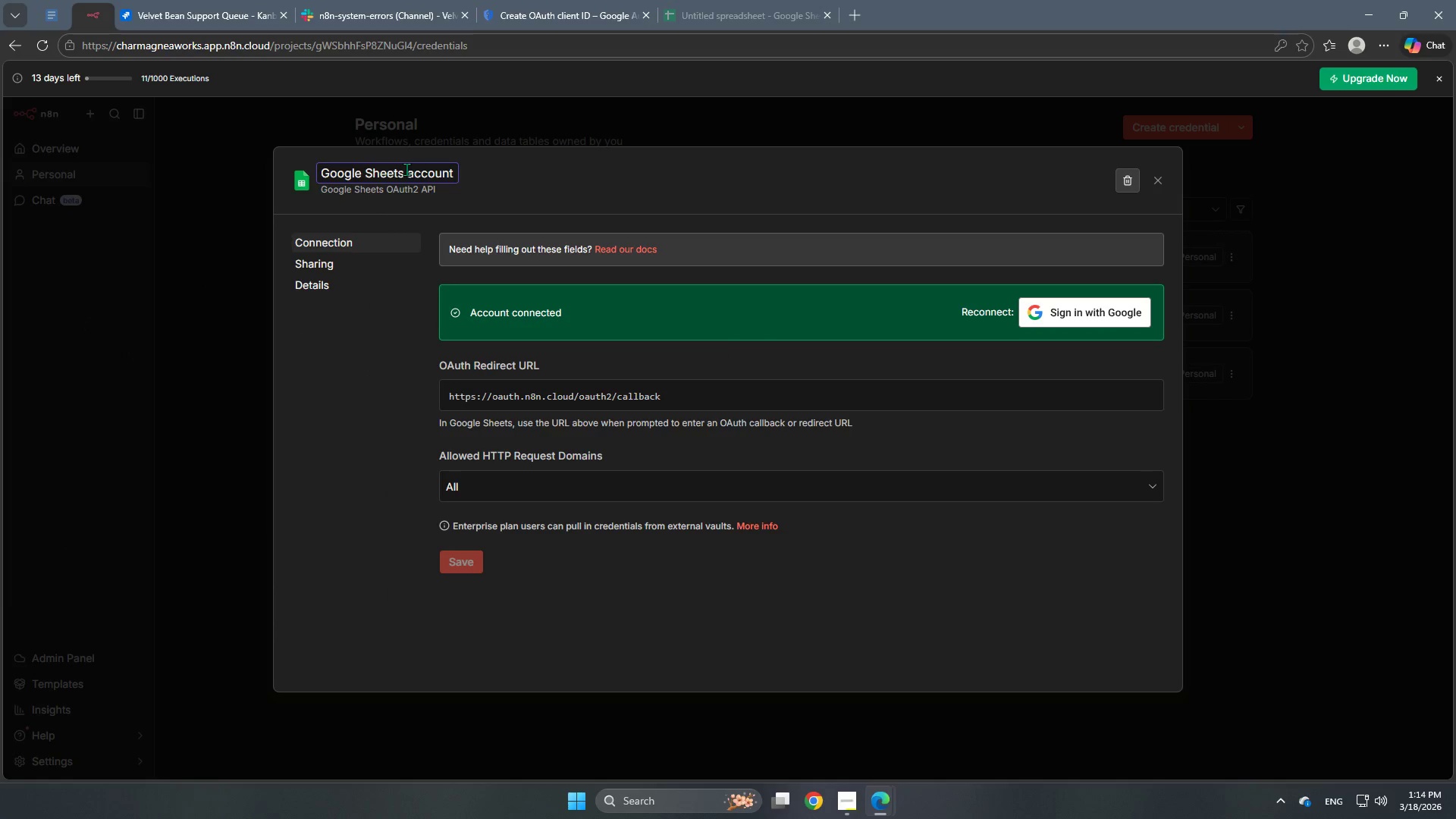 
left_click_drag(start_coordinate=[406, 169], to_coordinate=[448, 169])
 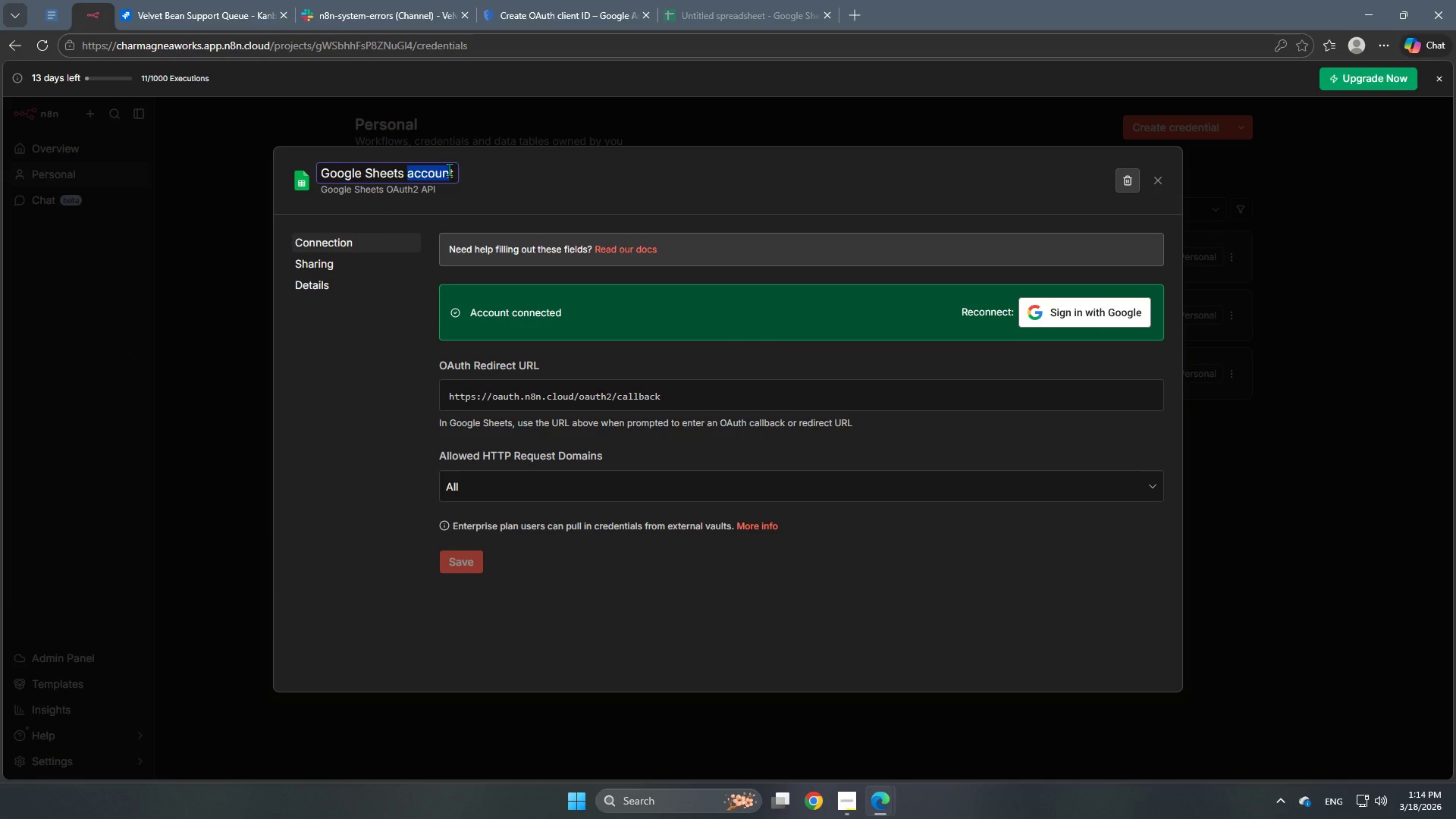 
key(Backspace)
 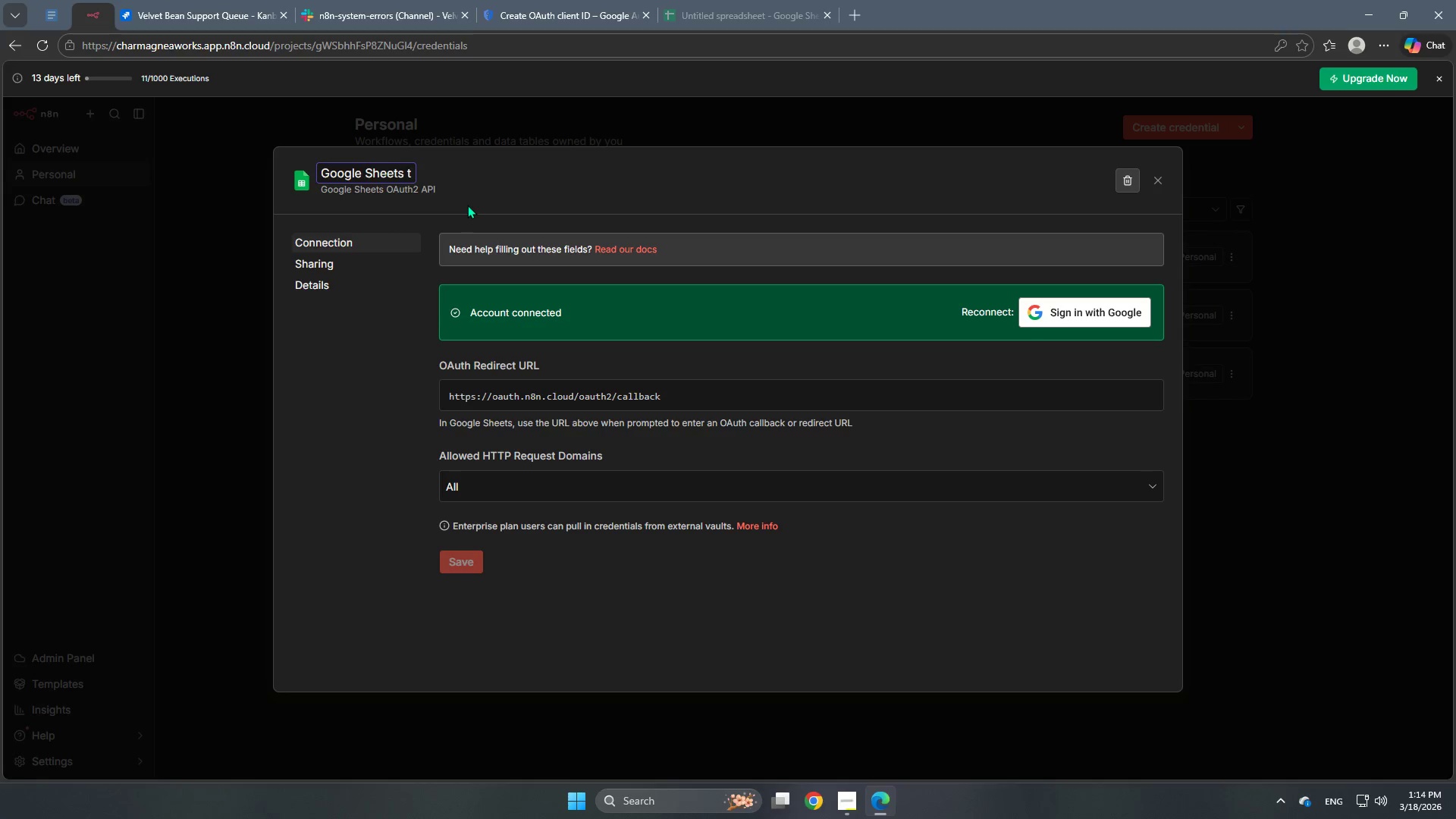 
key(ArrowRight)
 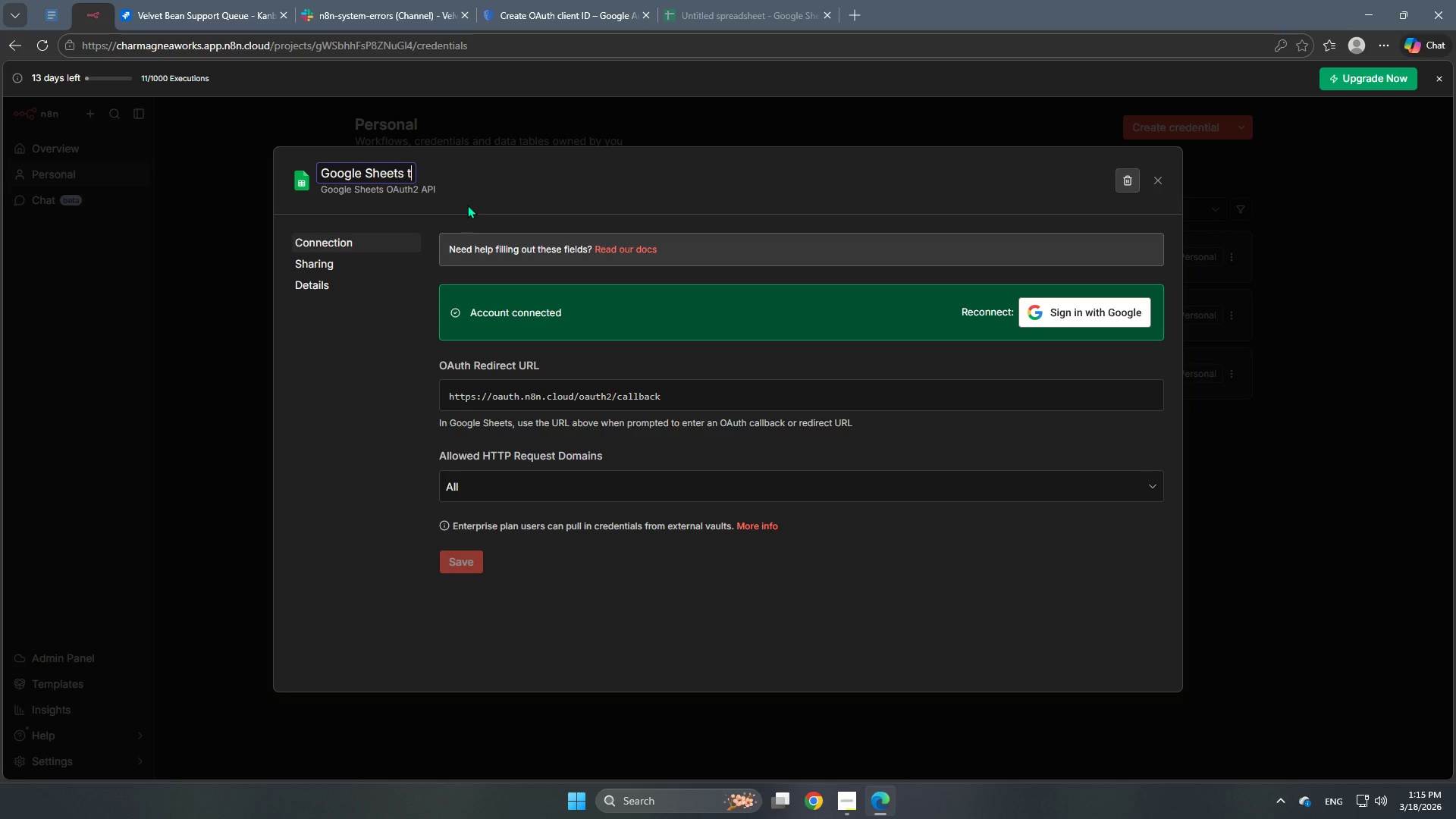 
key(Backspace)
 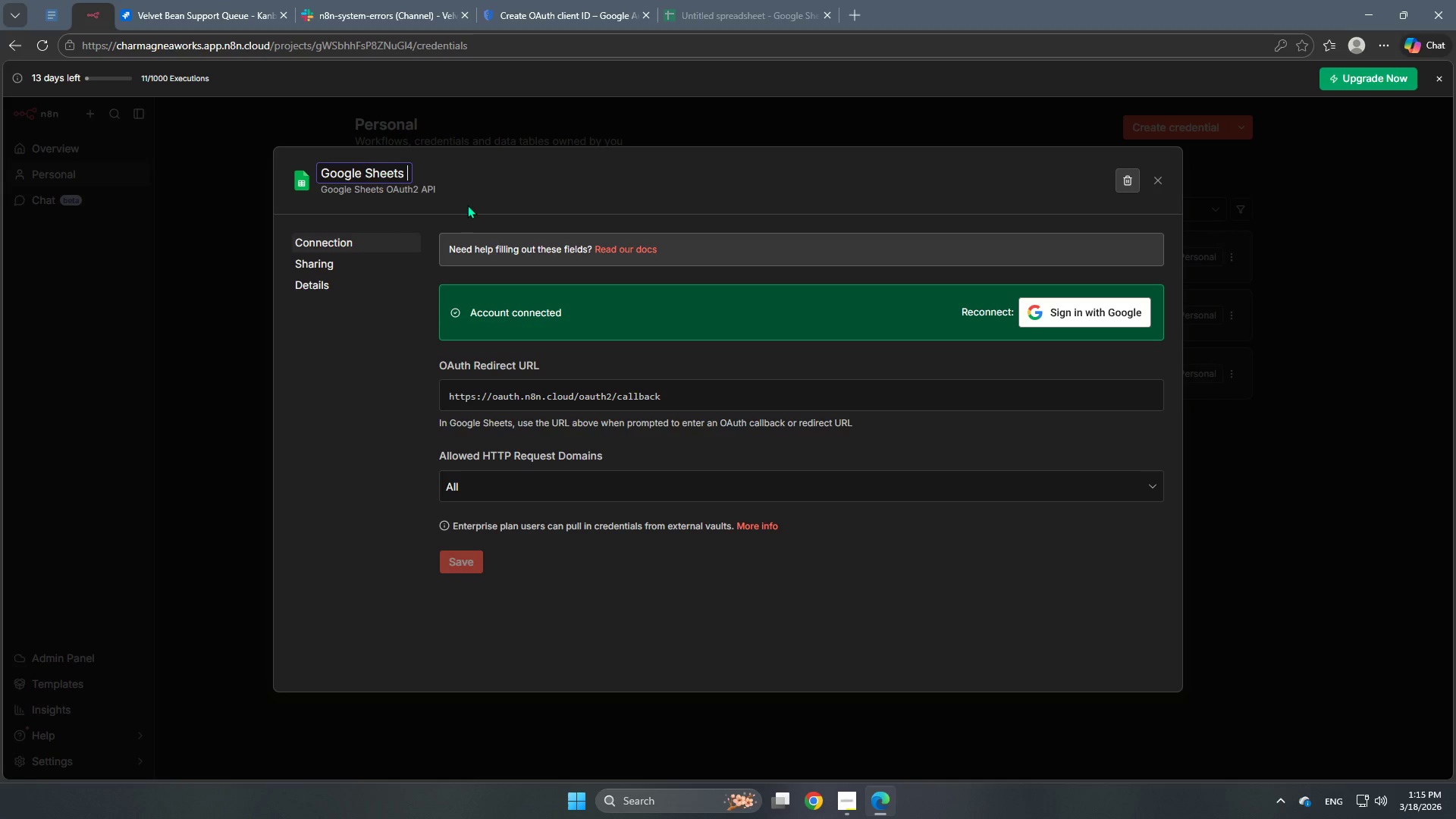 
key(Backspace)
 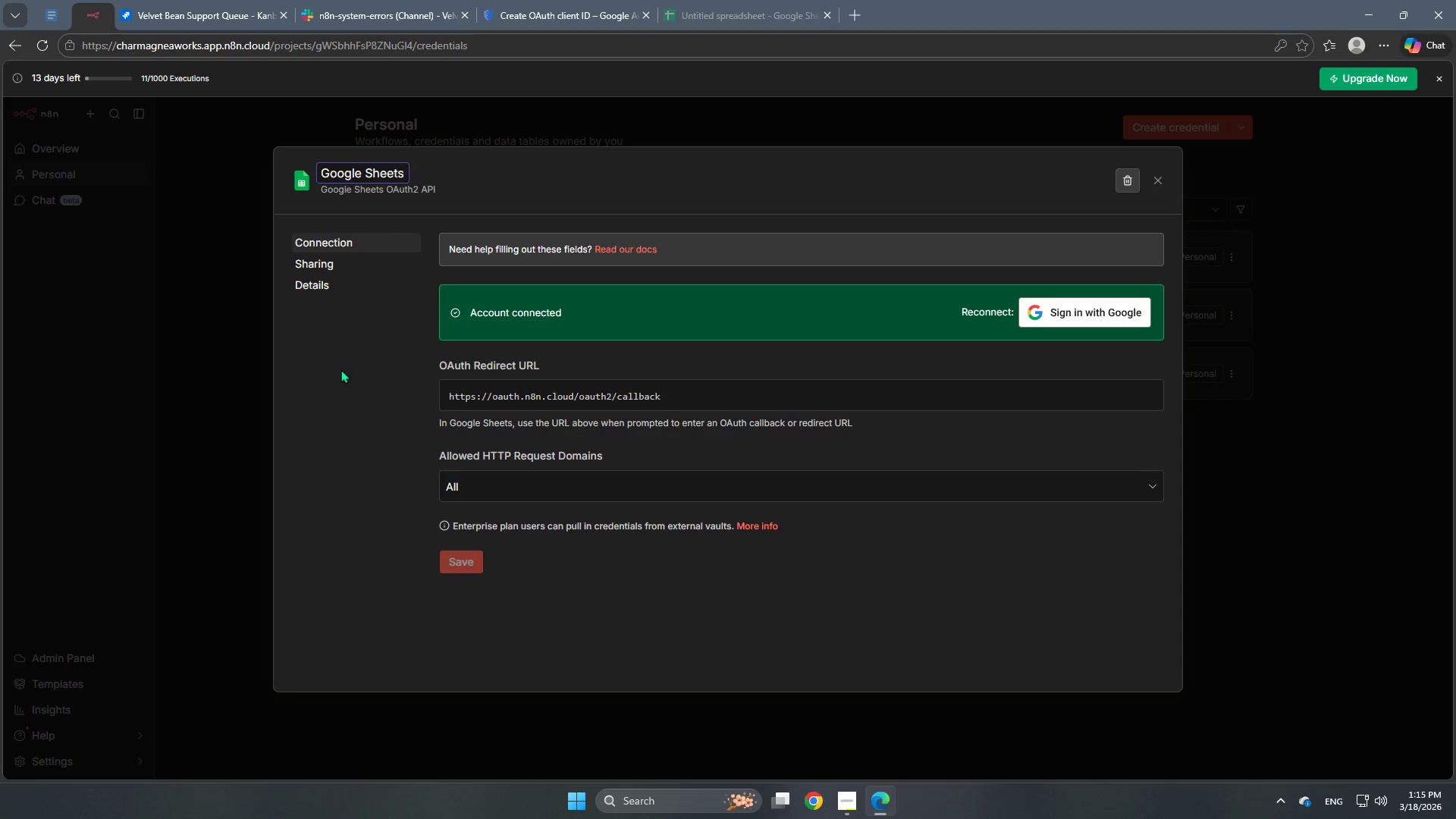 
left_click([350, 380])
 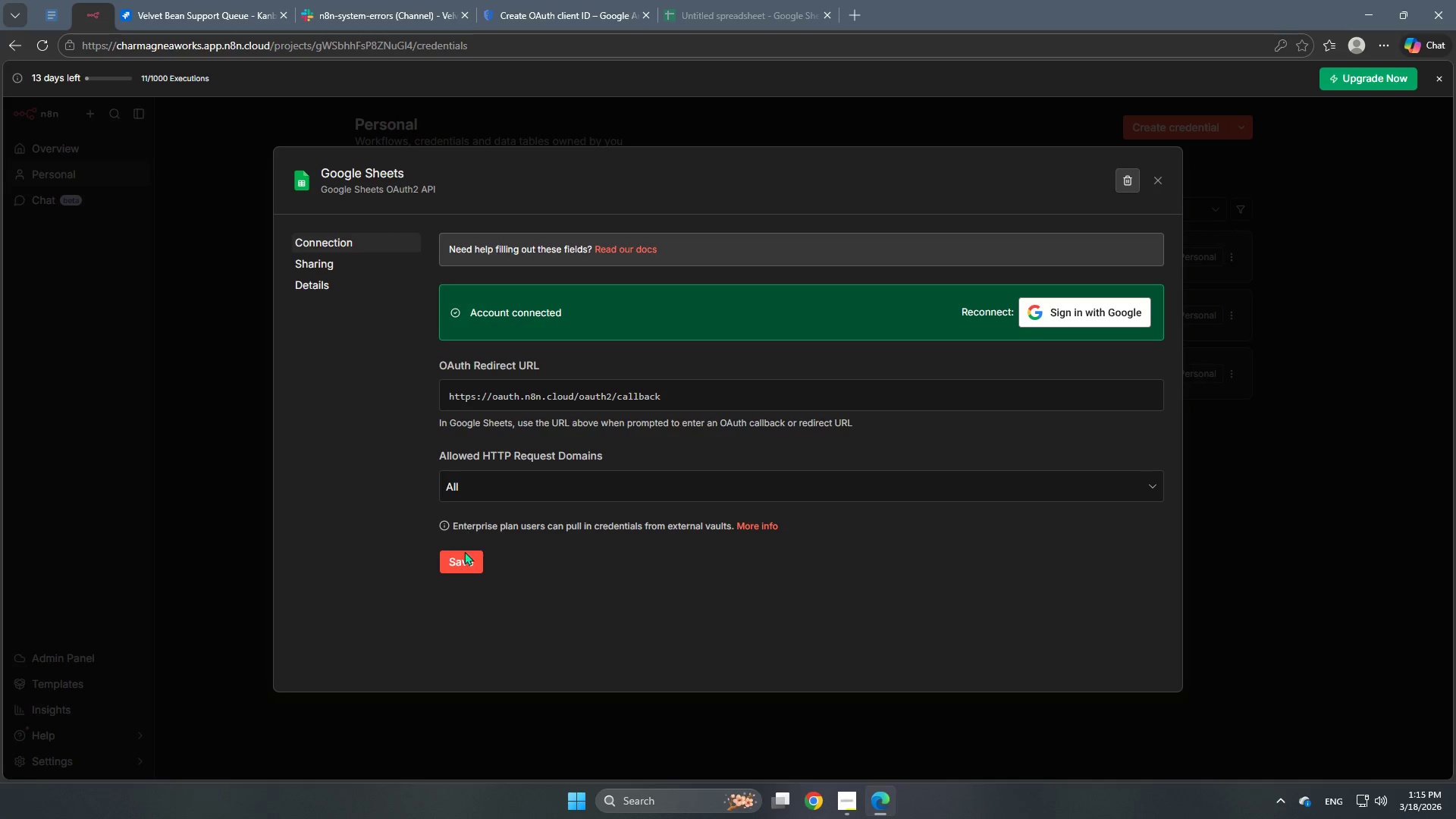 
left_click([465, 557])
 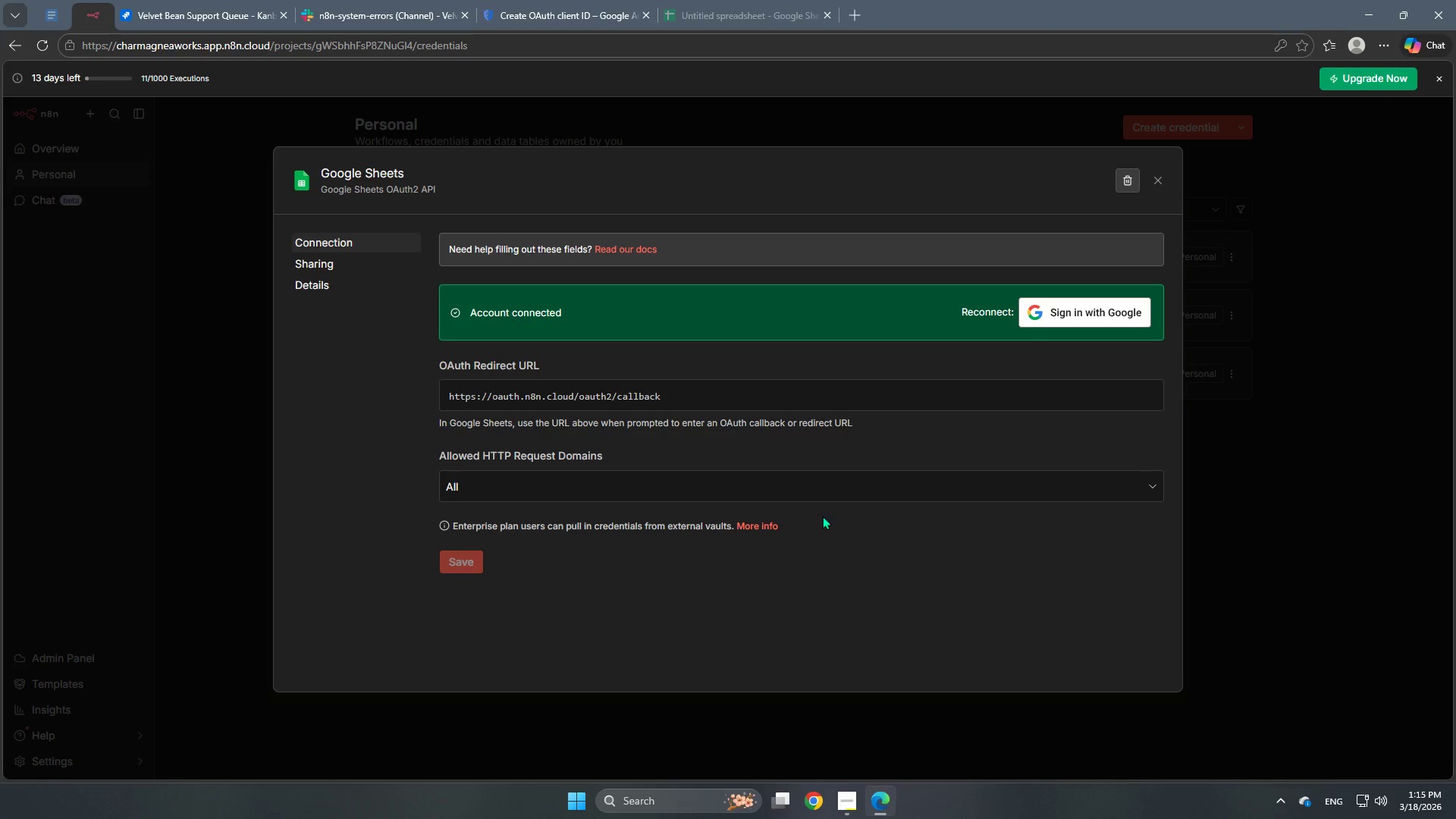 
left_click([1314, 617])
 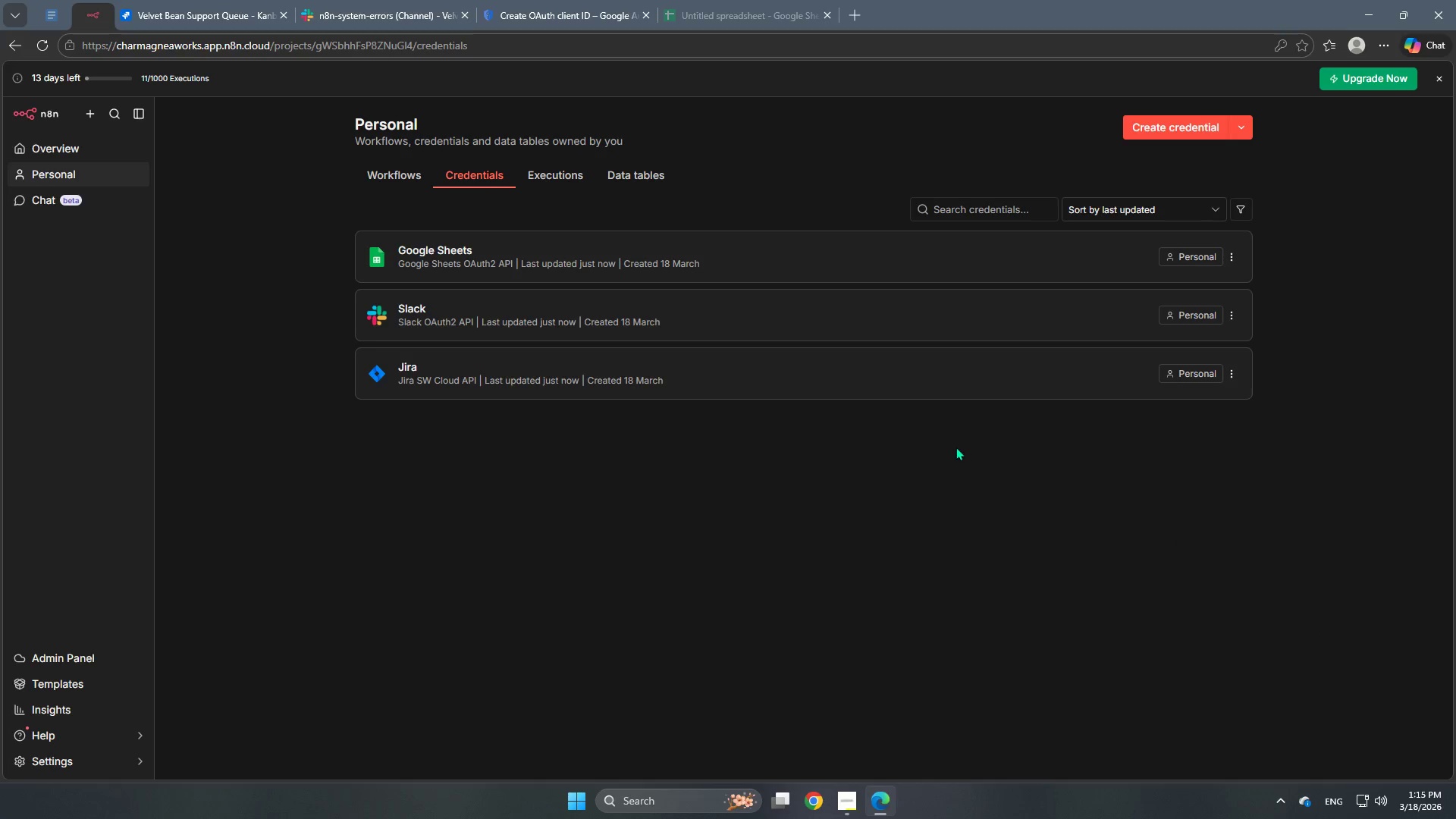 
scroll: coordinate [948, 464], scroll_direction: up, amount: 3.0
 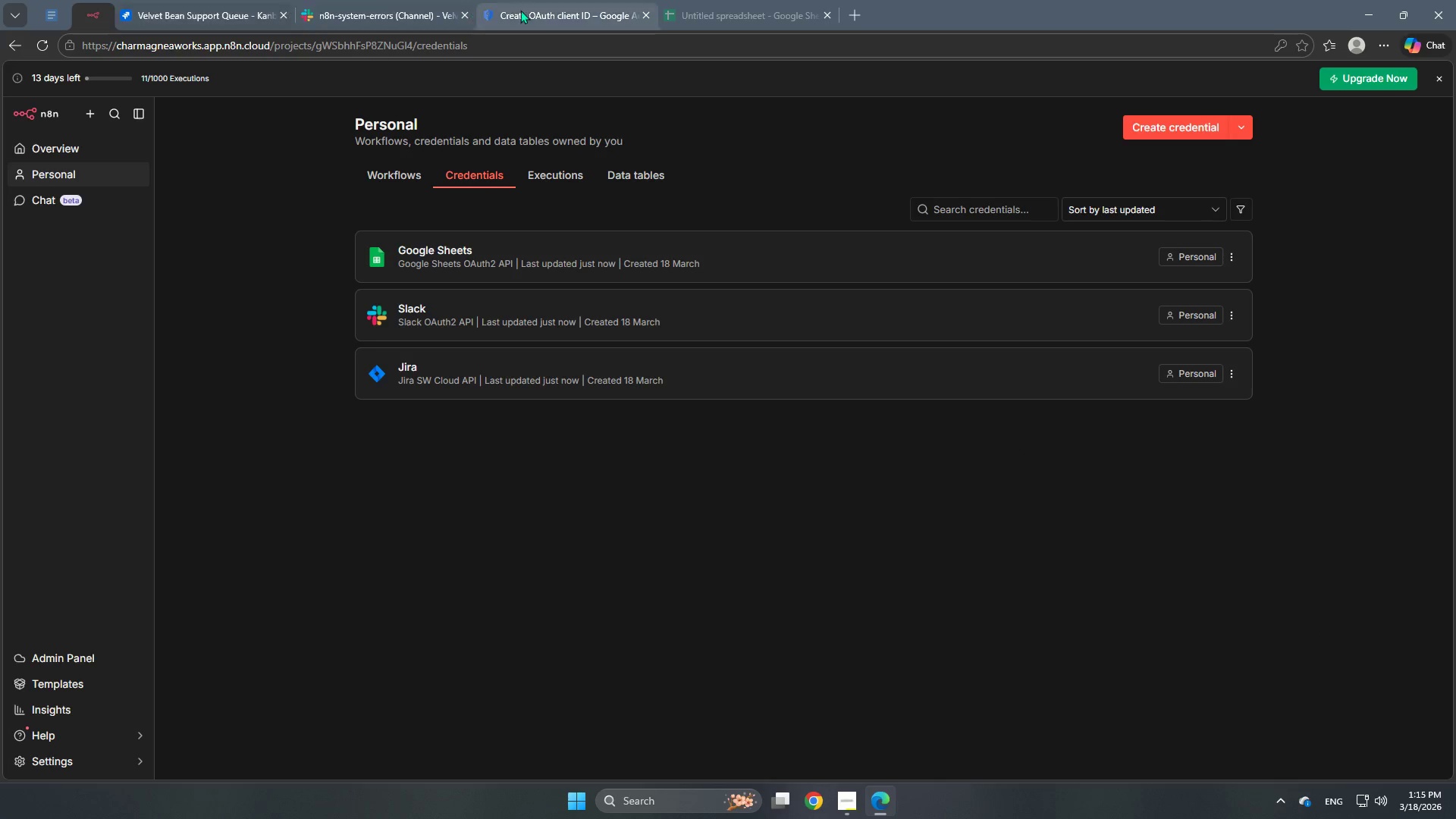 
left_click([586, 7])
 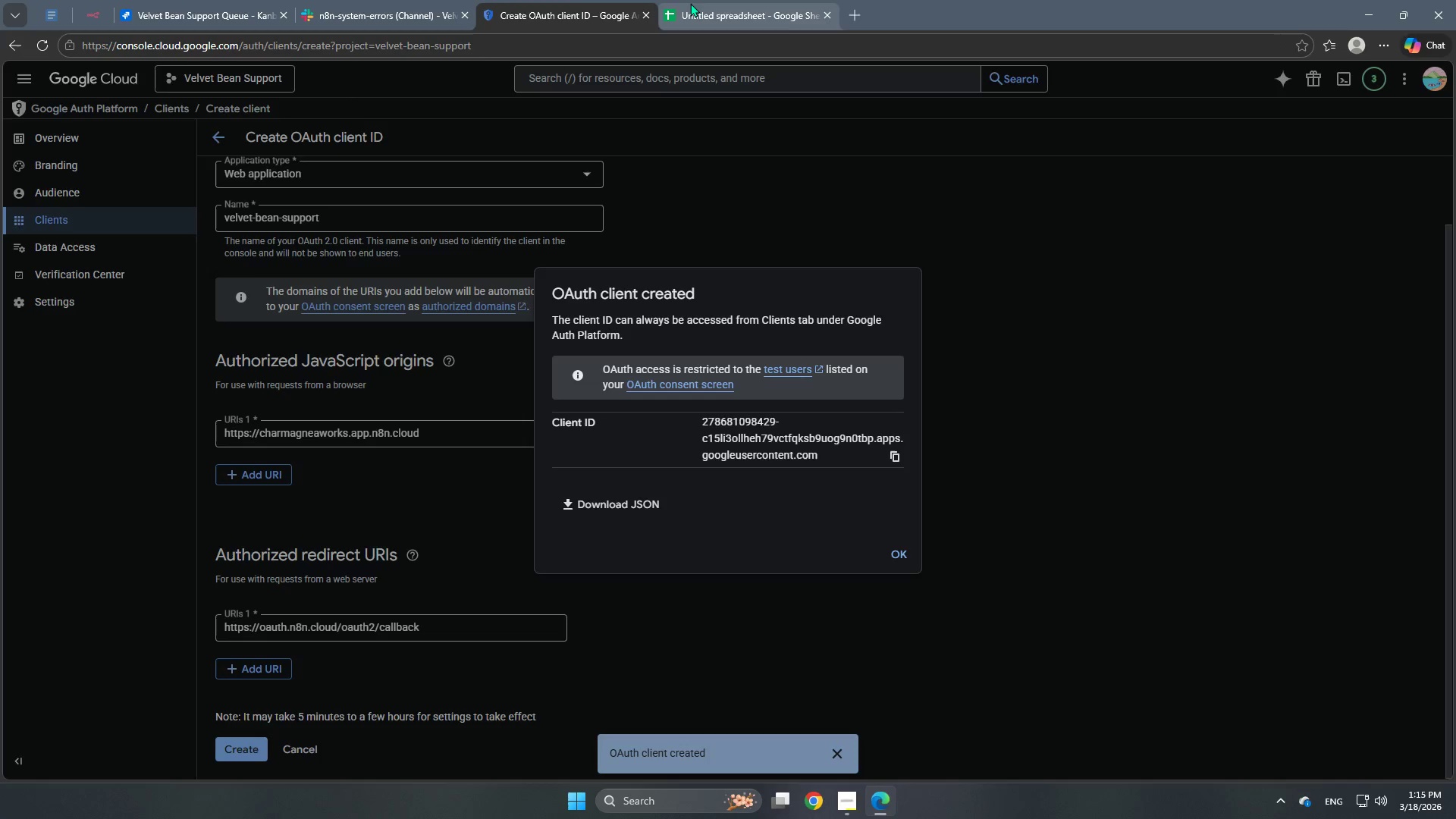 
left_click([690, 3])
 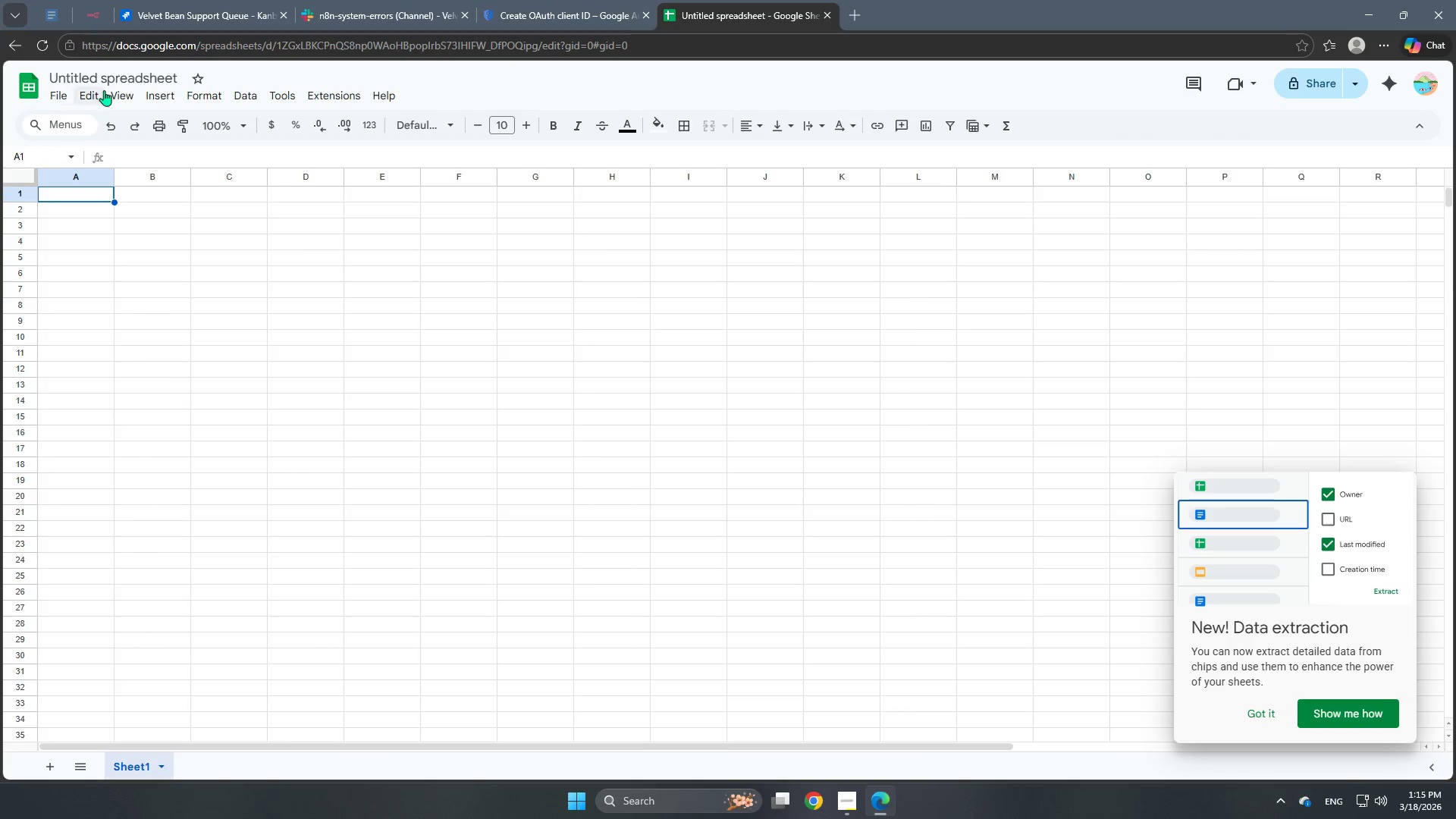 
left_click([121, 79])
 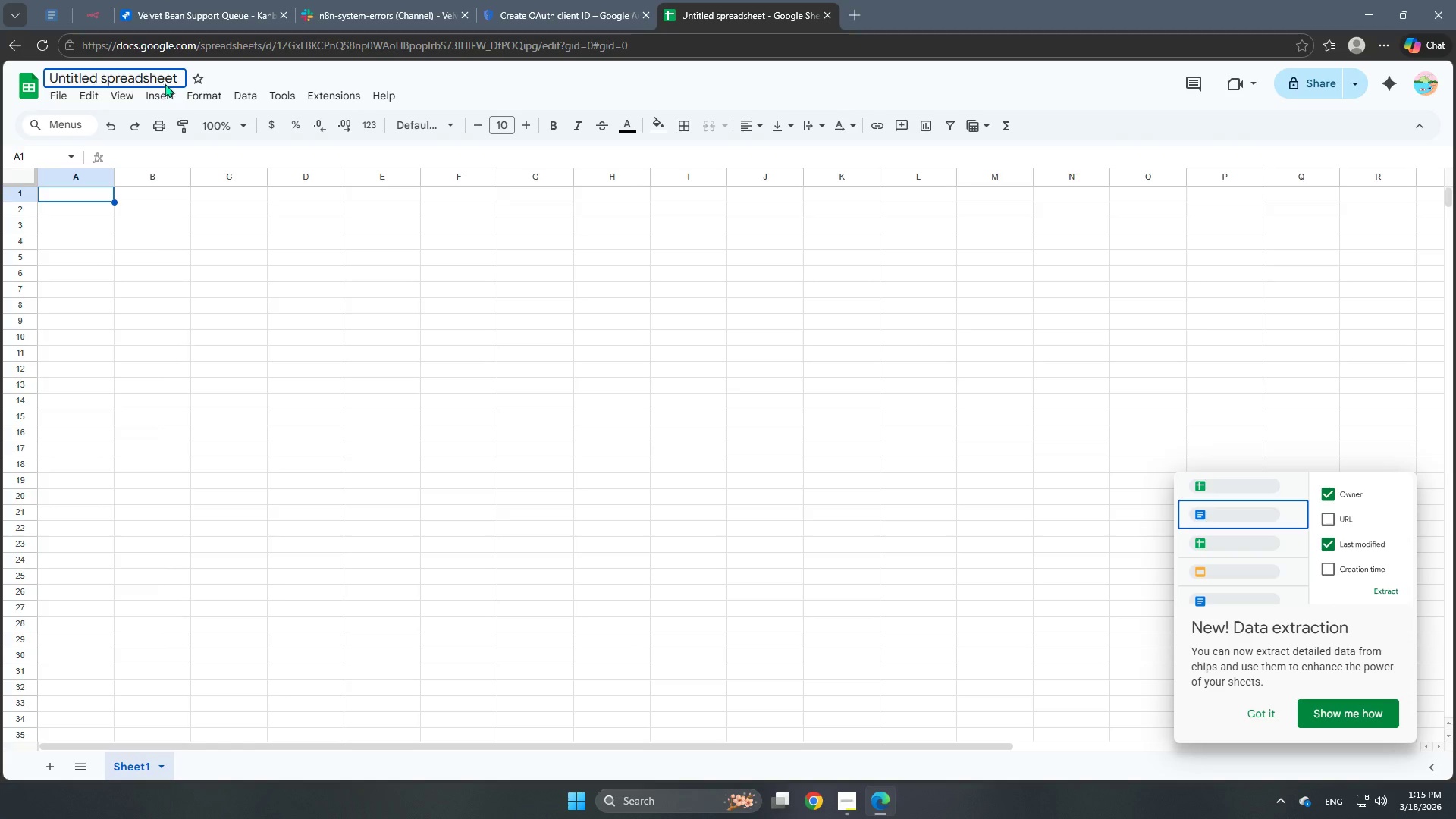 
left_click([158, 77])
 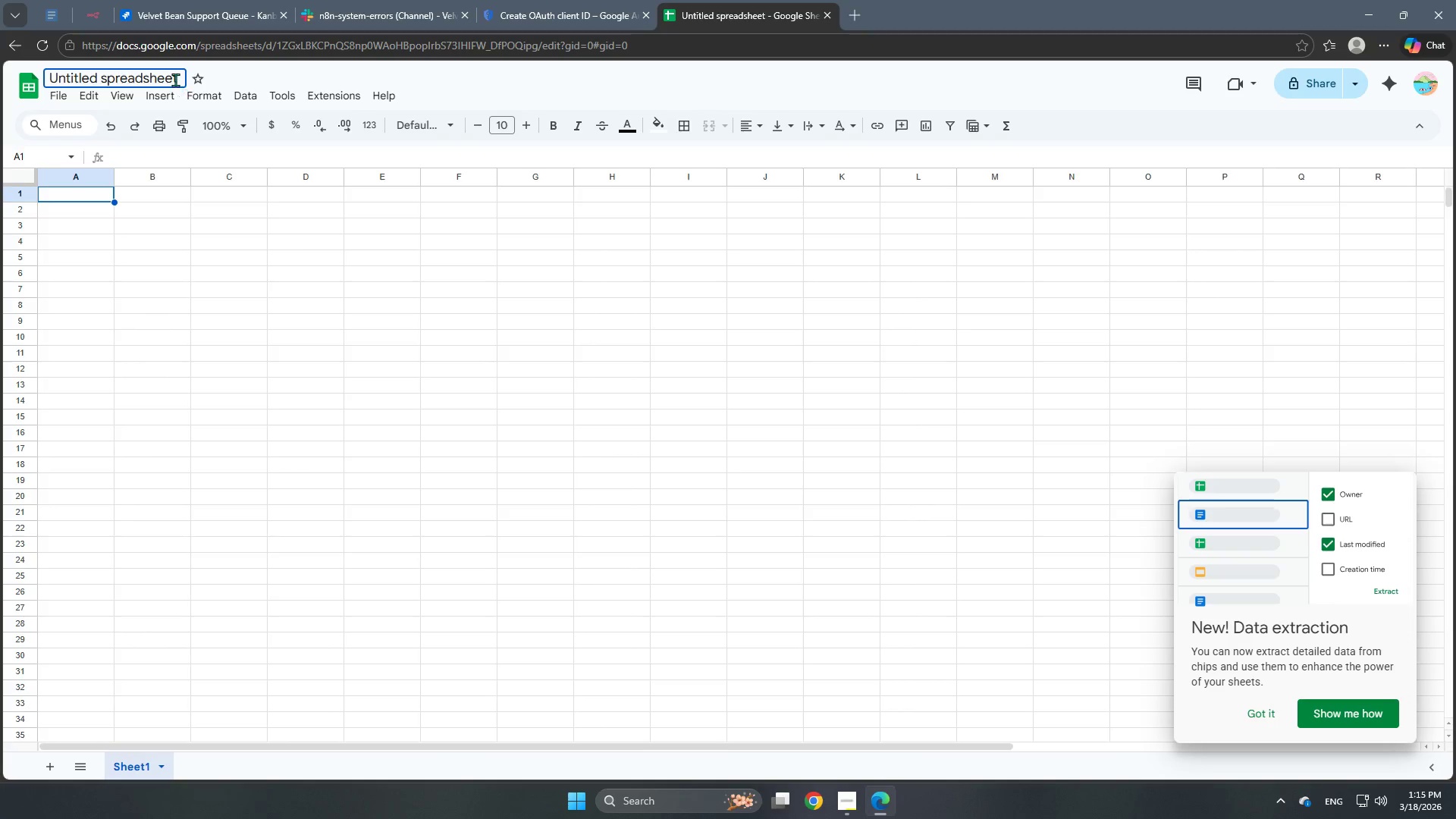 
left_click_drag(start_coordinate=[175, 78], to_coordinate=[0, 91])
 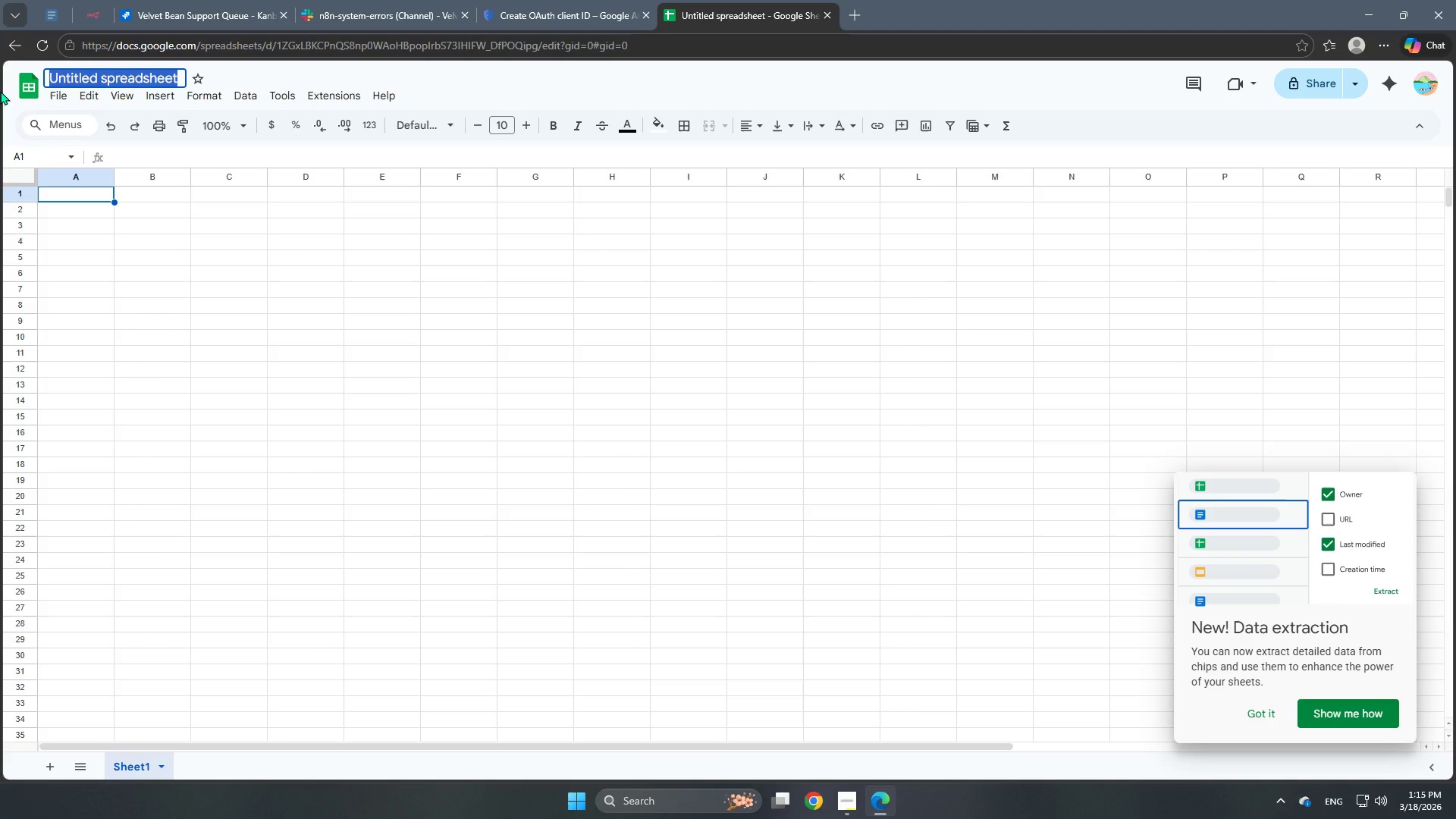 
type(Velvet S)
key(Backspace)
type(Bean Supppo)
key(Backspace)
key(Backspace)
type(ort Queue)
 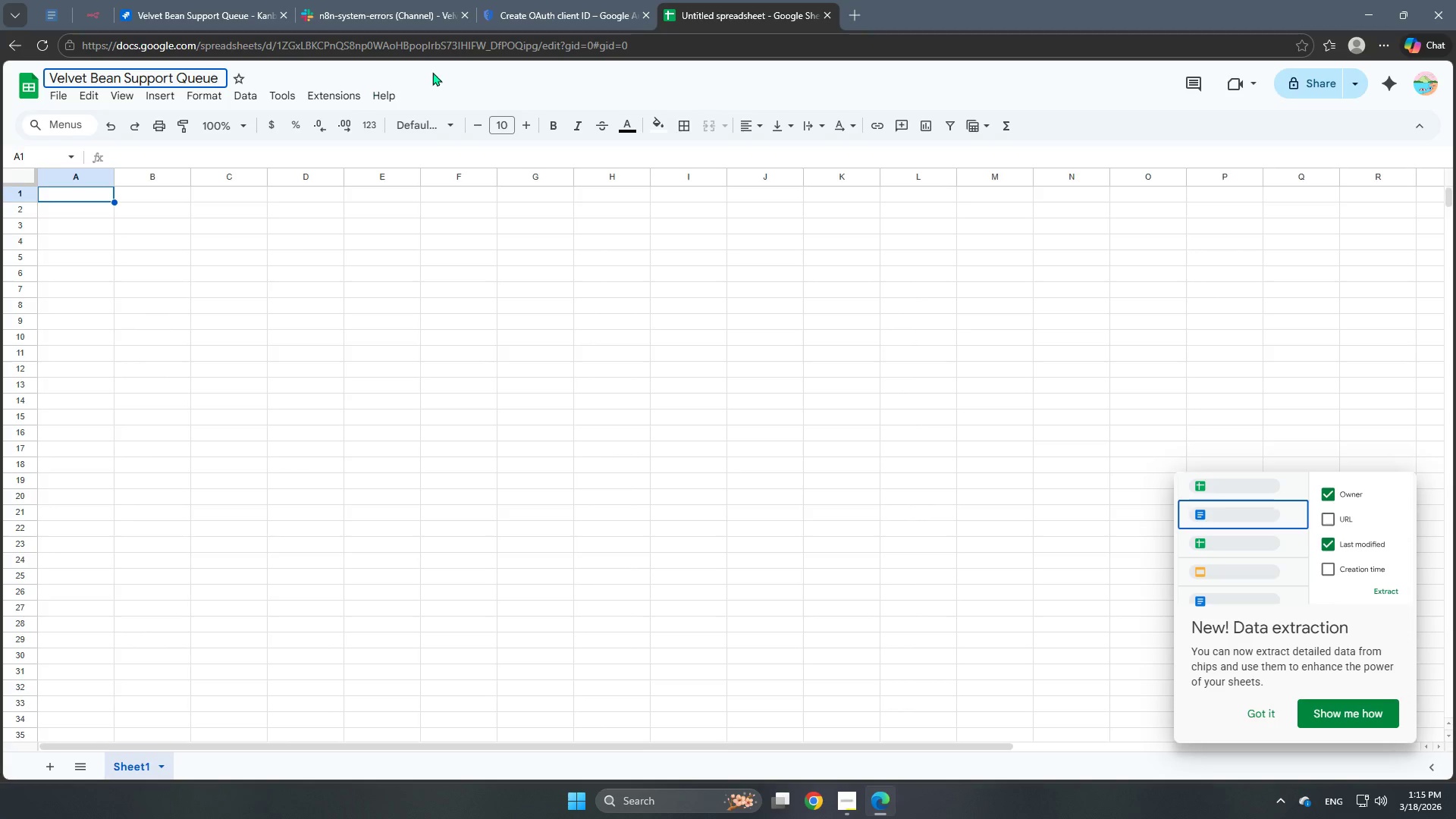 
left_click([557, 99])
 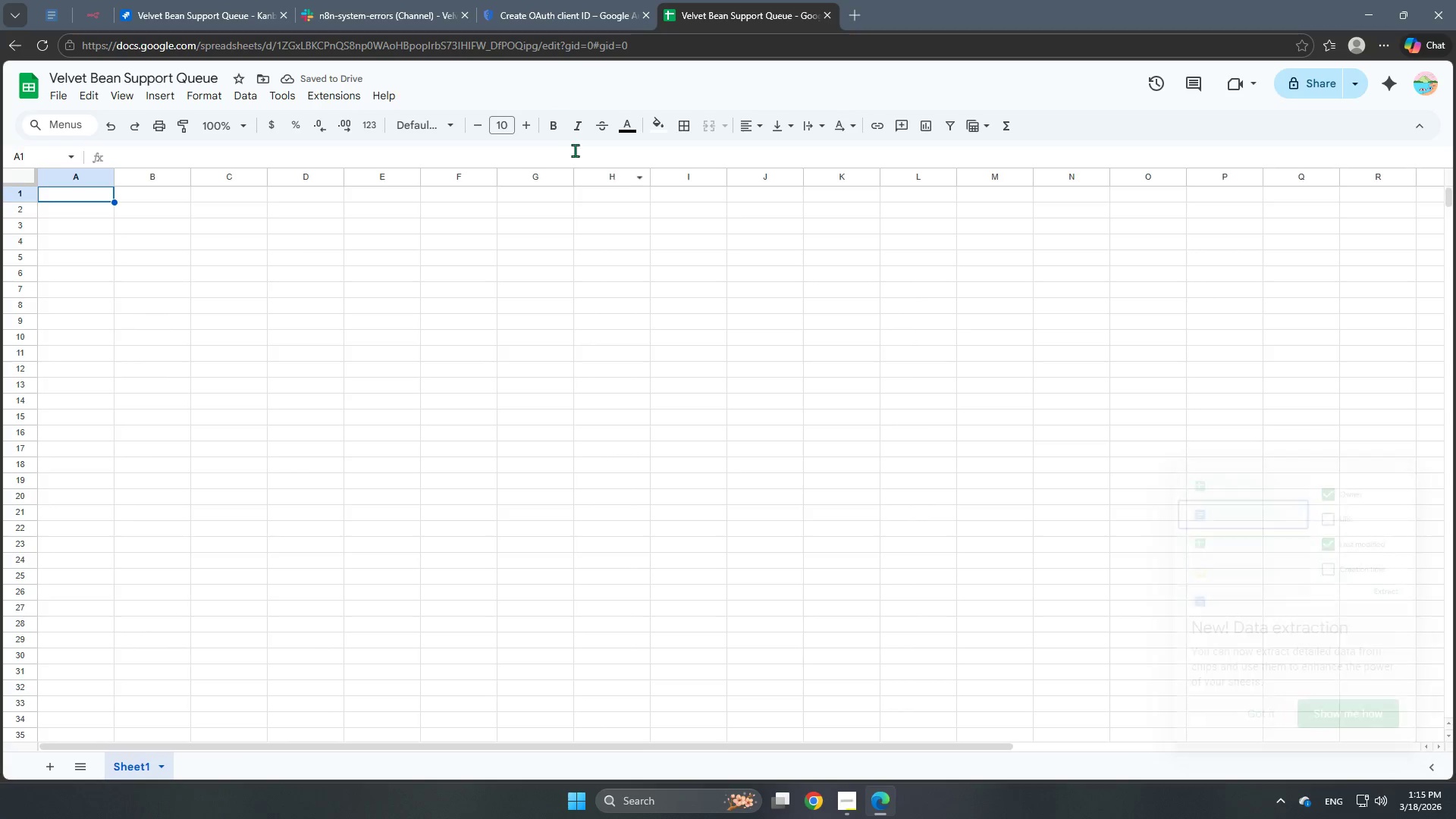 
left_click([567, 6])
 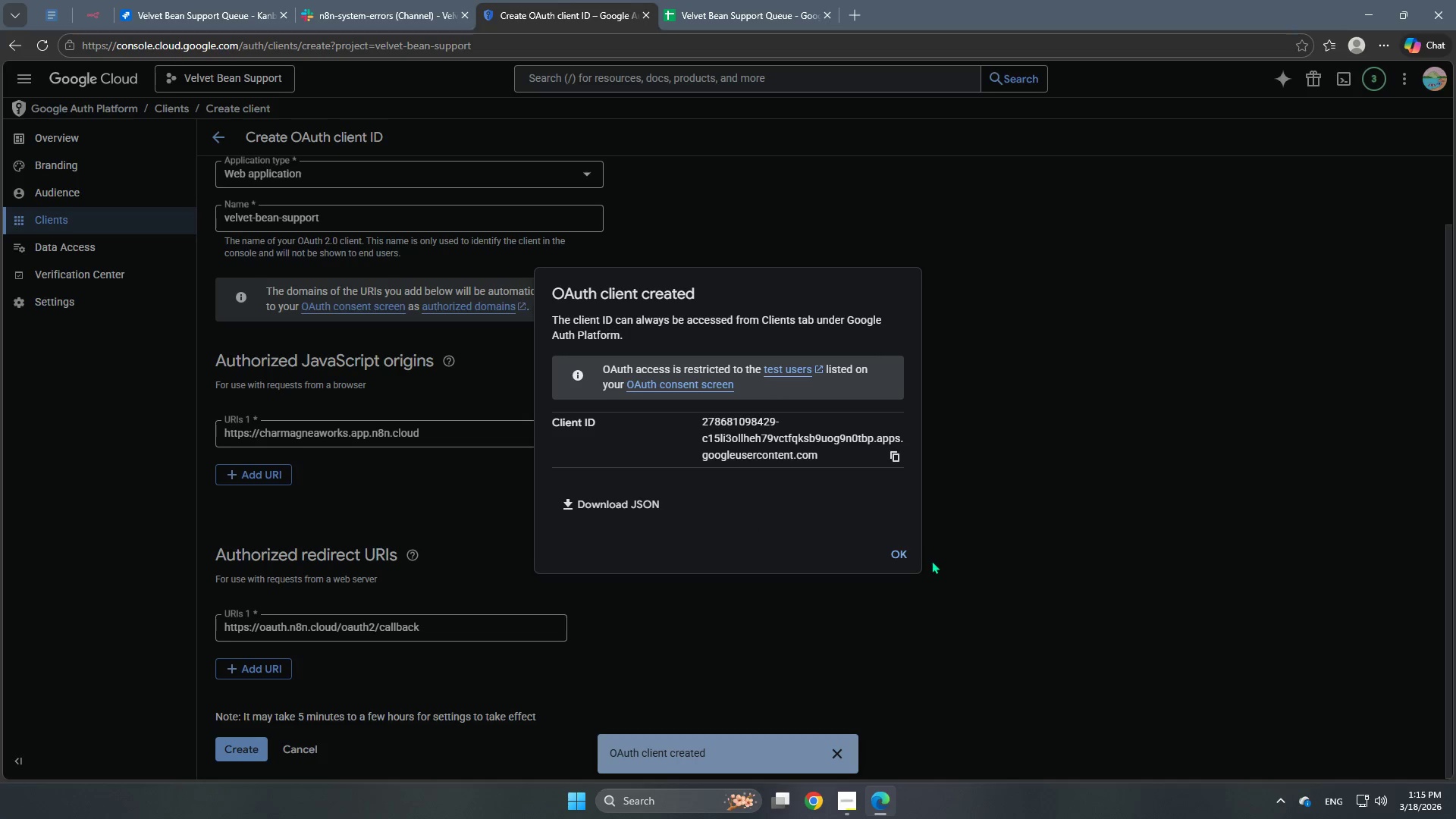 
left_click([902, 554])
 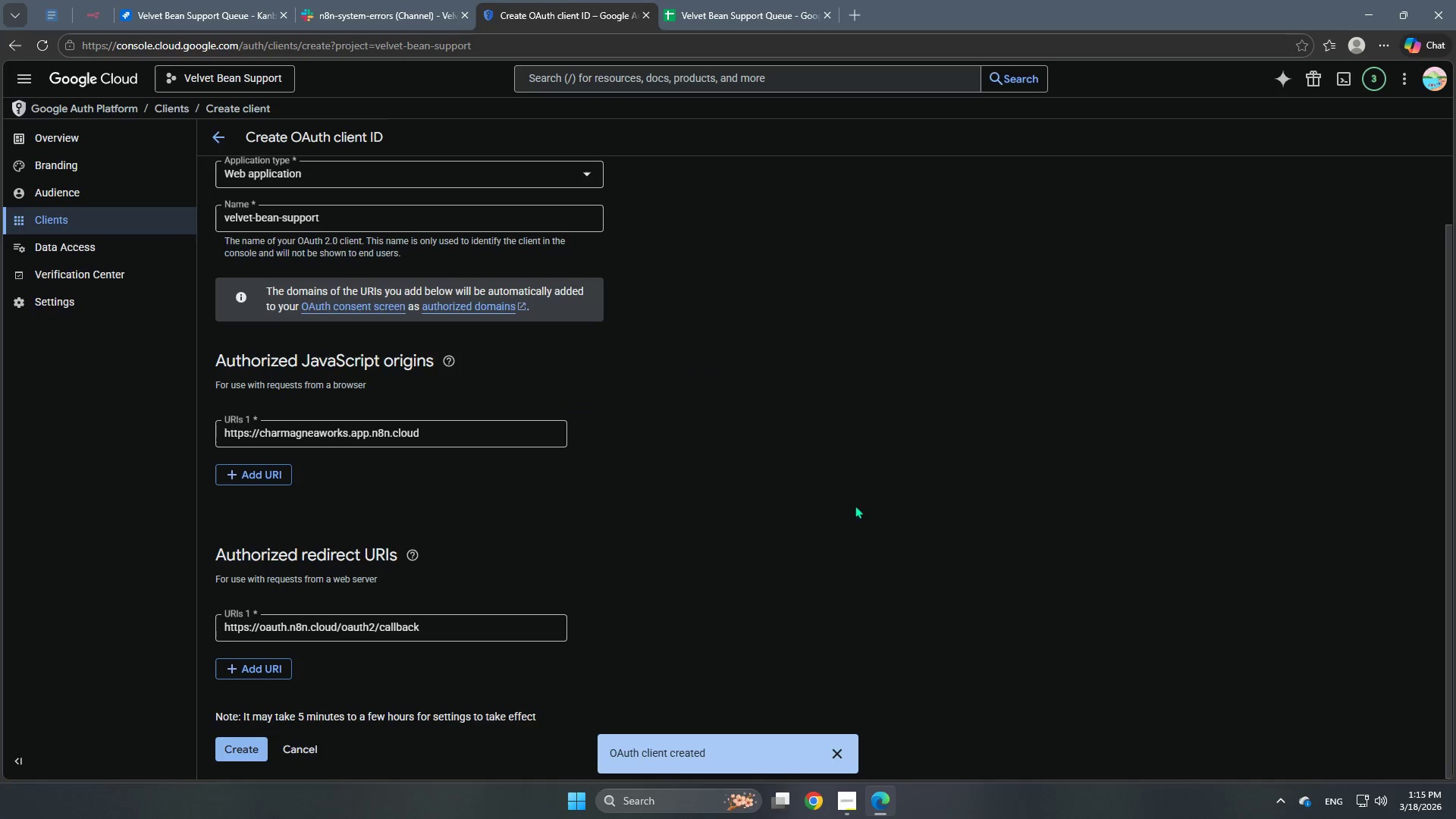 
scroll: coordinate [653, 449], scroll_direction: up, amount: 6.0
 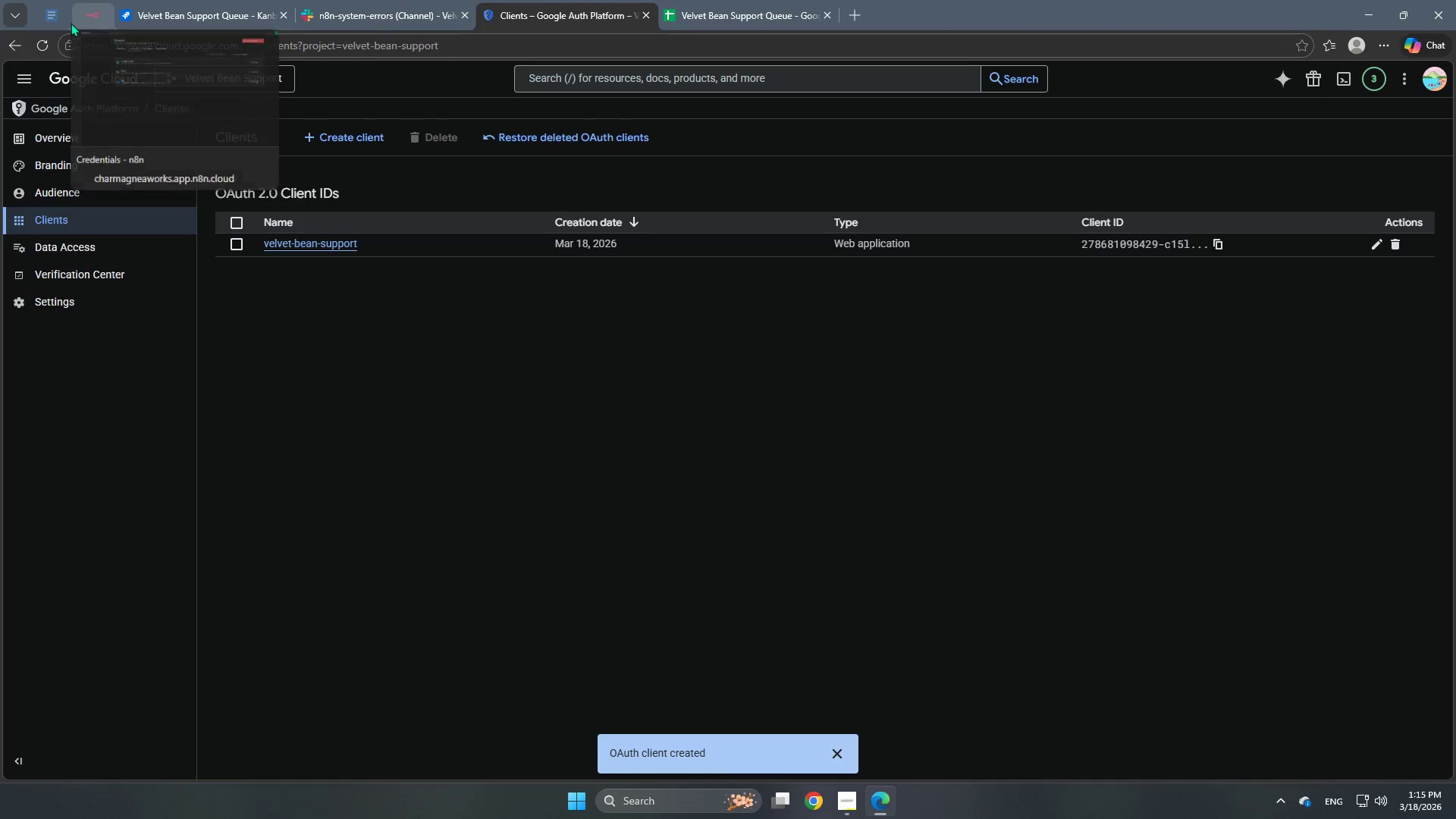 
left_click([91, 17])
 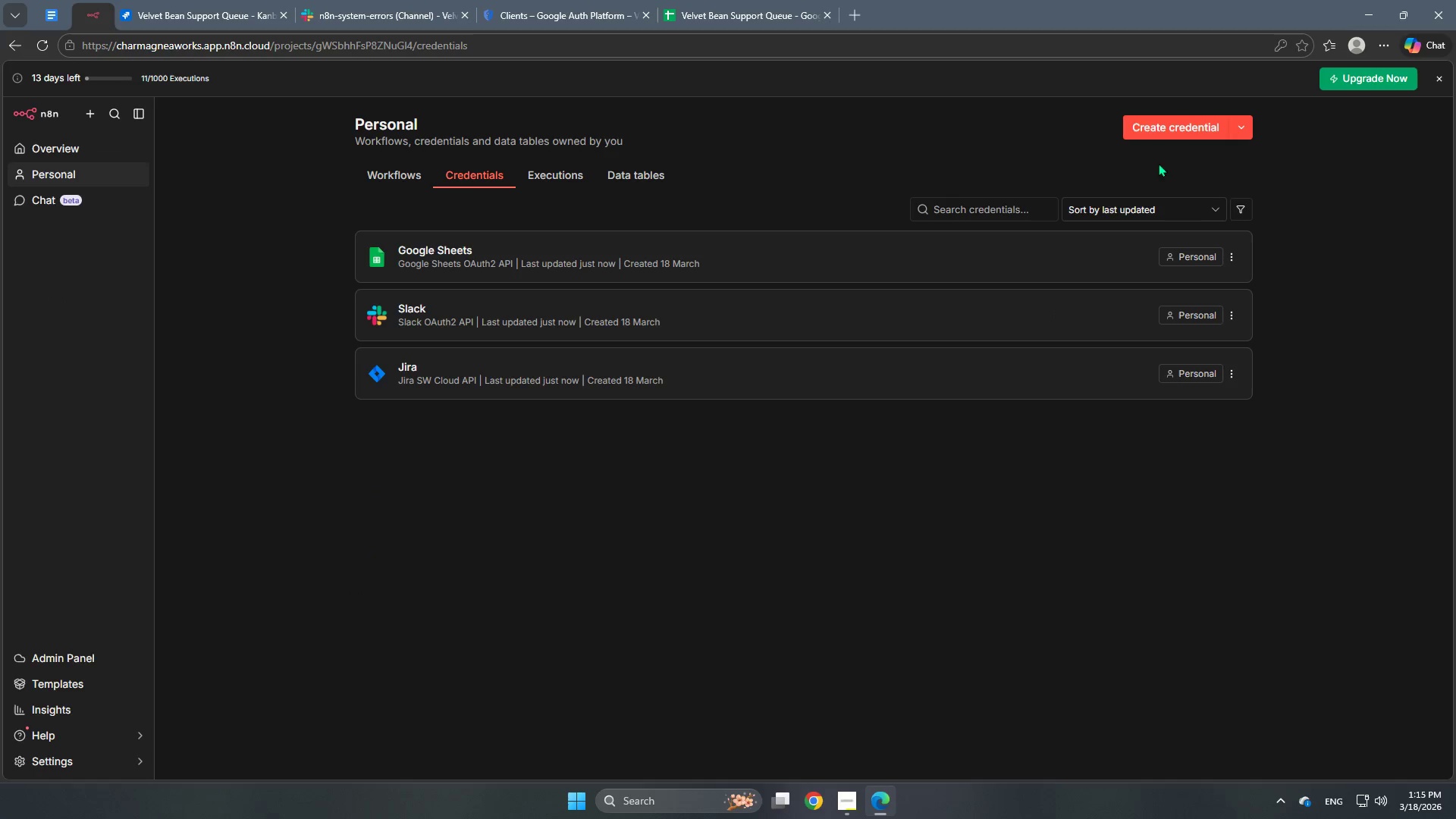 
left_click([1172, 128])
 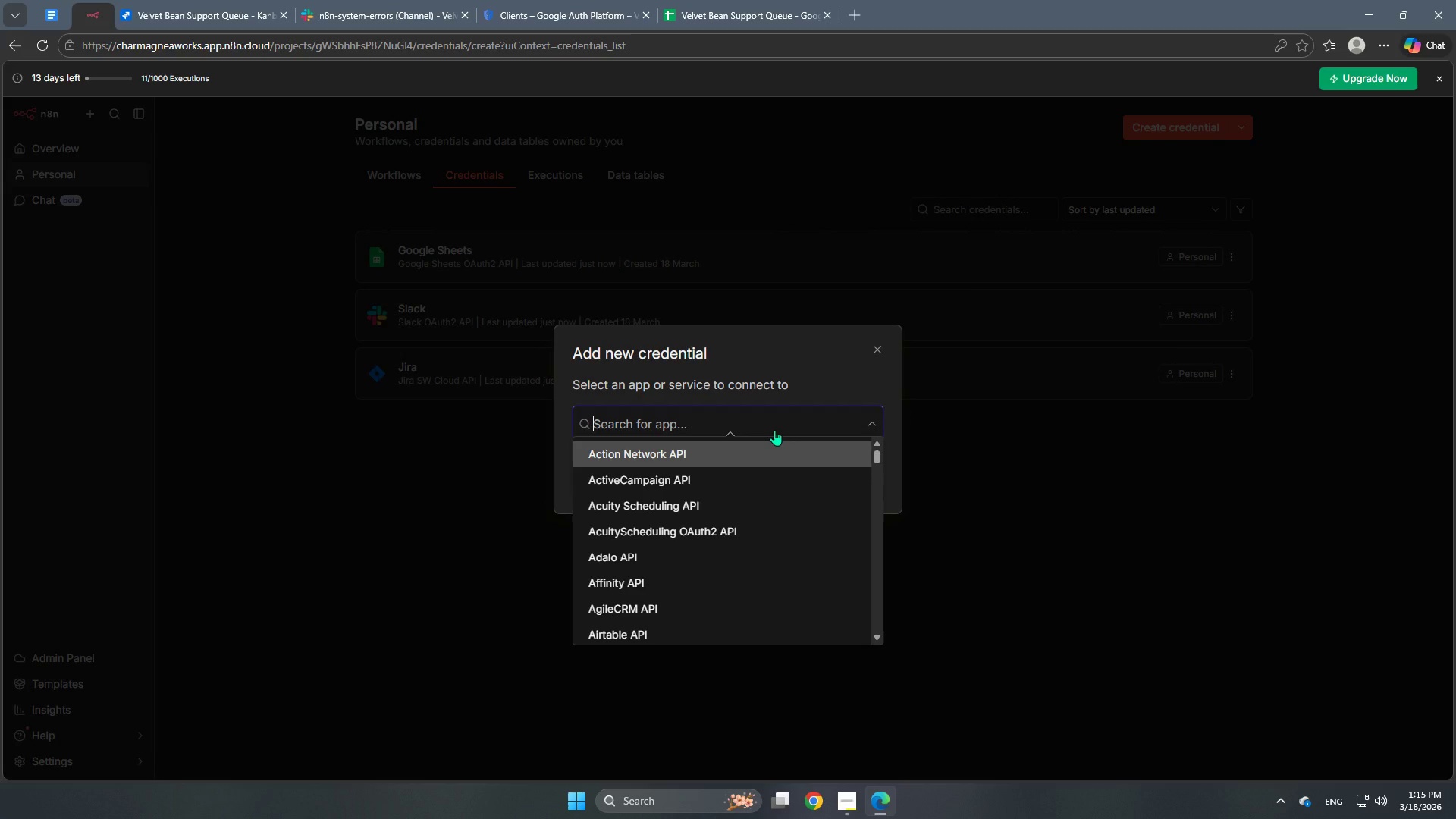 
type(gmail)
 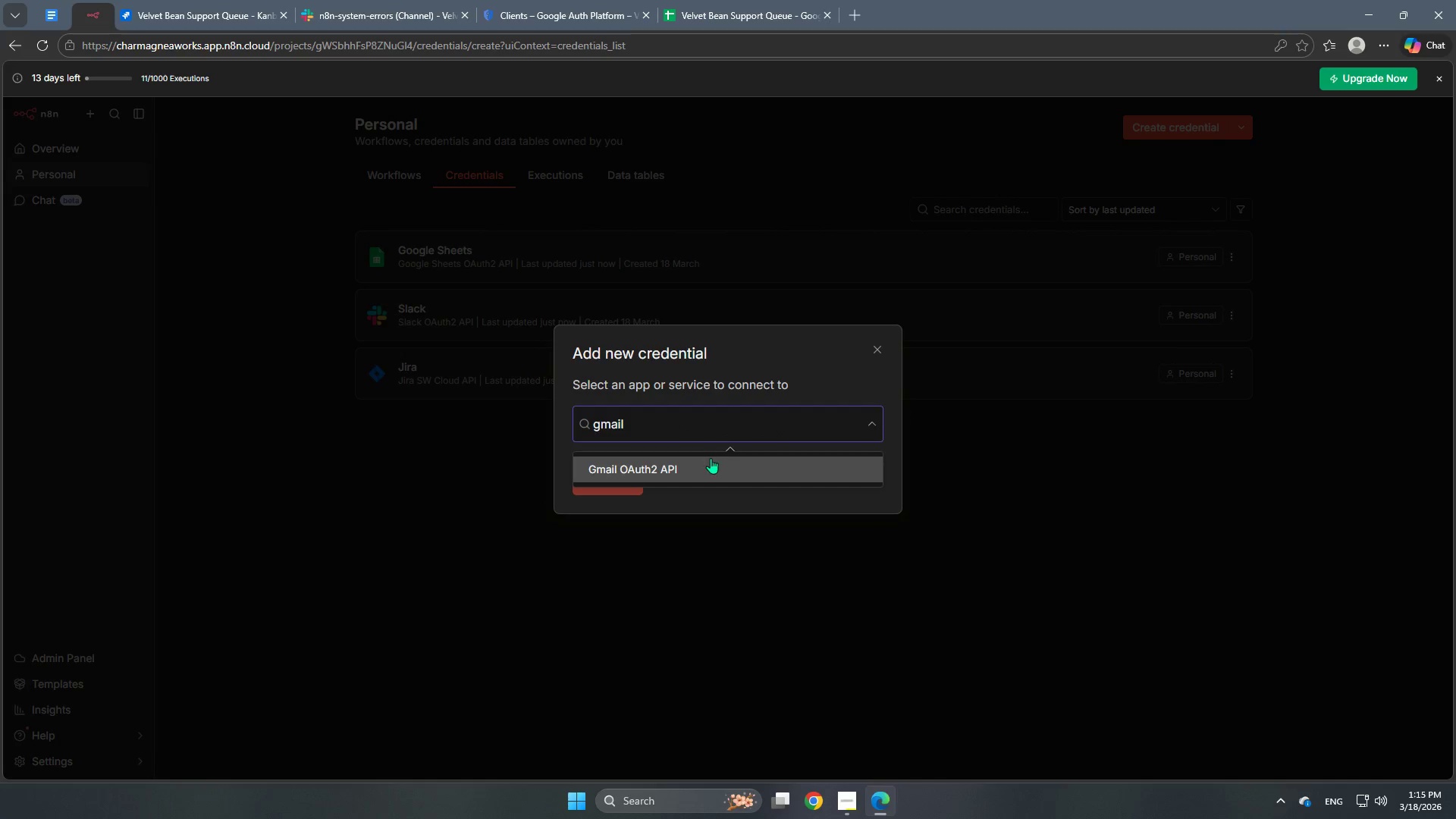 
left_click([699, 469])
 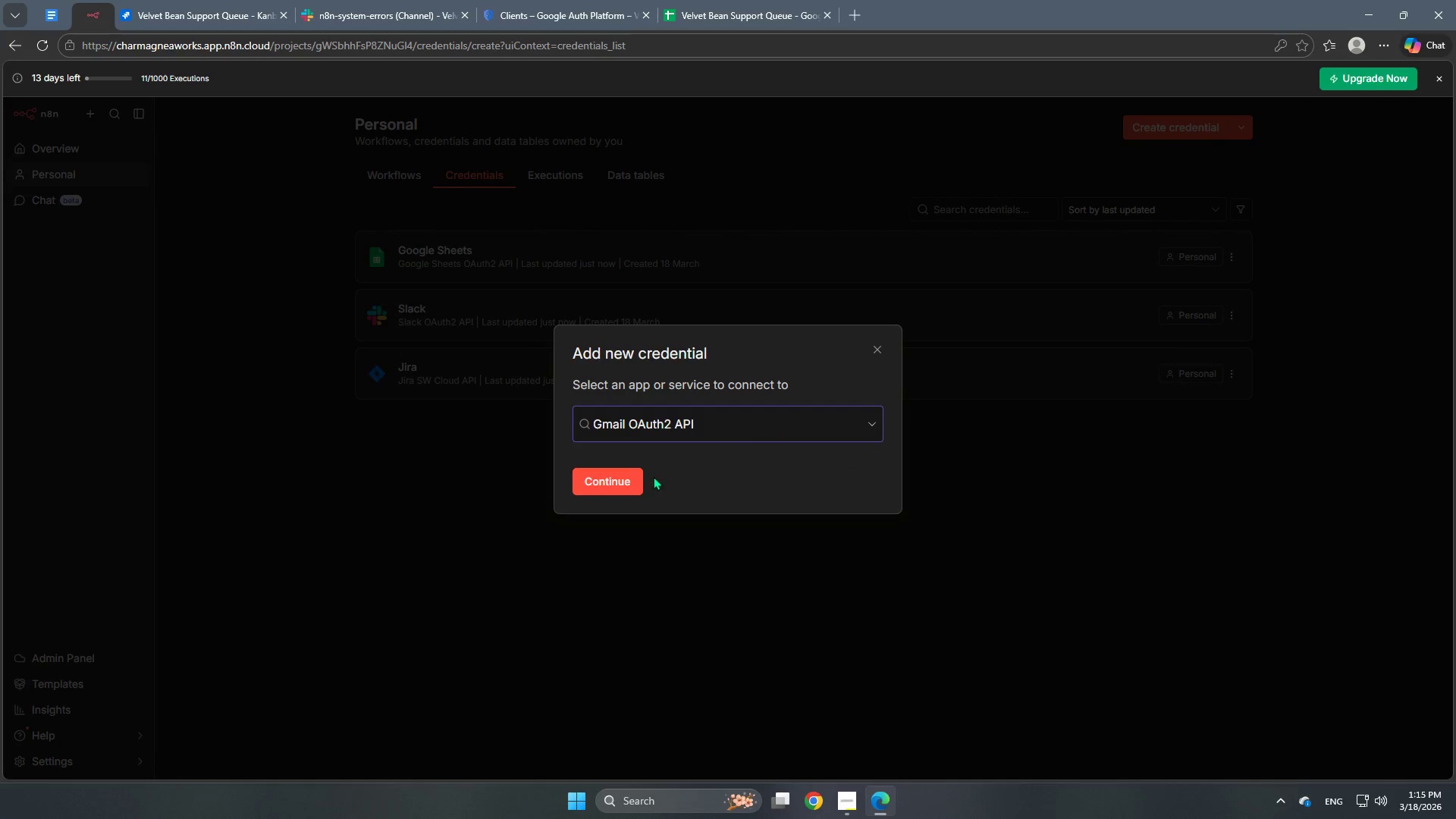 
left_click([618, 477])
 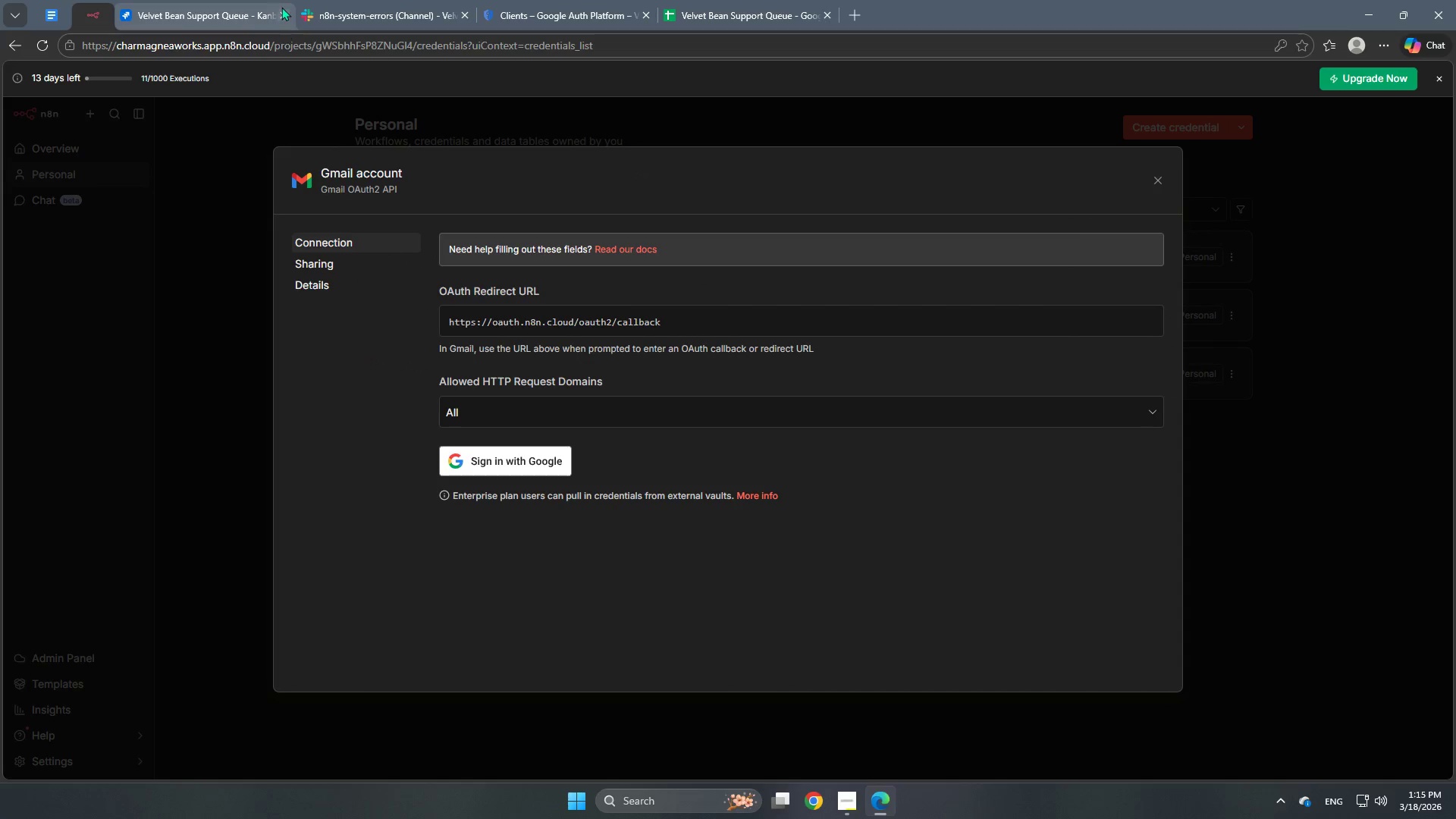 
left_click([397, 10])
 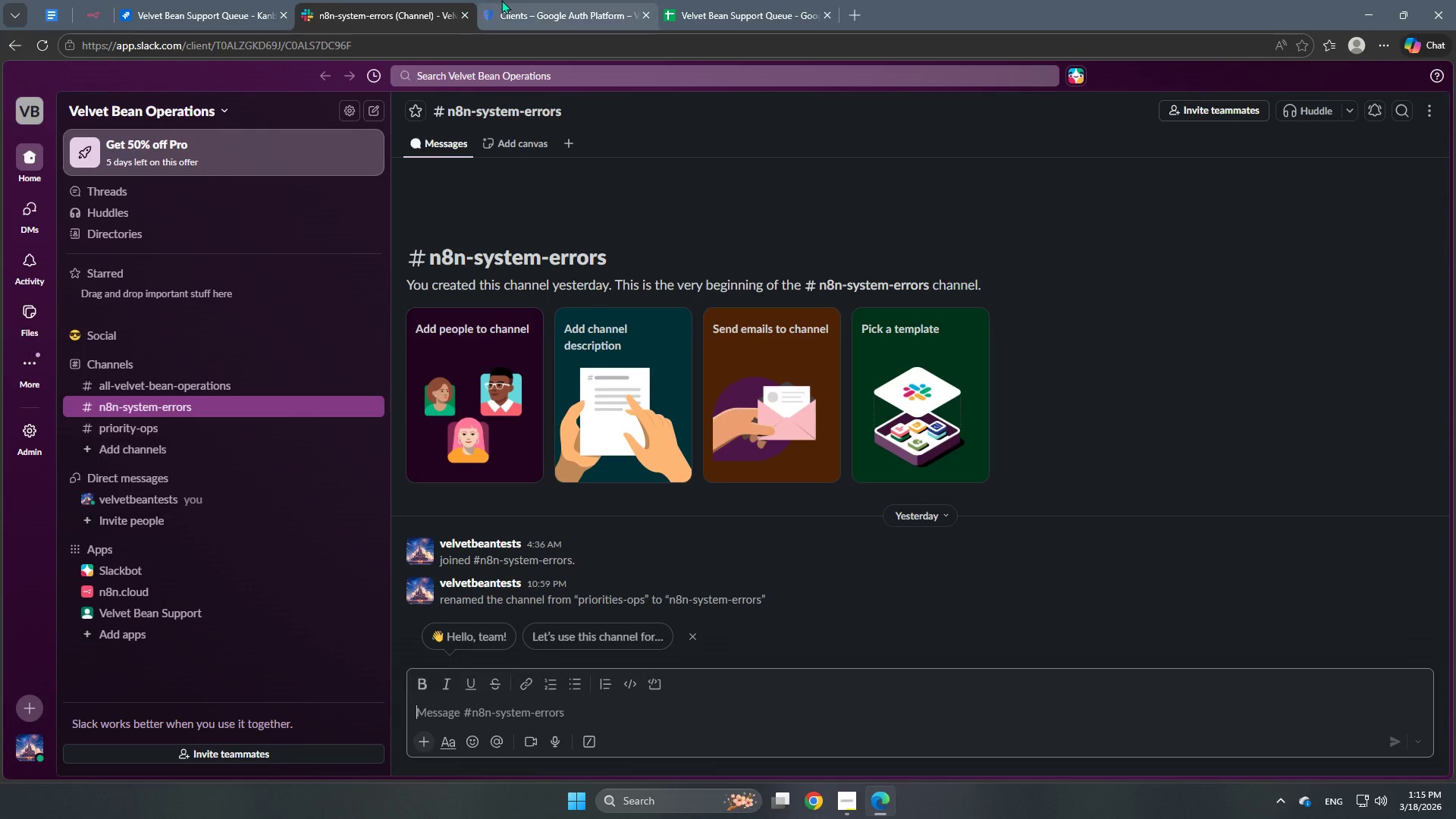 
left_click([518, 0])
 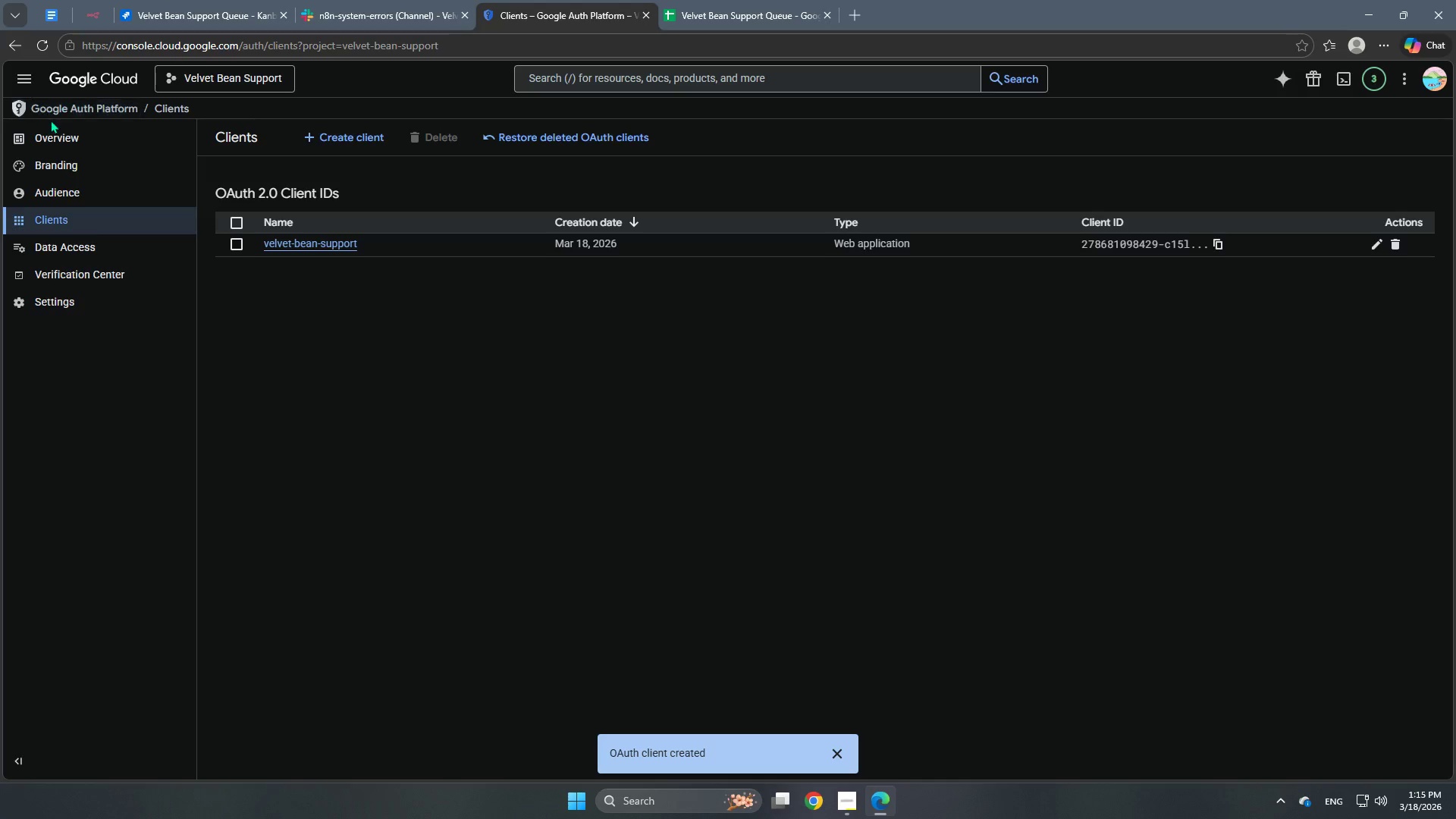 
left_click([24, 77])
 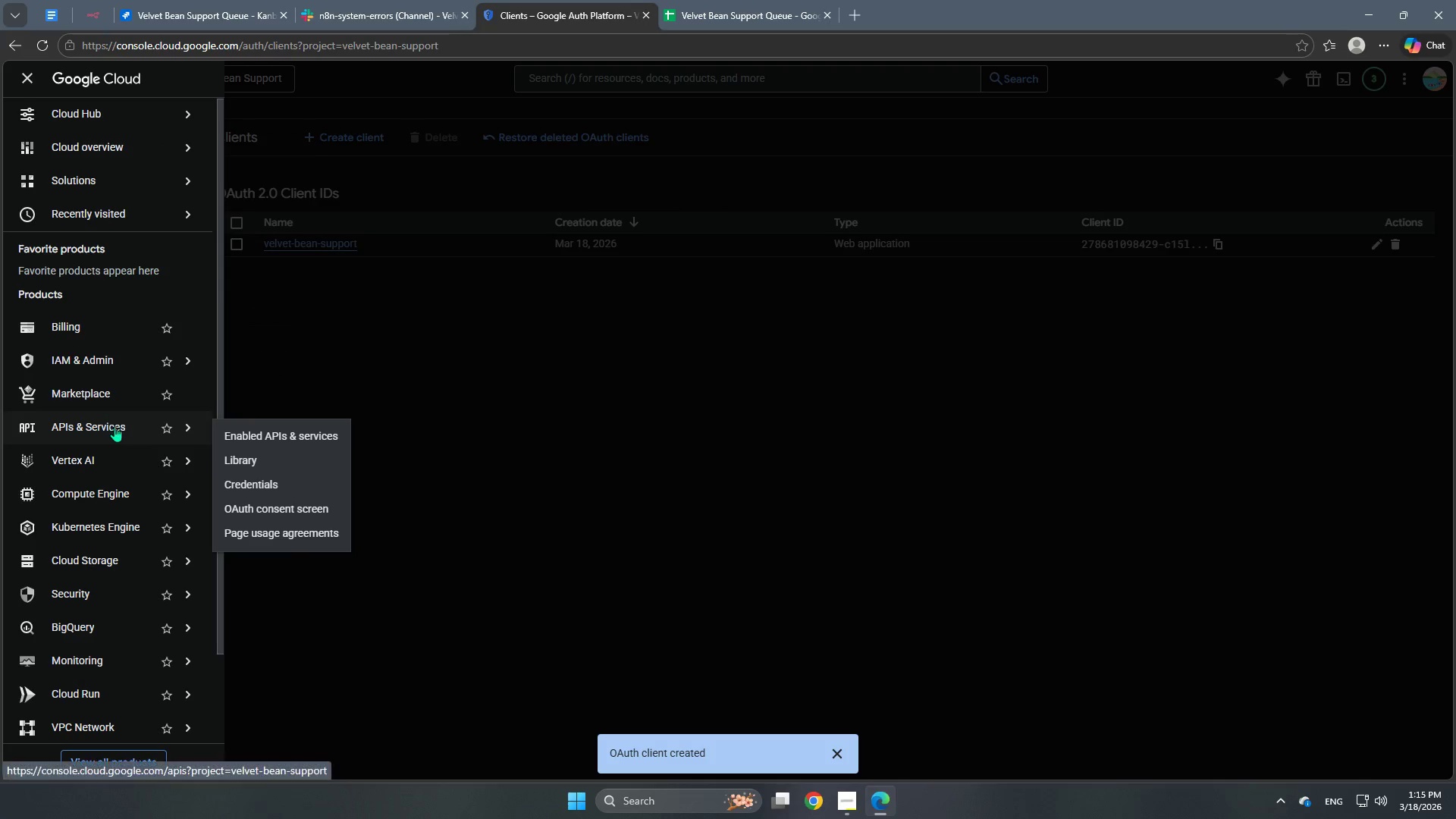 
left_click([236, 432])
 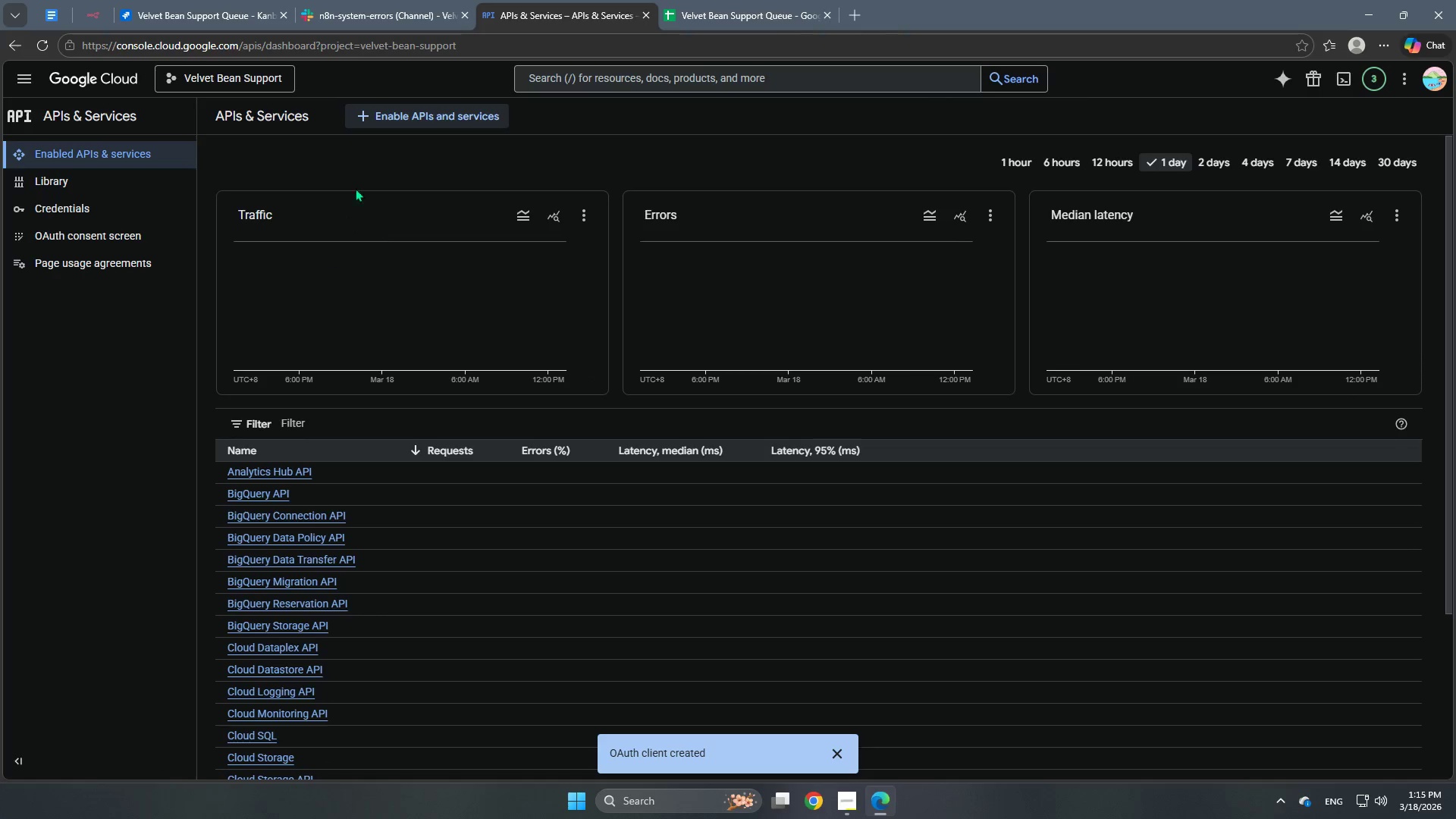 
left_click([412, 115])
 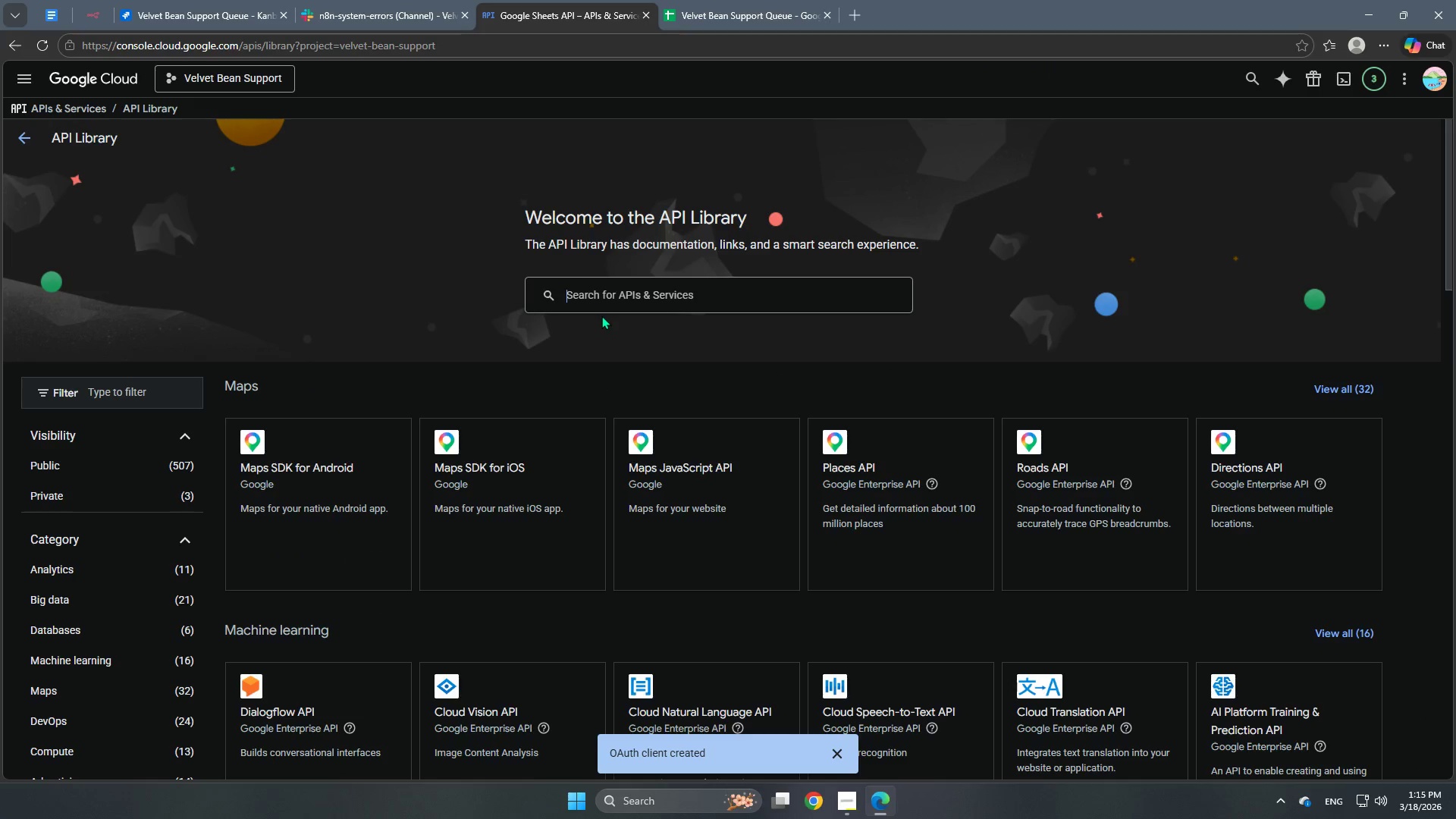 
type(gmail)
 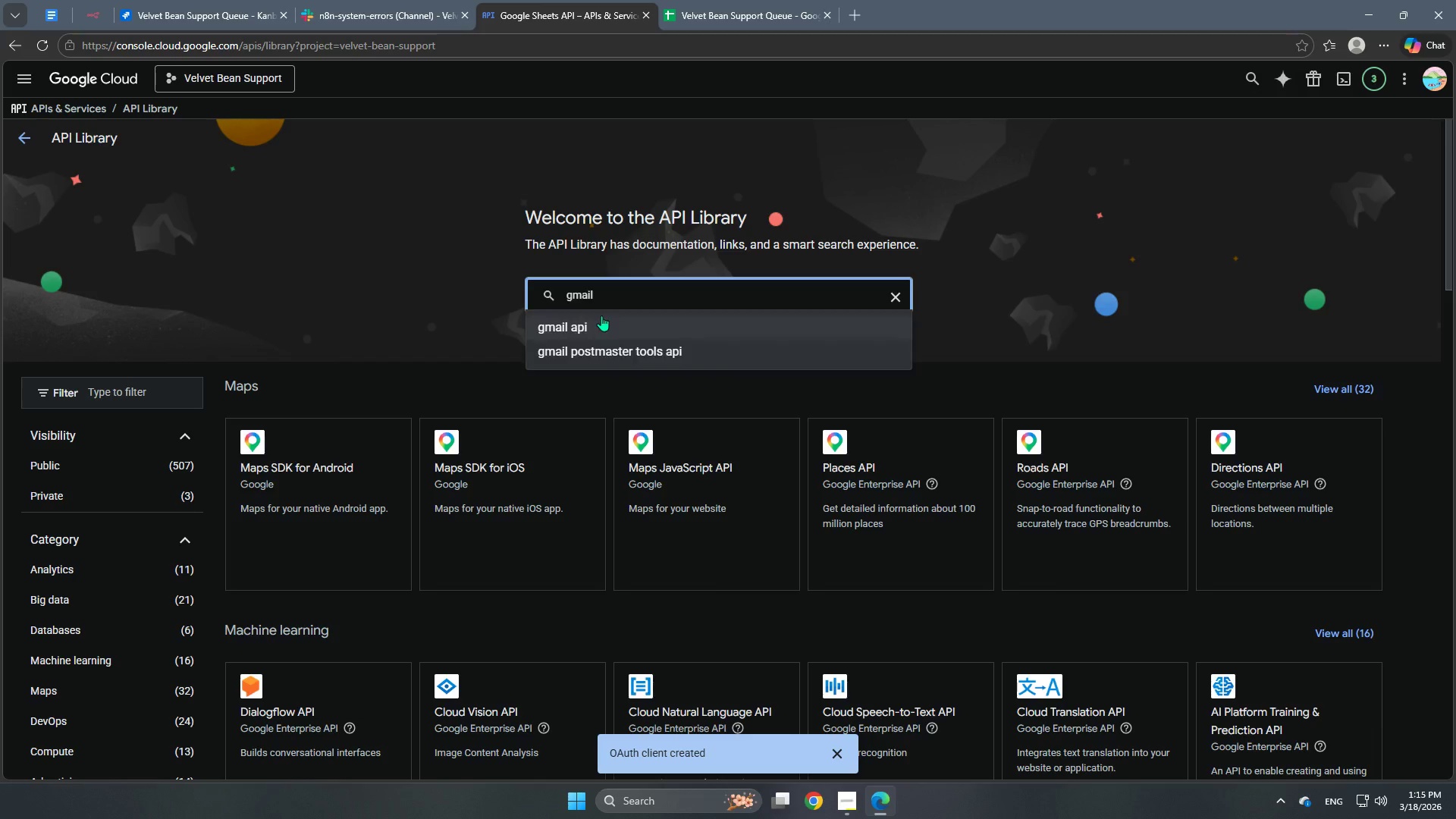 
key(Enter)
 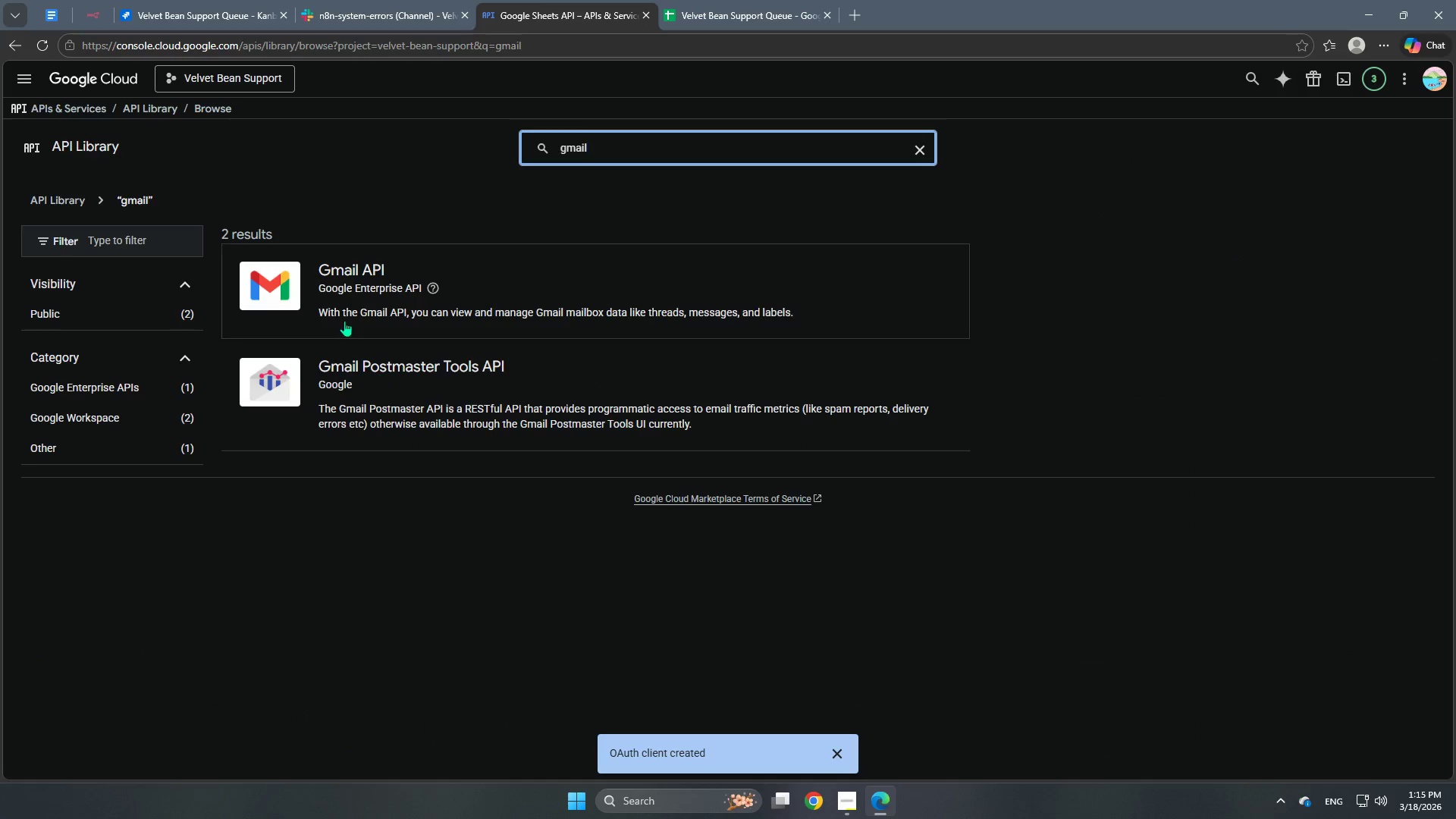 
left_click([358, 271])
 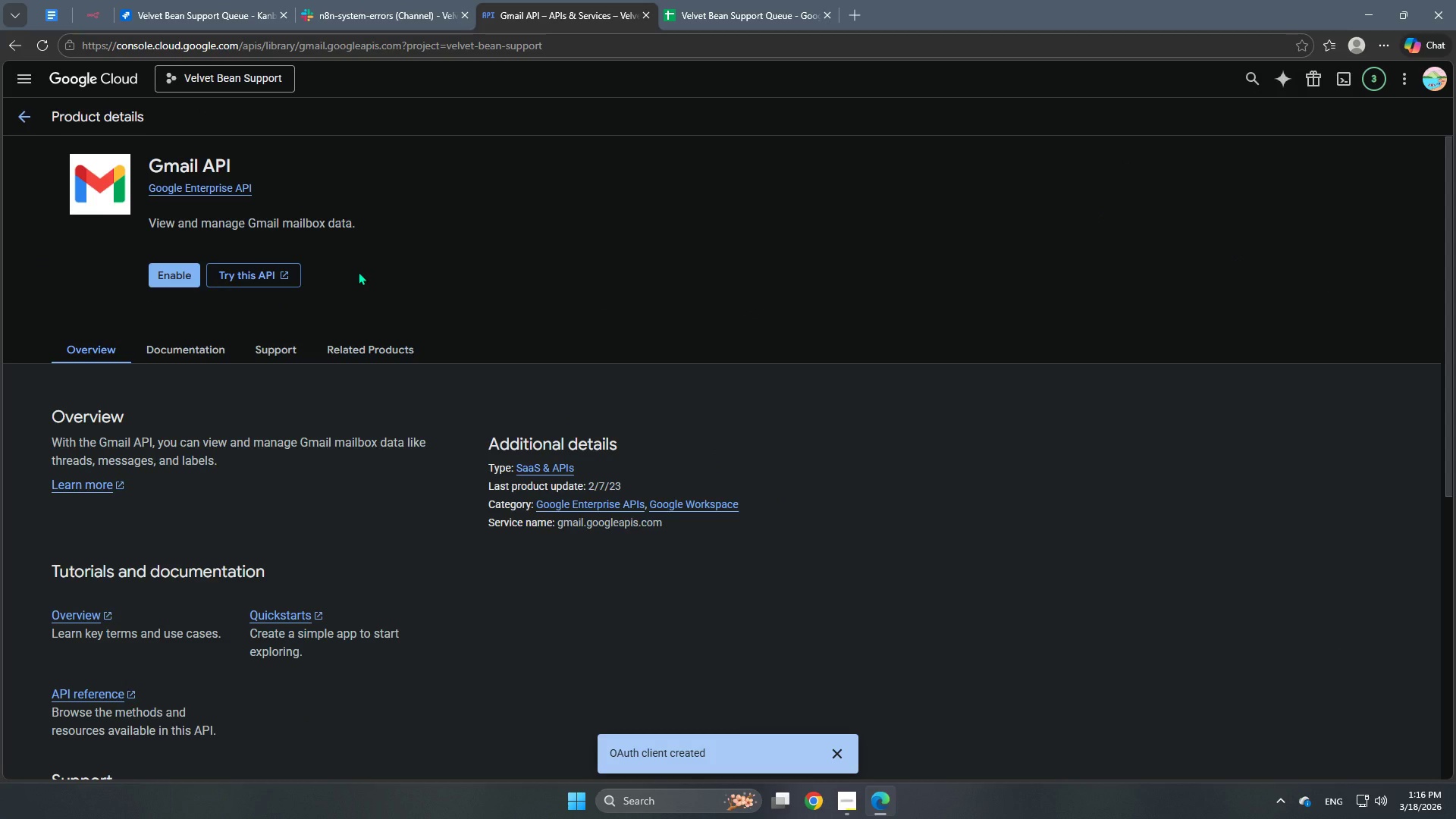 
wait(15.11)
 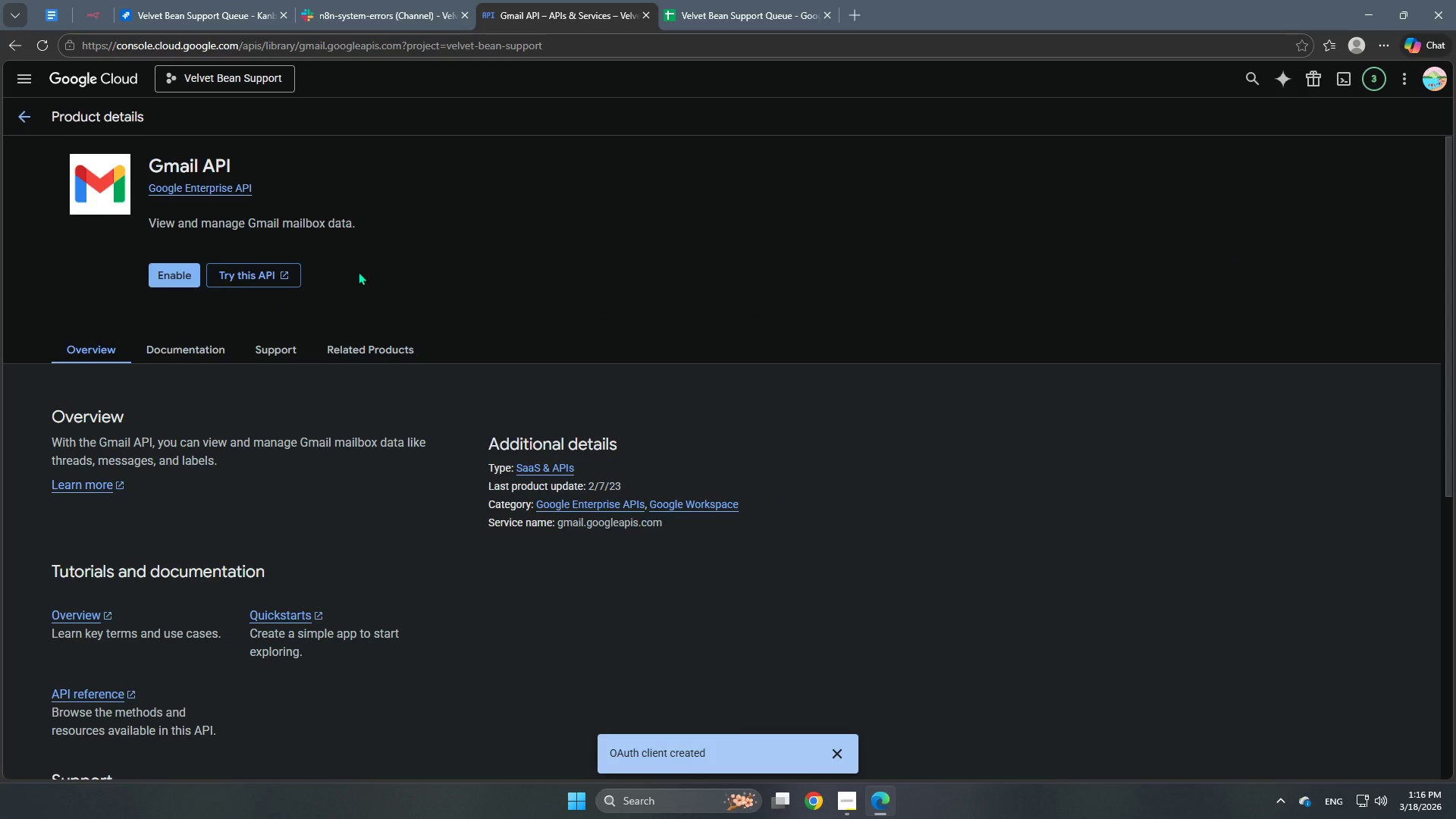 
scroll: coordinate [686, 296], scroll_direction: down, amount: 2.0
 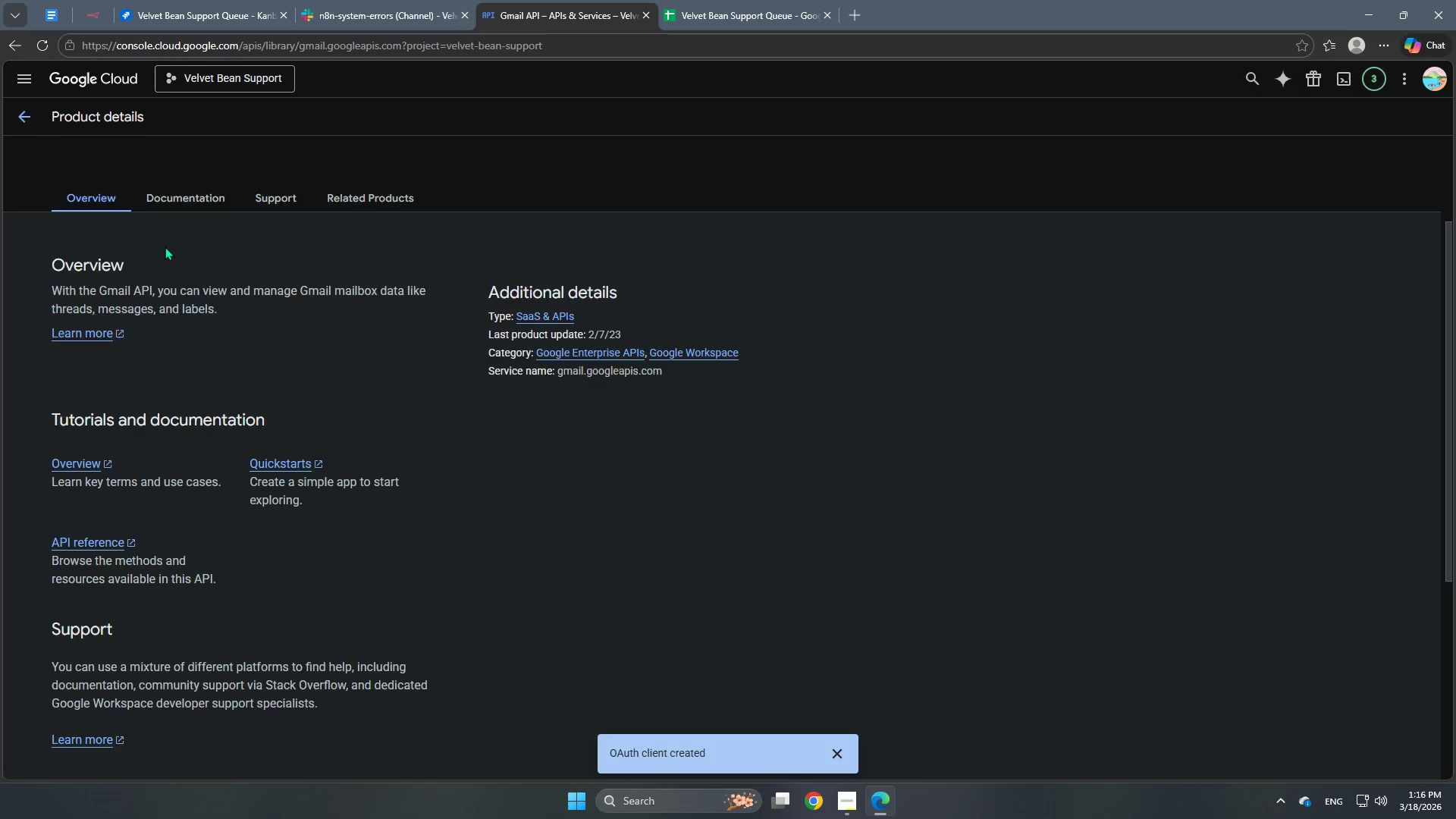 
scroll: coordinate [165, 246], scroll_direction: up, amount: 2.0
 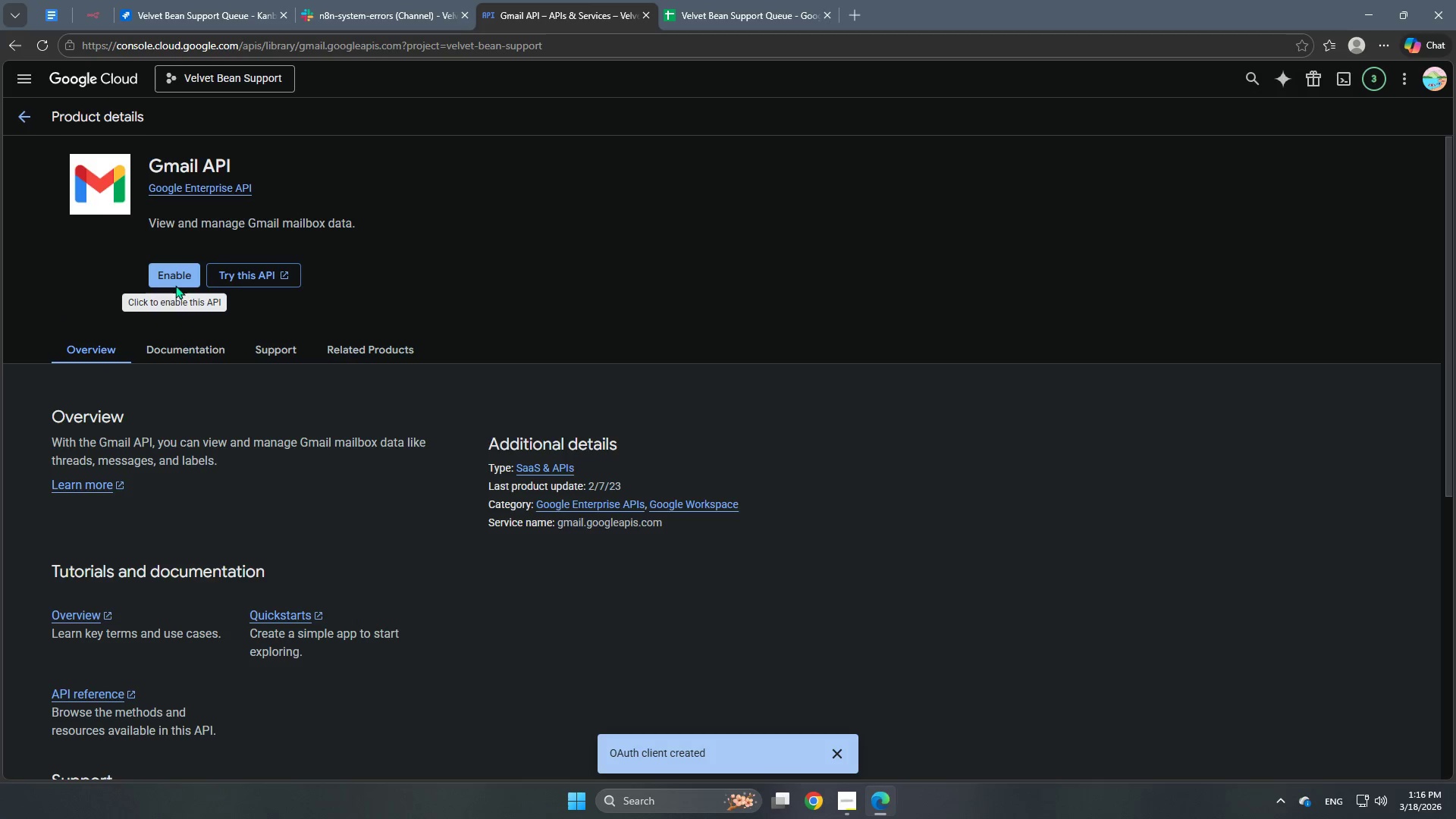 
left_click([180, 276])
 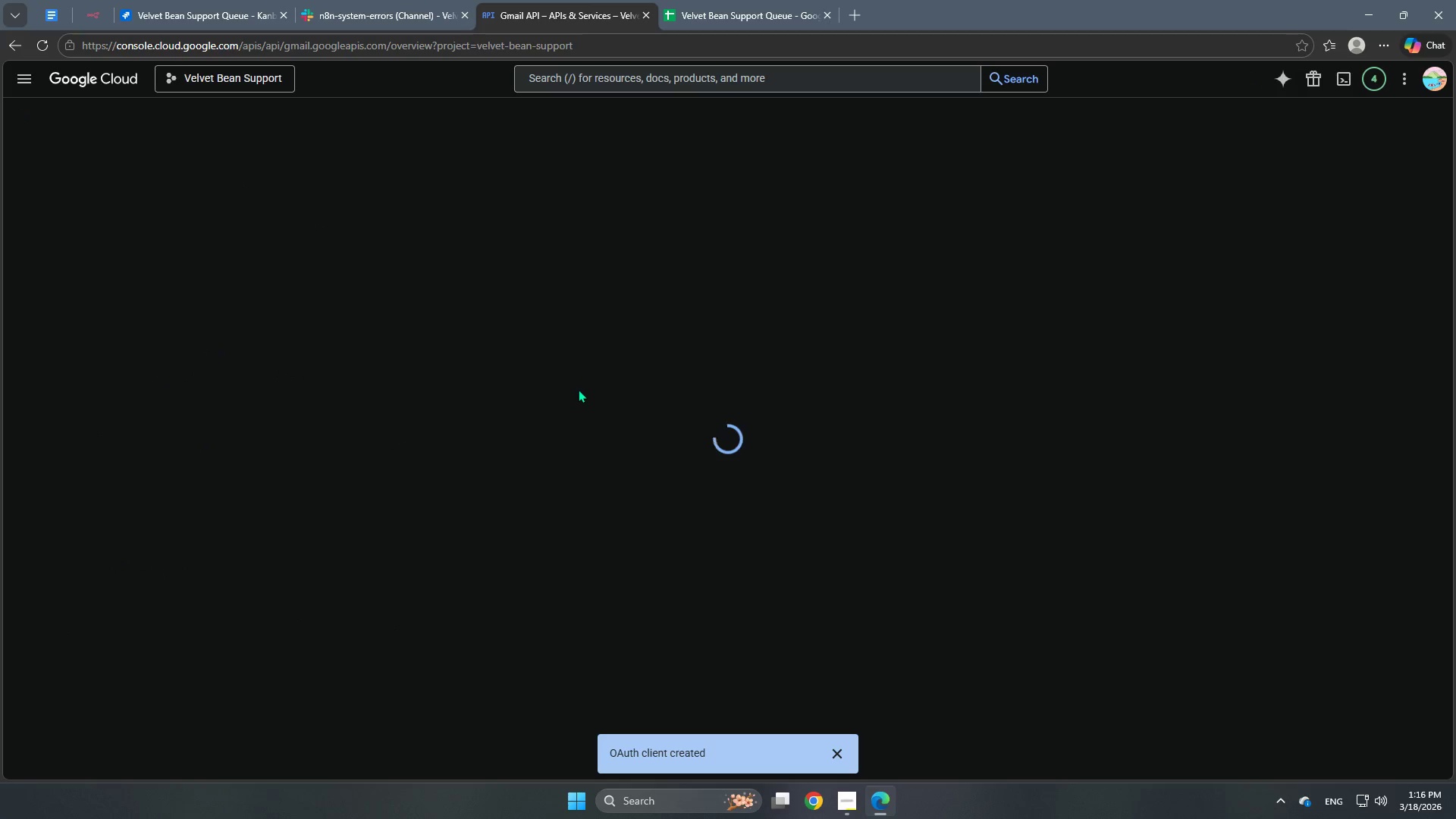 
wait(14.3)
 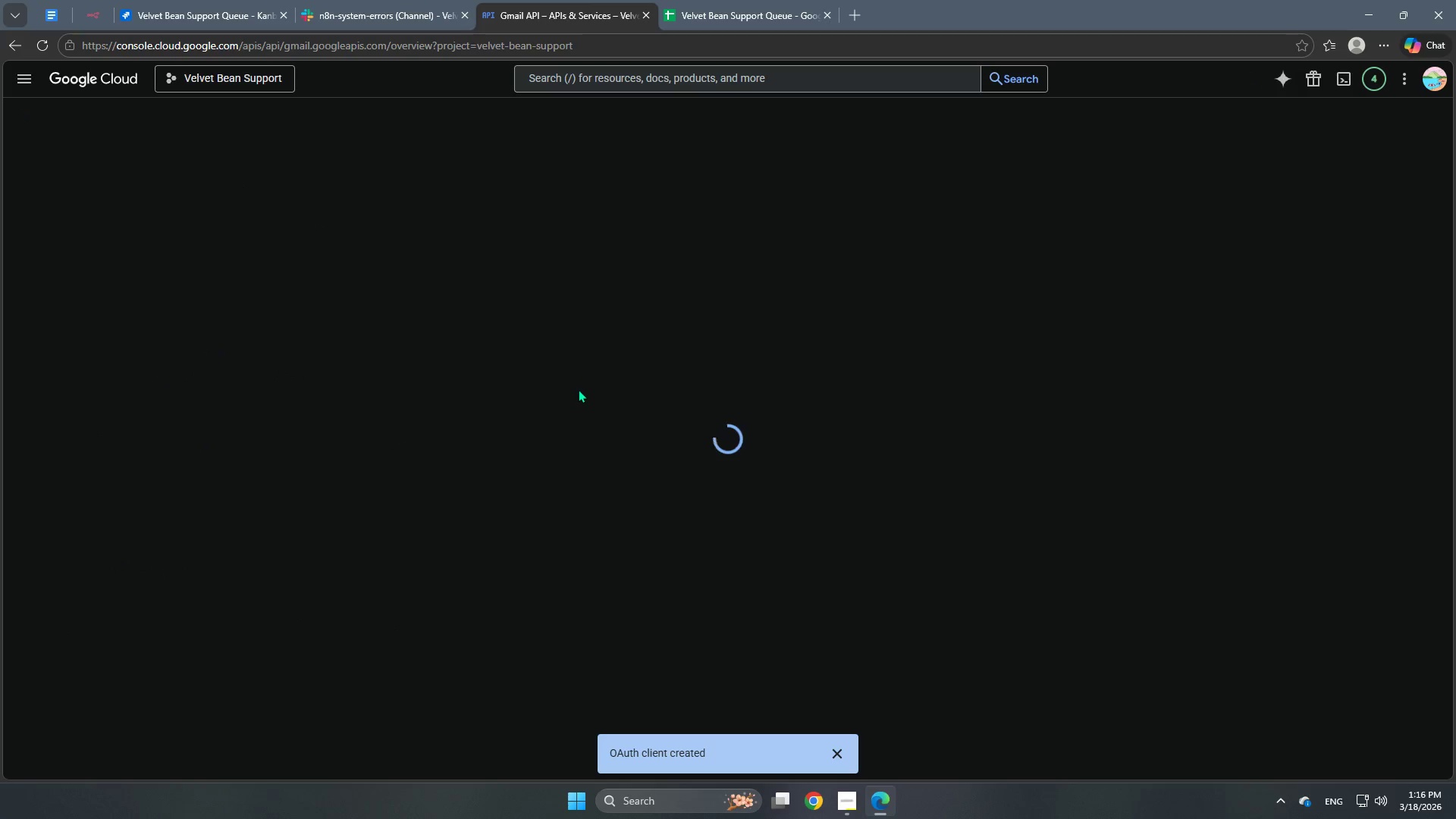 
left_click([544, 466])
 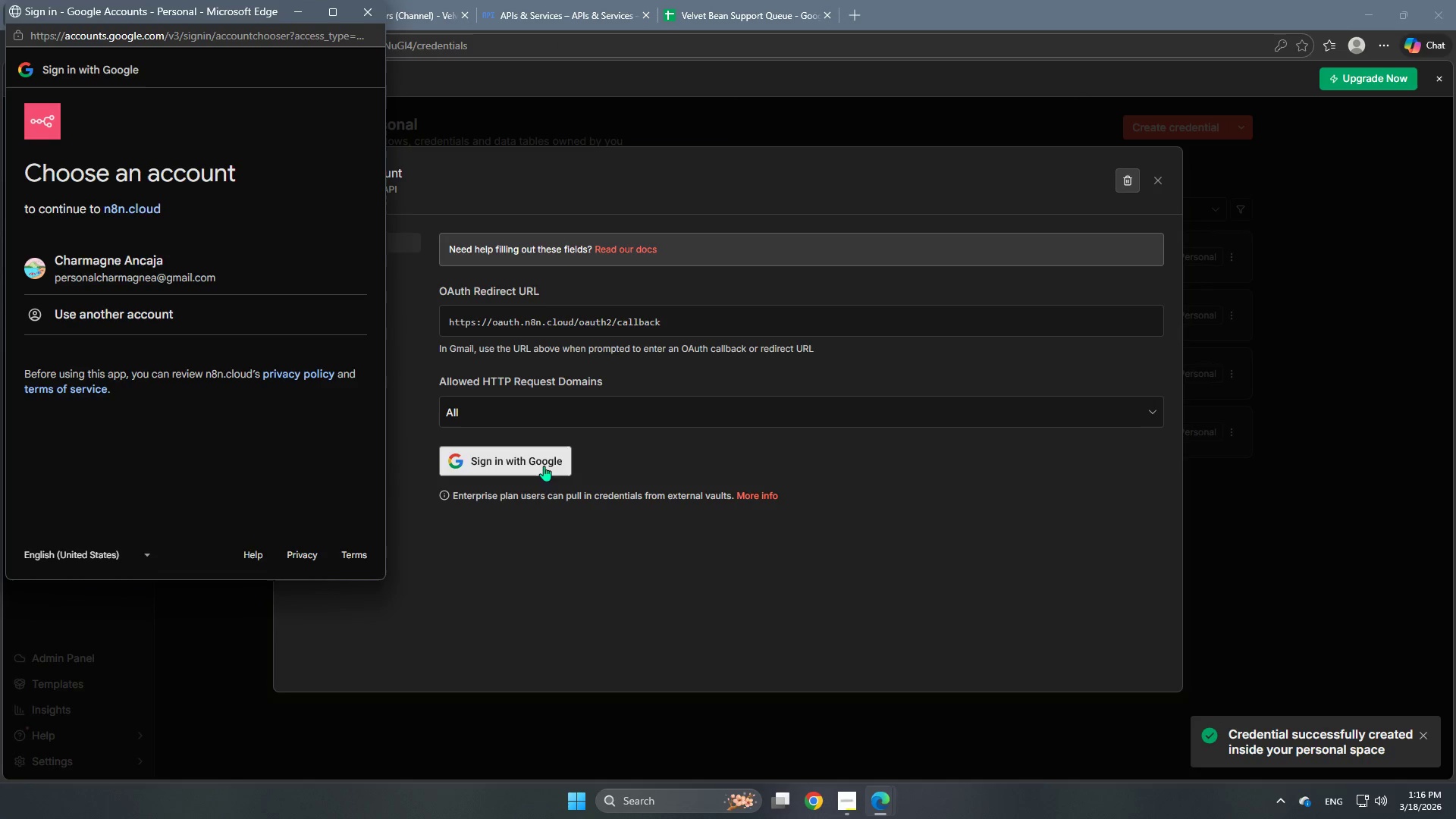 
left_click([190, 264])
 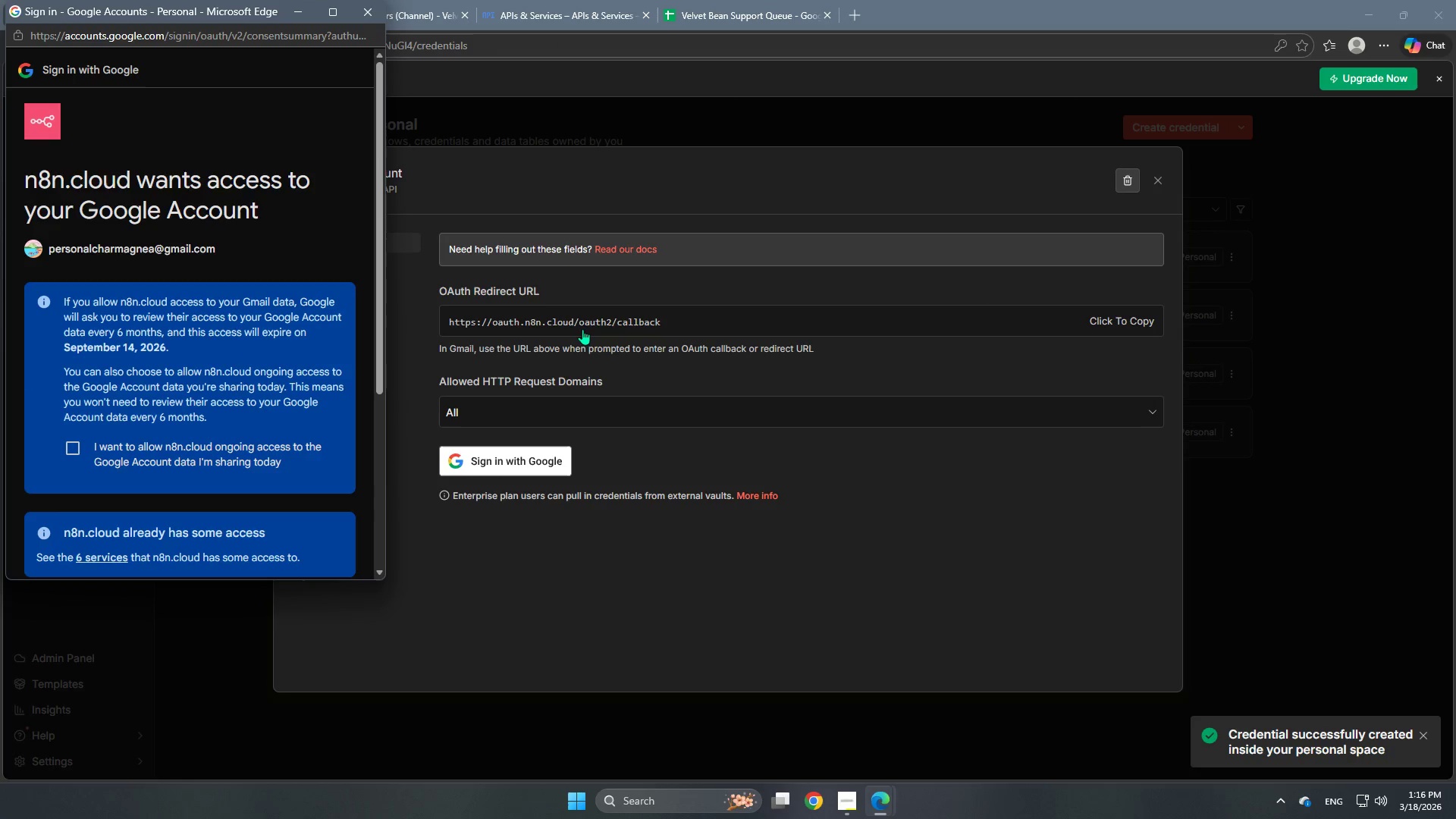 
scroll: coordinate [268, 407], scroll_direction: down, amount: 4.0
 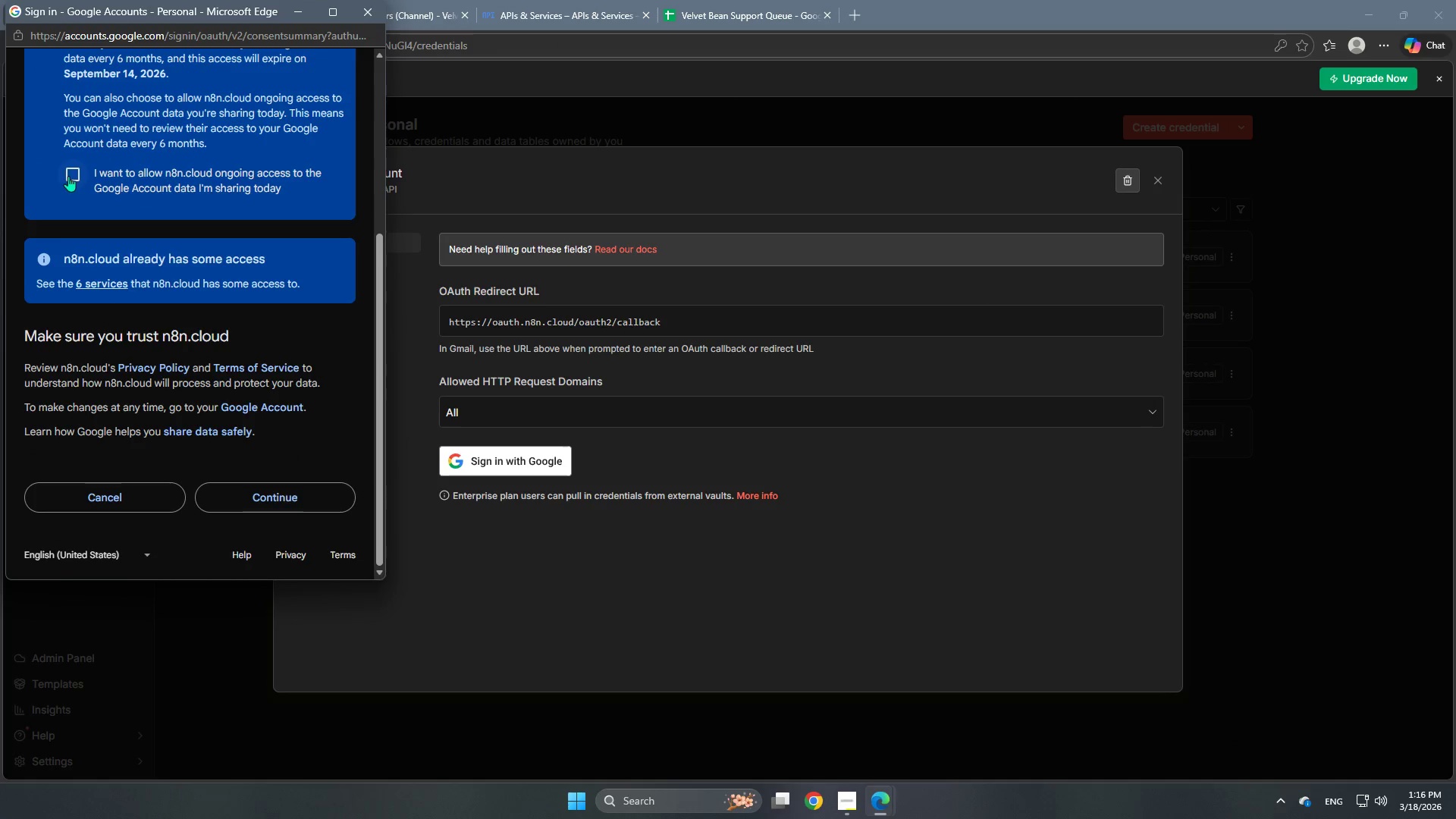 
left_click([69, 176])
 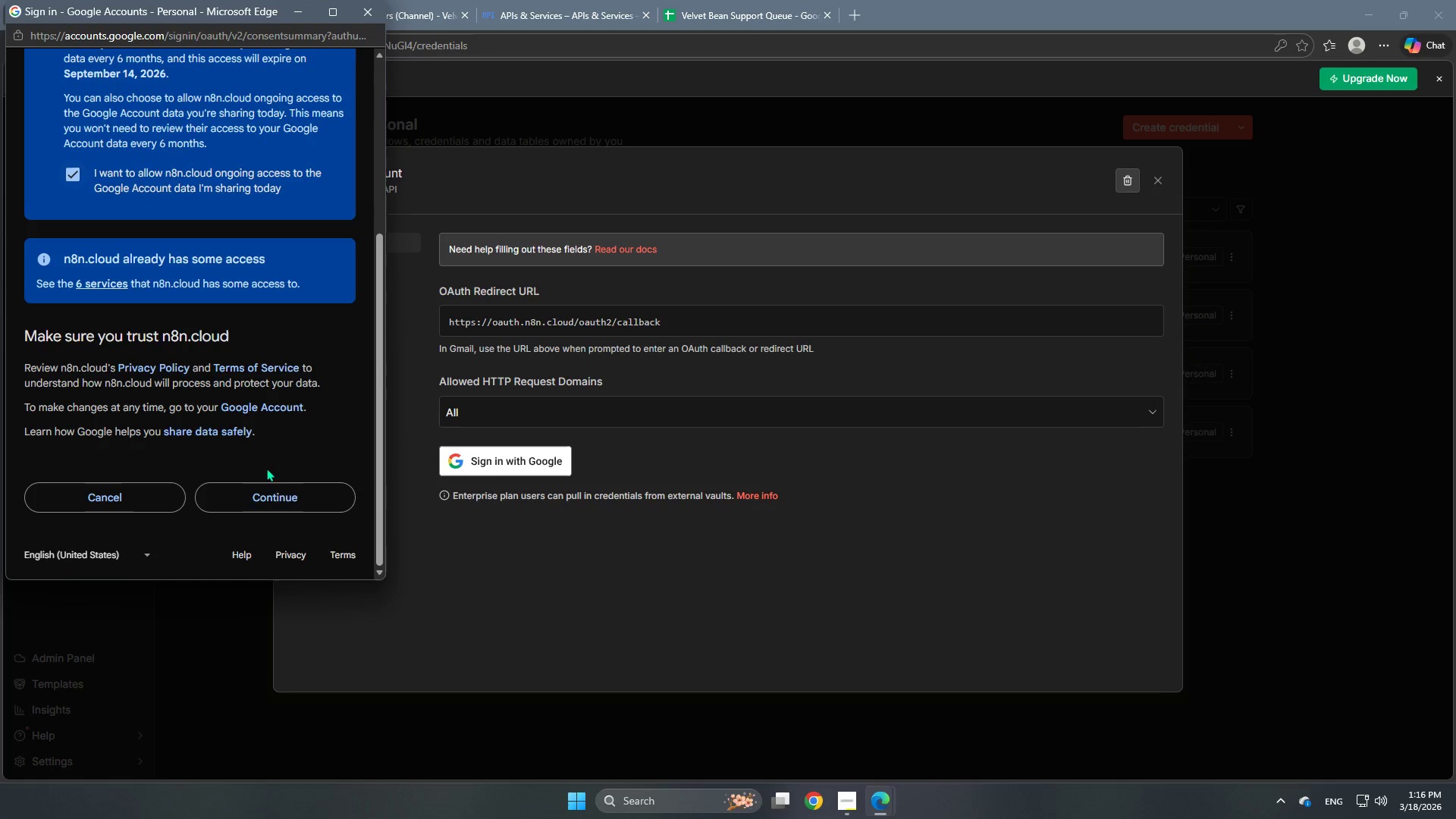 
scroll: coordinate [275, 484], scroll_direction: down, amount: 3.0
 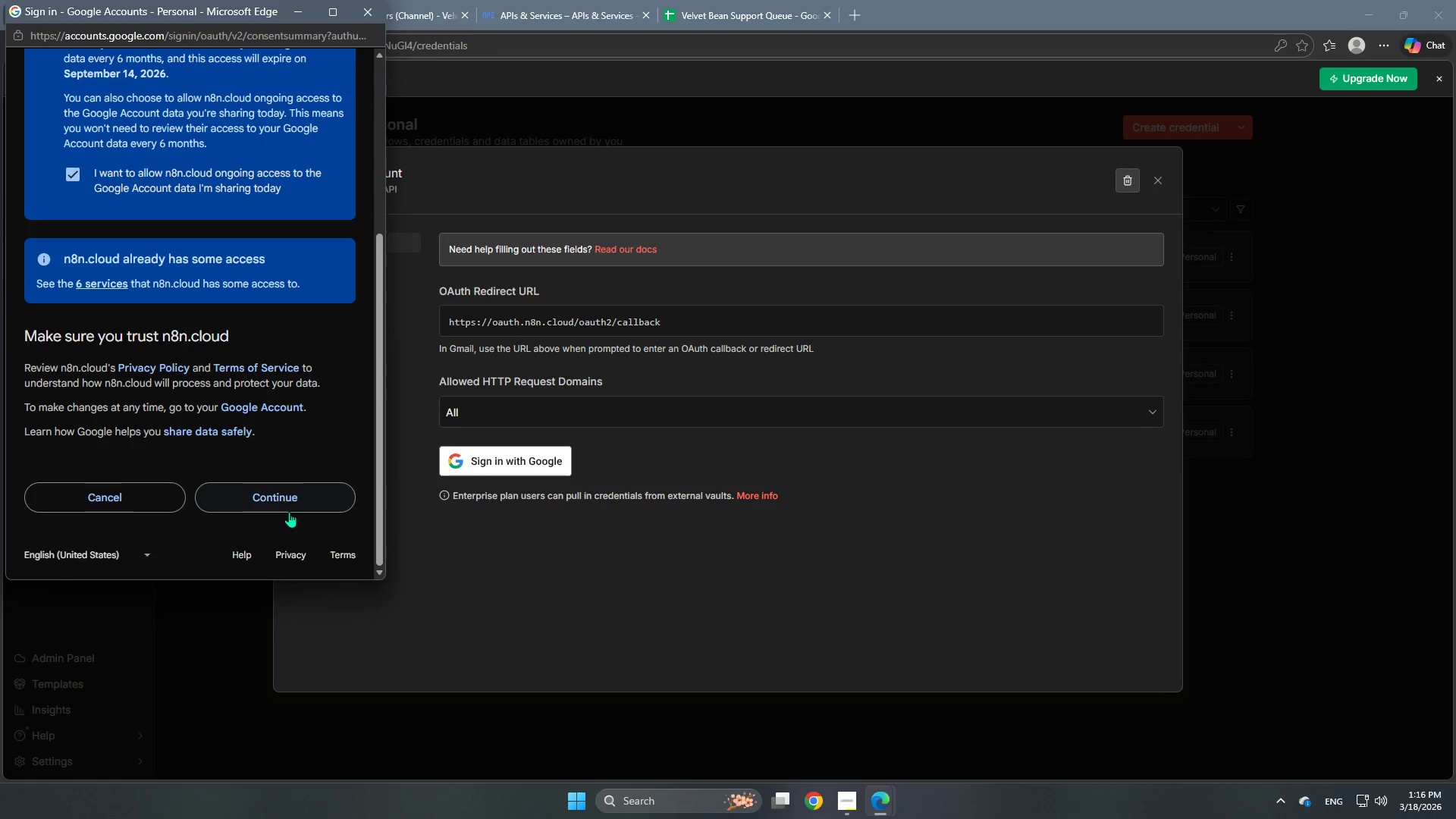 
left_click([300, 499])
 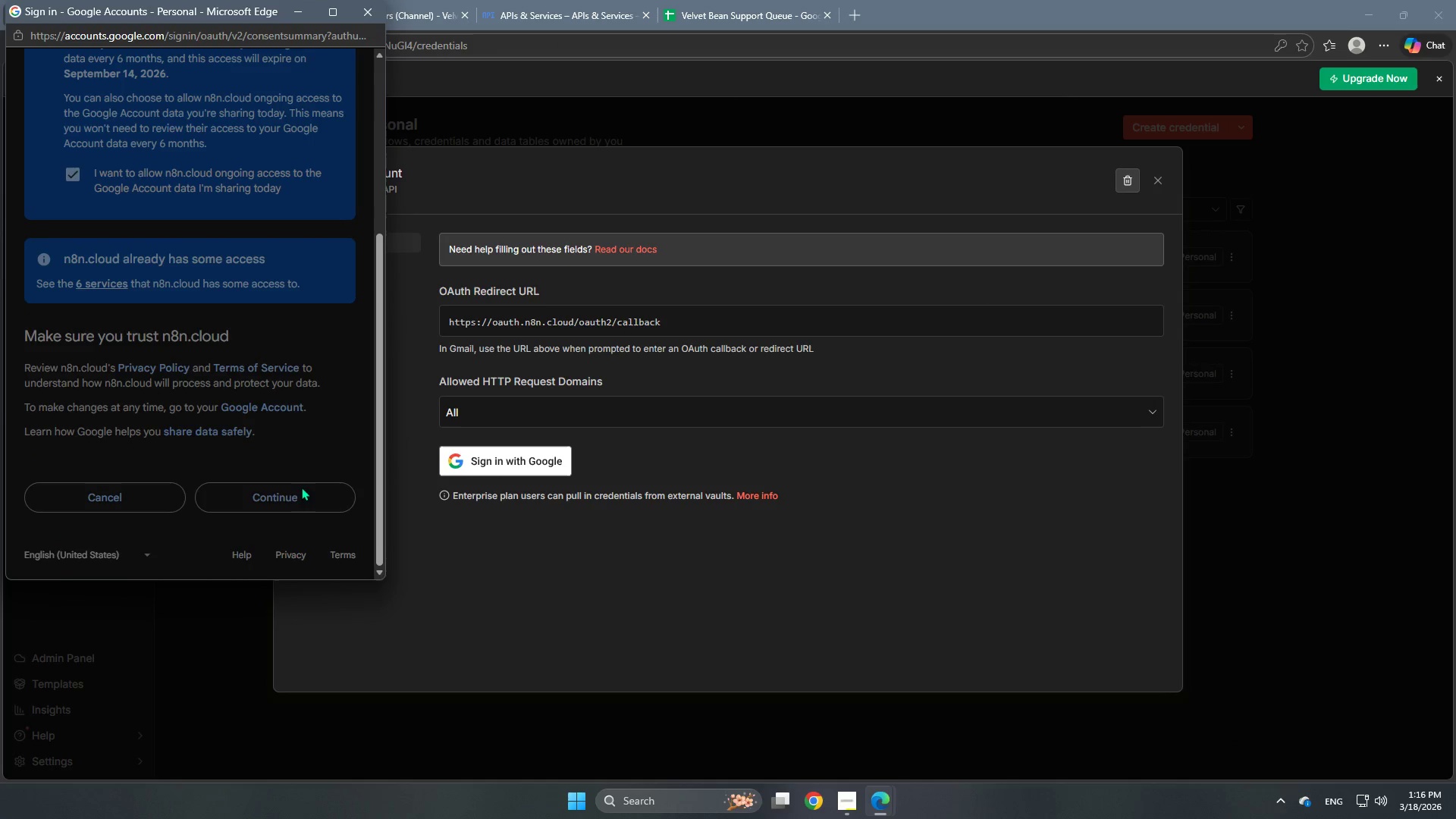 
scroll: coordinate [240, 388], scroll_direction: up, amount: 8.0
 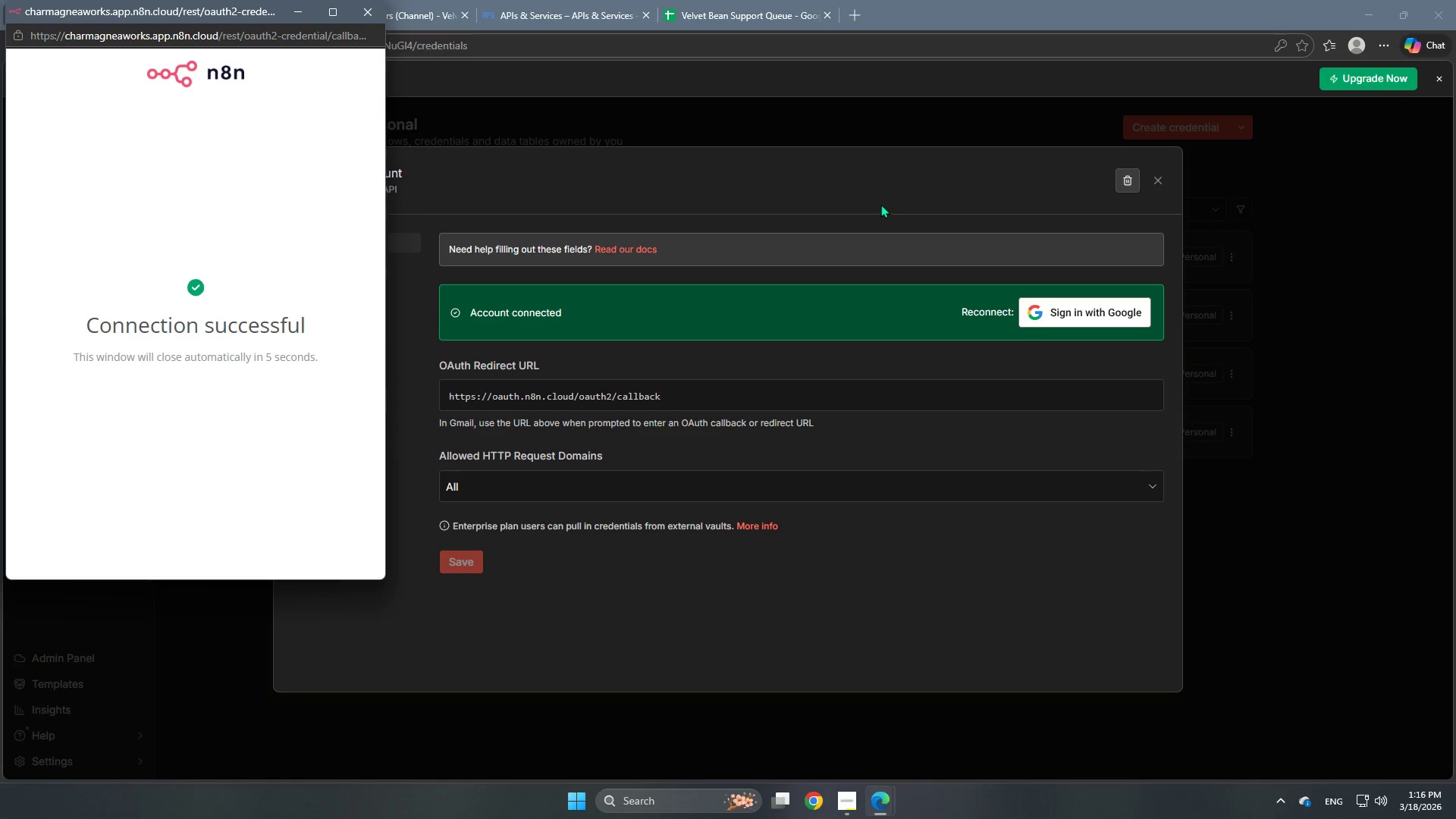 
left_click([458, 185])
 